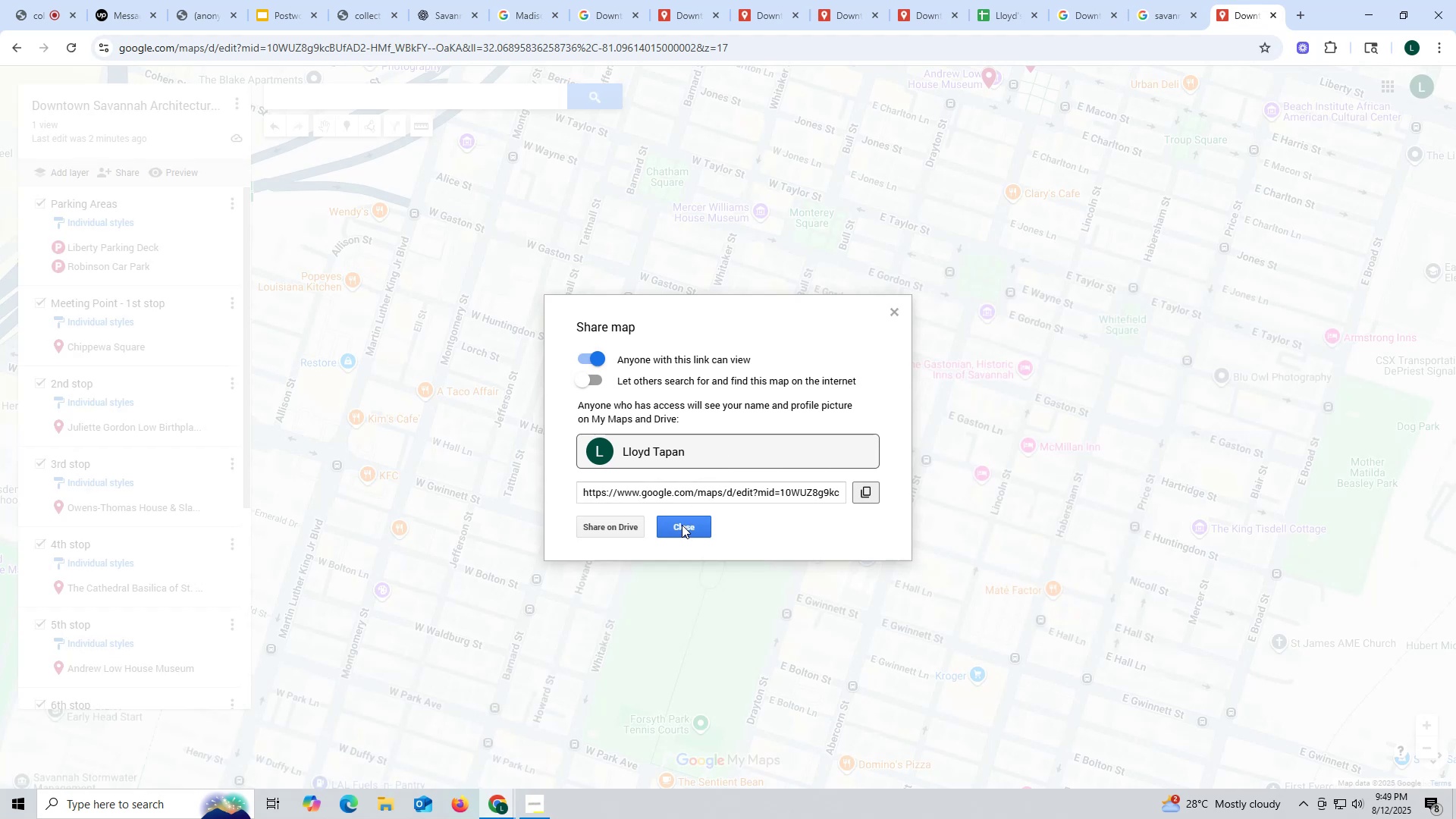 
key(Backspace)
 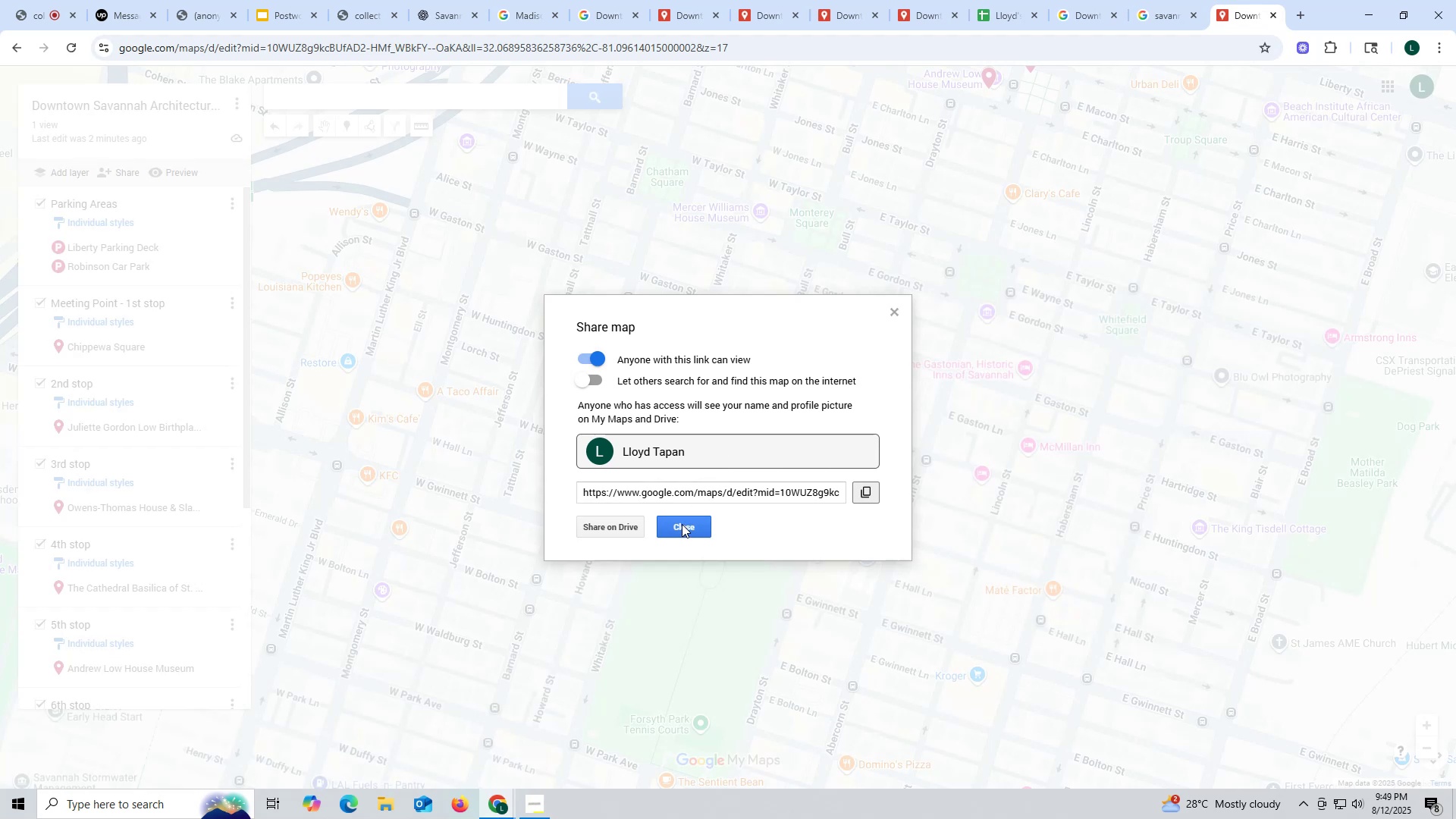 
key(Backspace)
 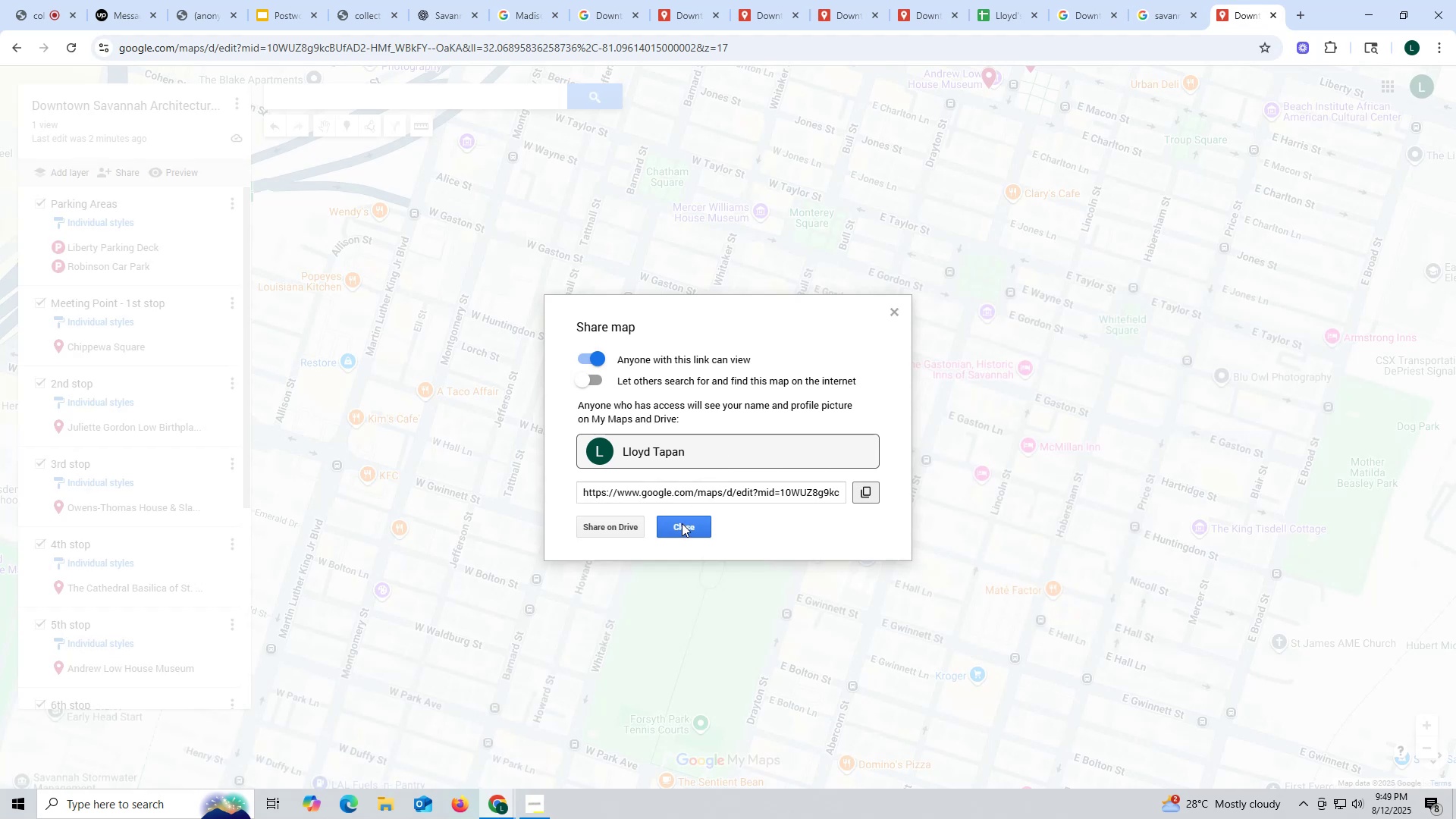 
key(Backspace)
 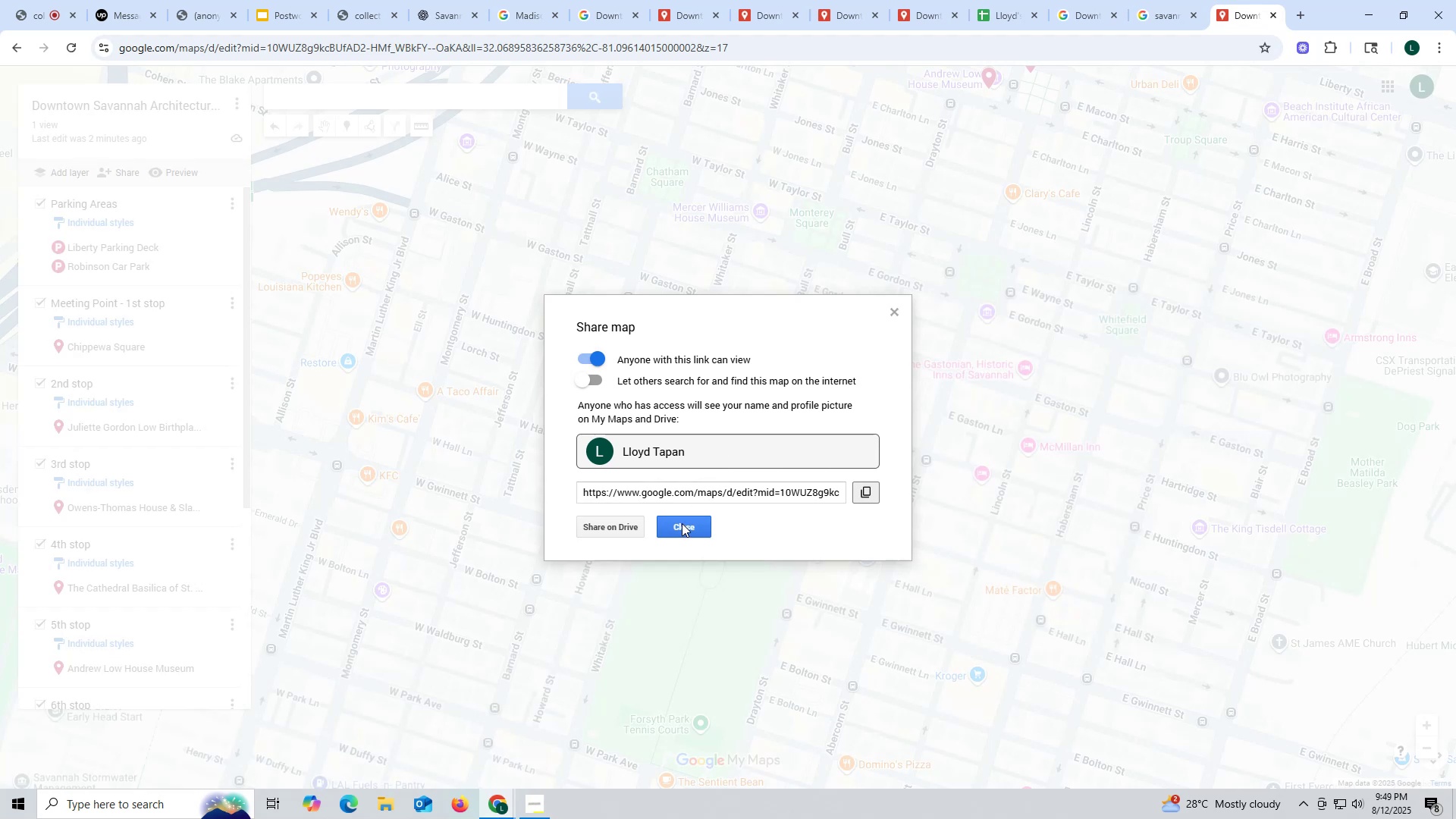 
key(Backspace)
 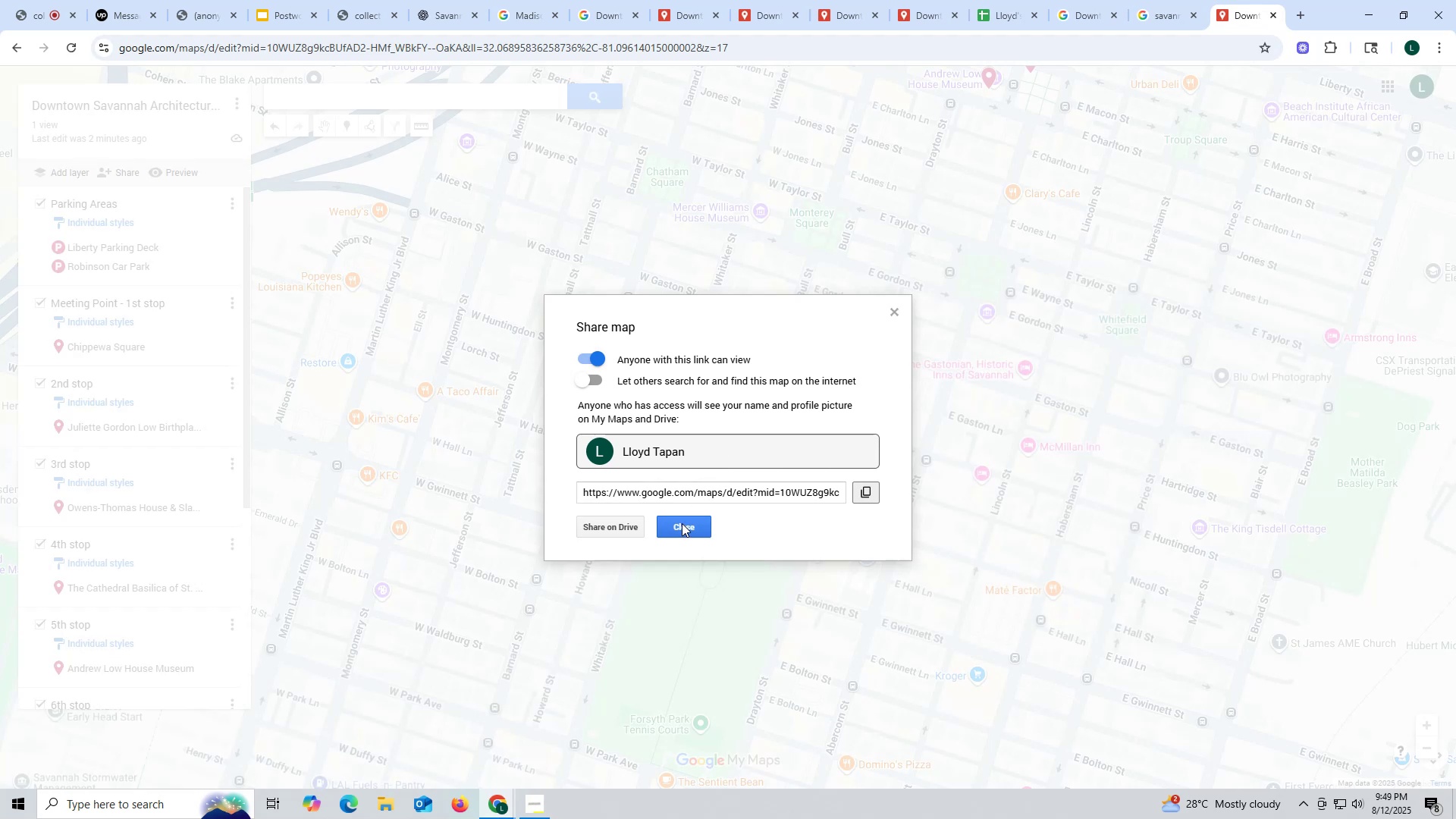 
key(Backspace)
 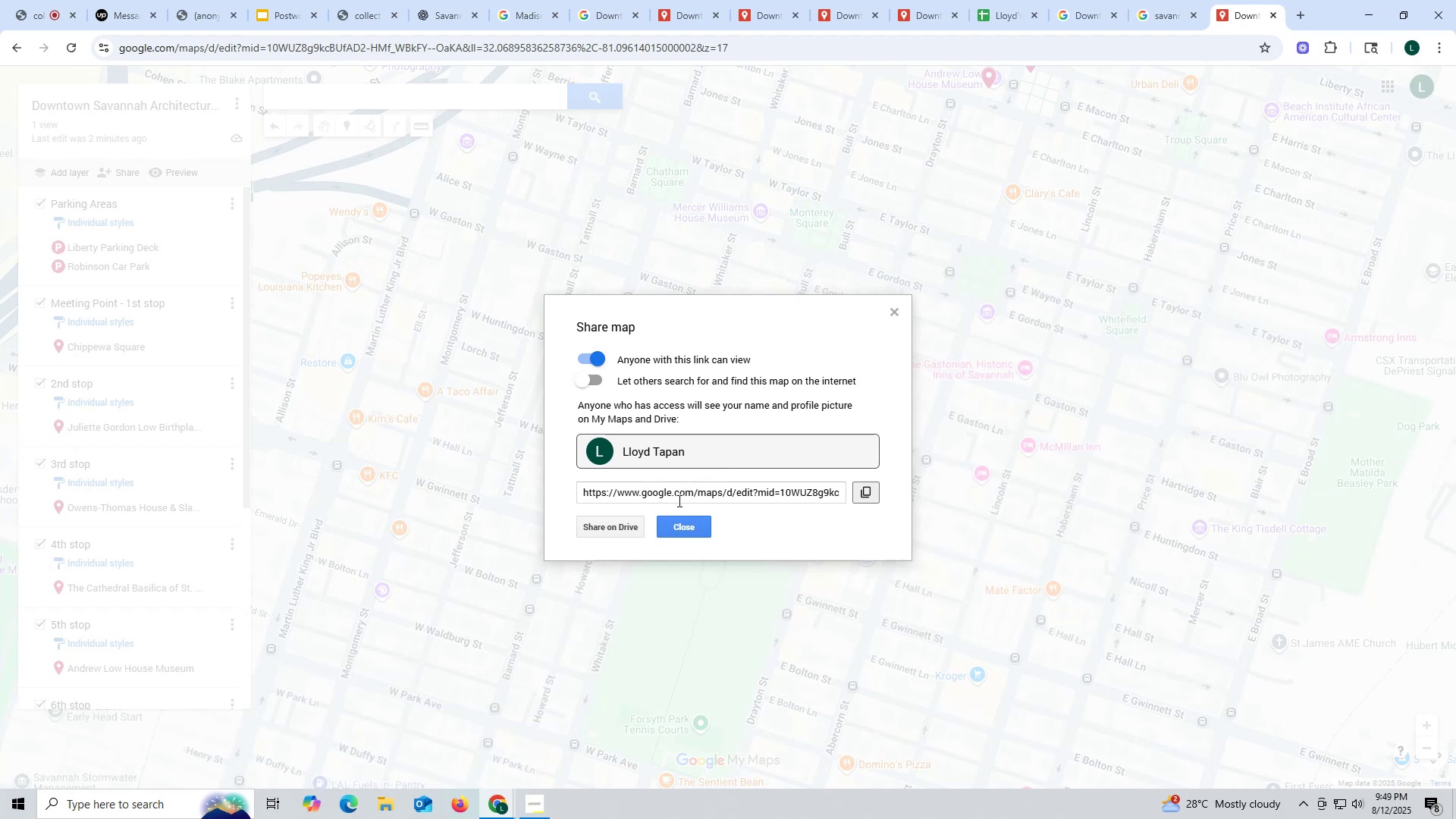 
left_click([698, 534])
 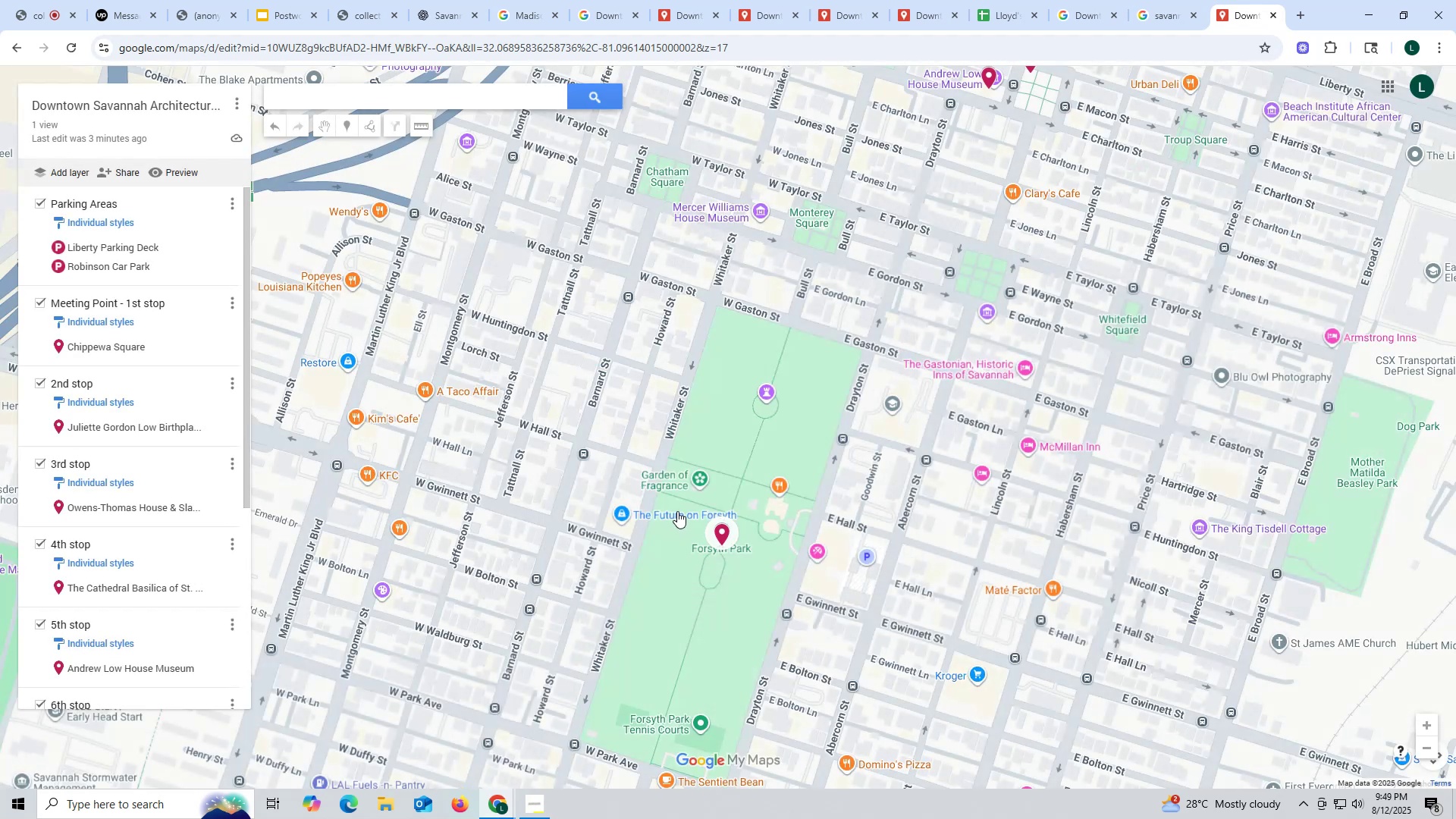 
scroll: coordinate [680, 495], scroll_direction: down, amount: 2.0
 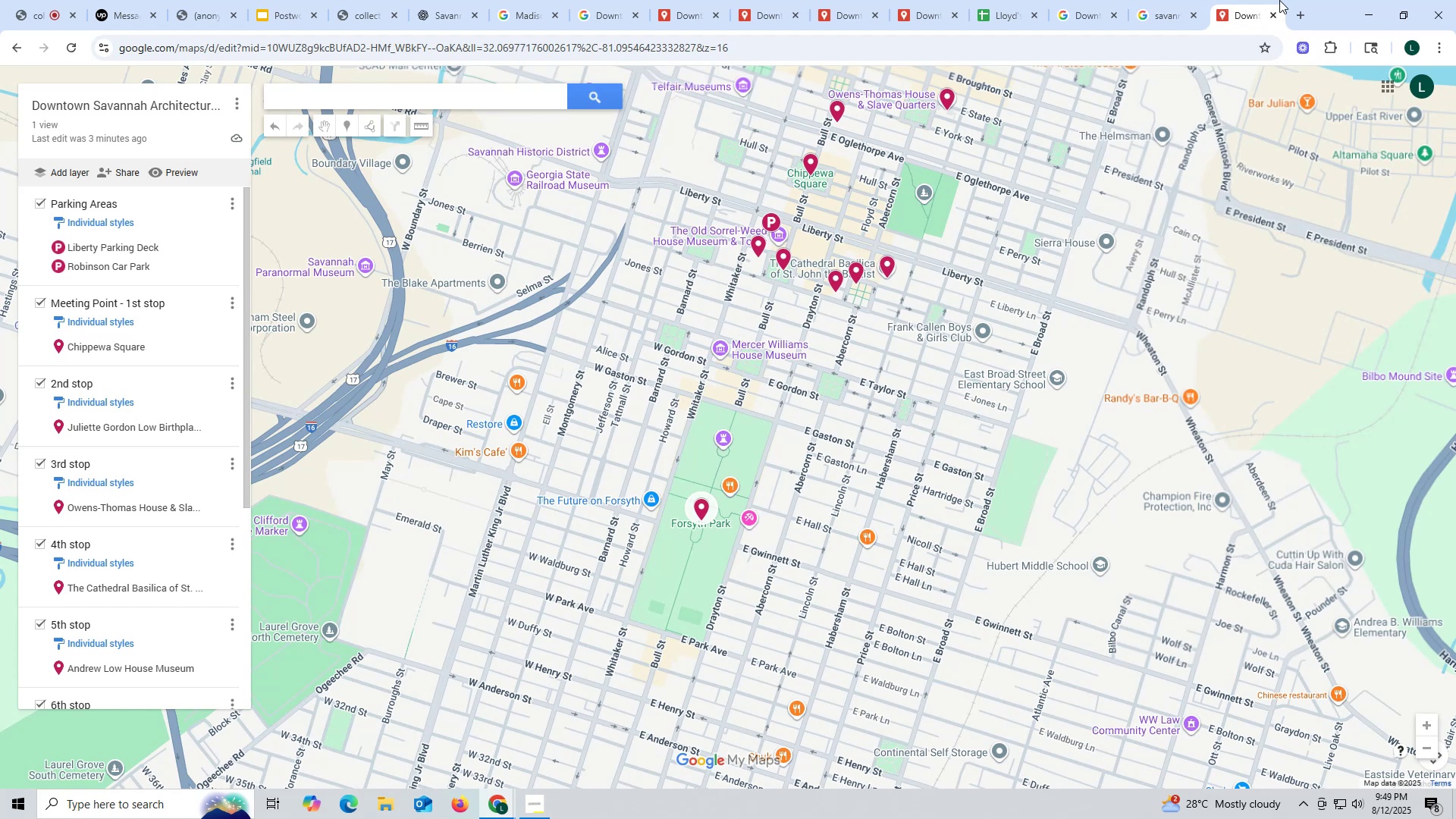 
left_click([1292, 16])
 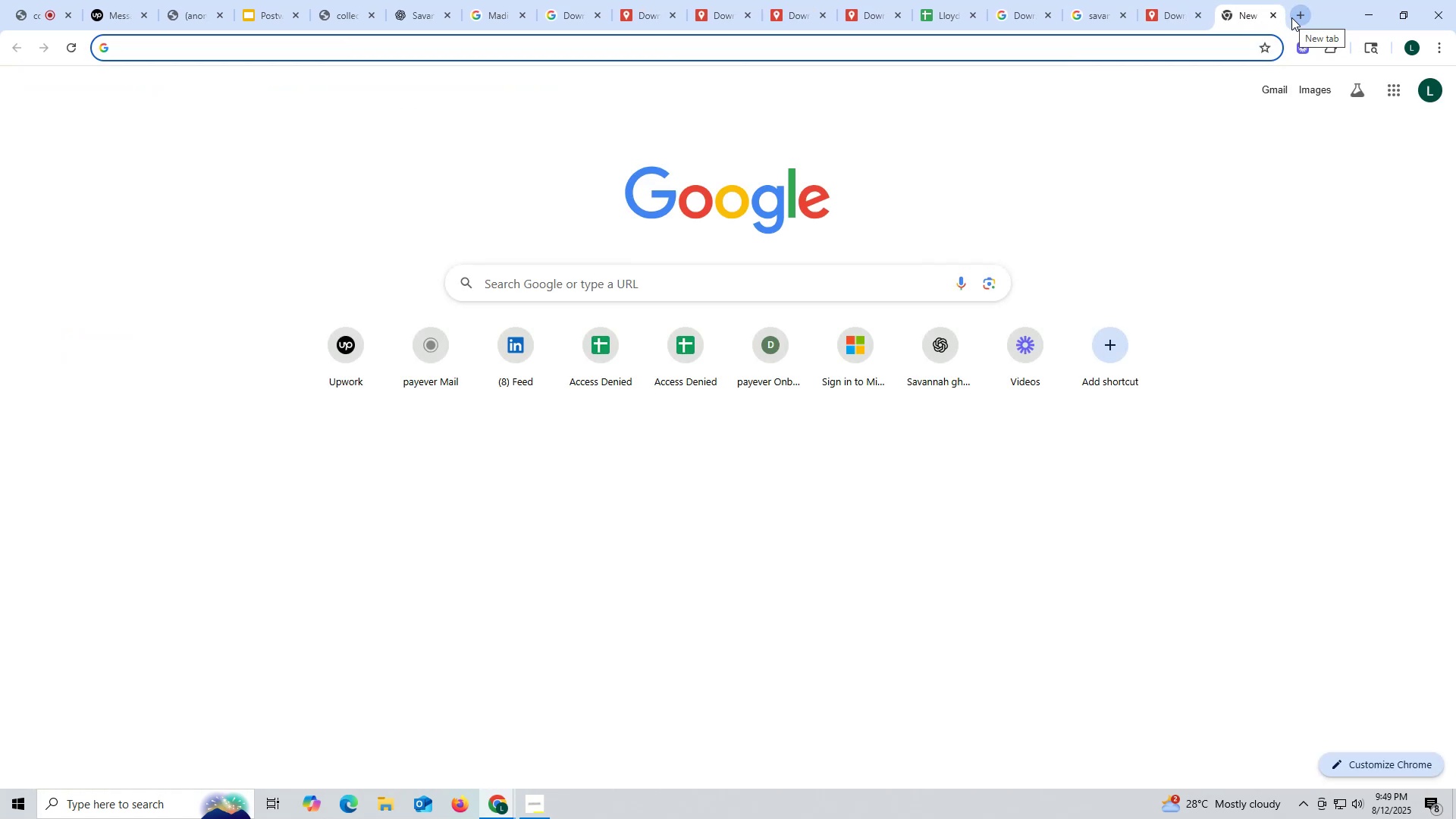 
type(sava)
 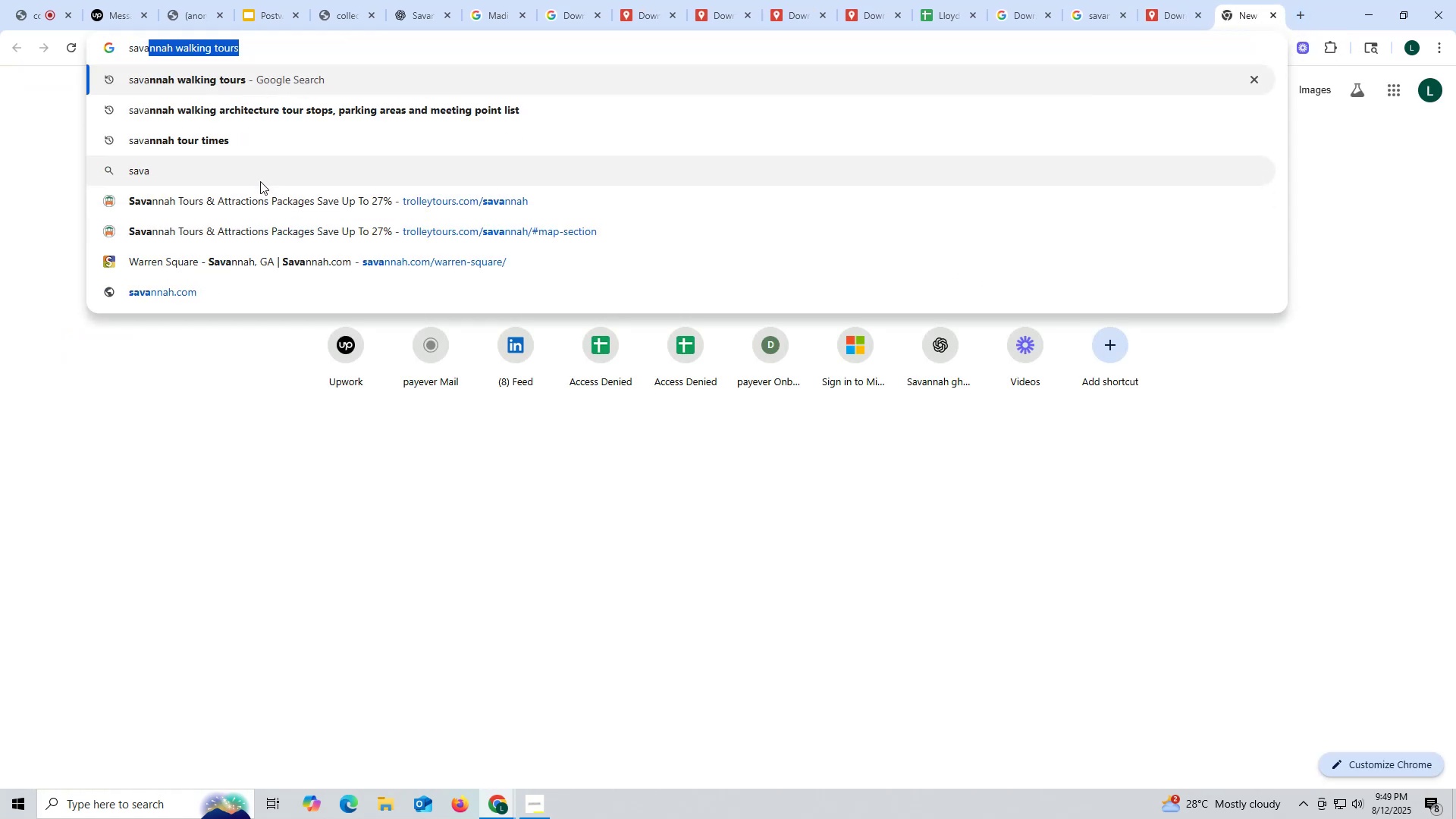 
left_click([210, 144])
 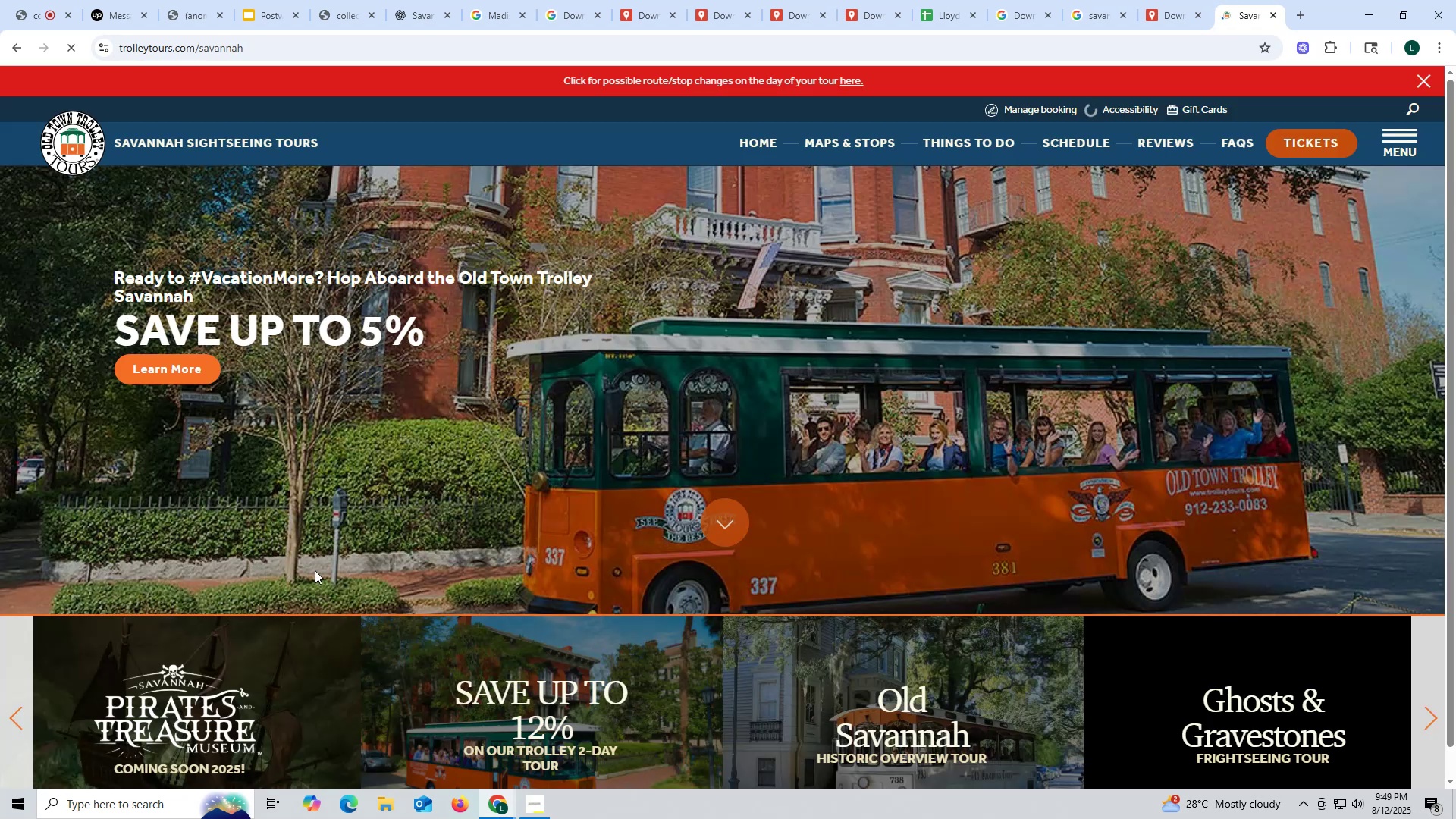 
wait(11.58)
 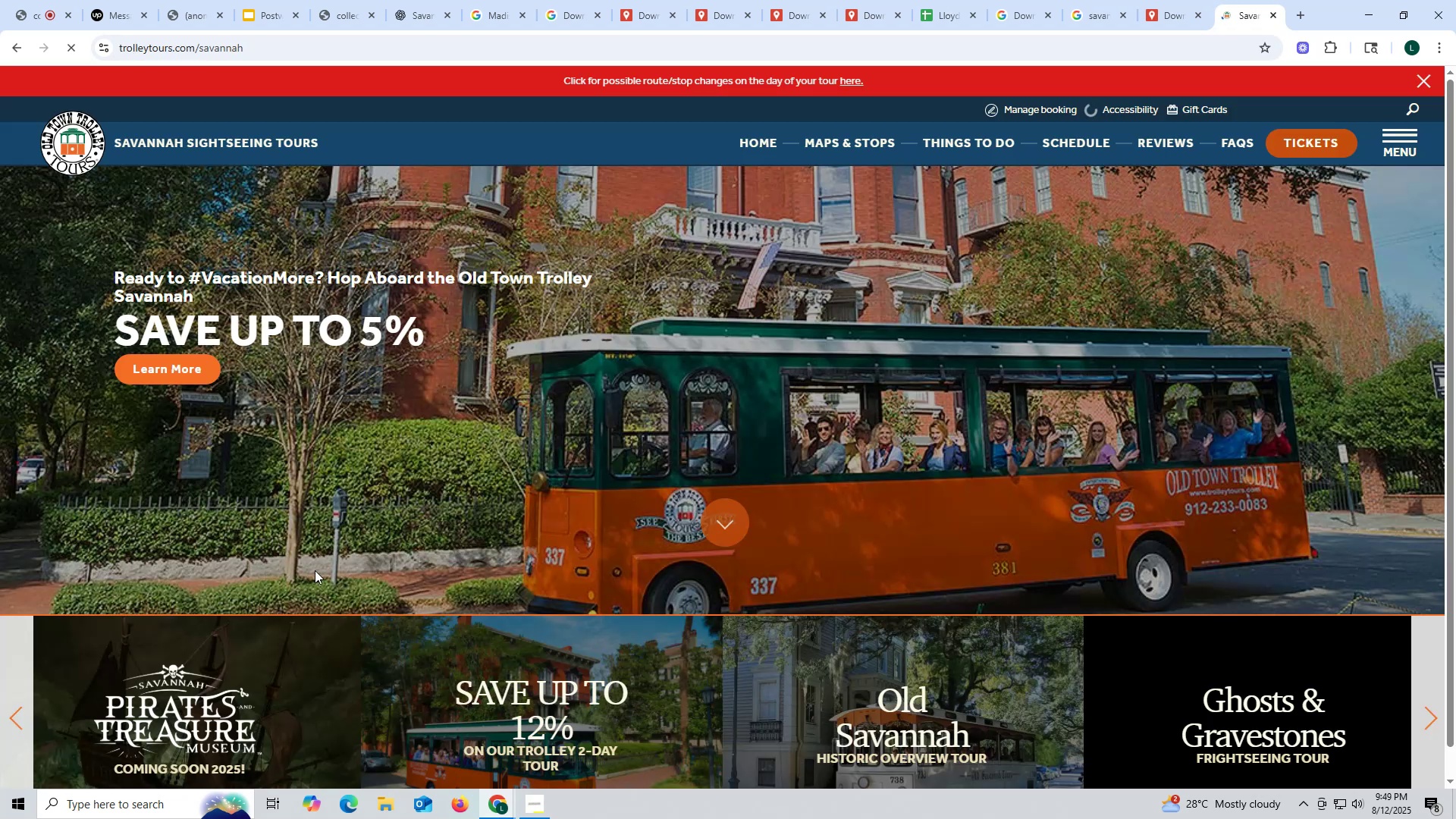 
left_click([15, 48])
 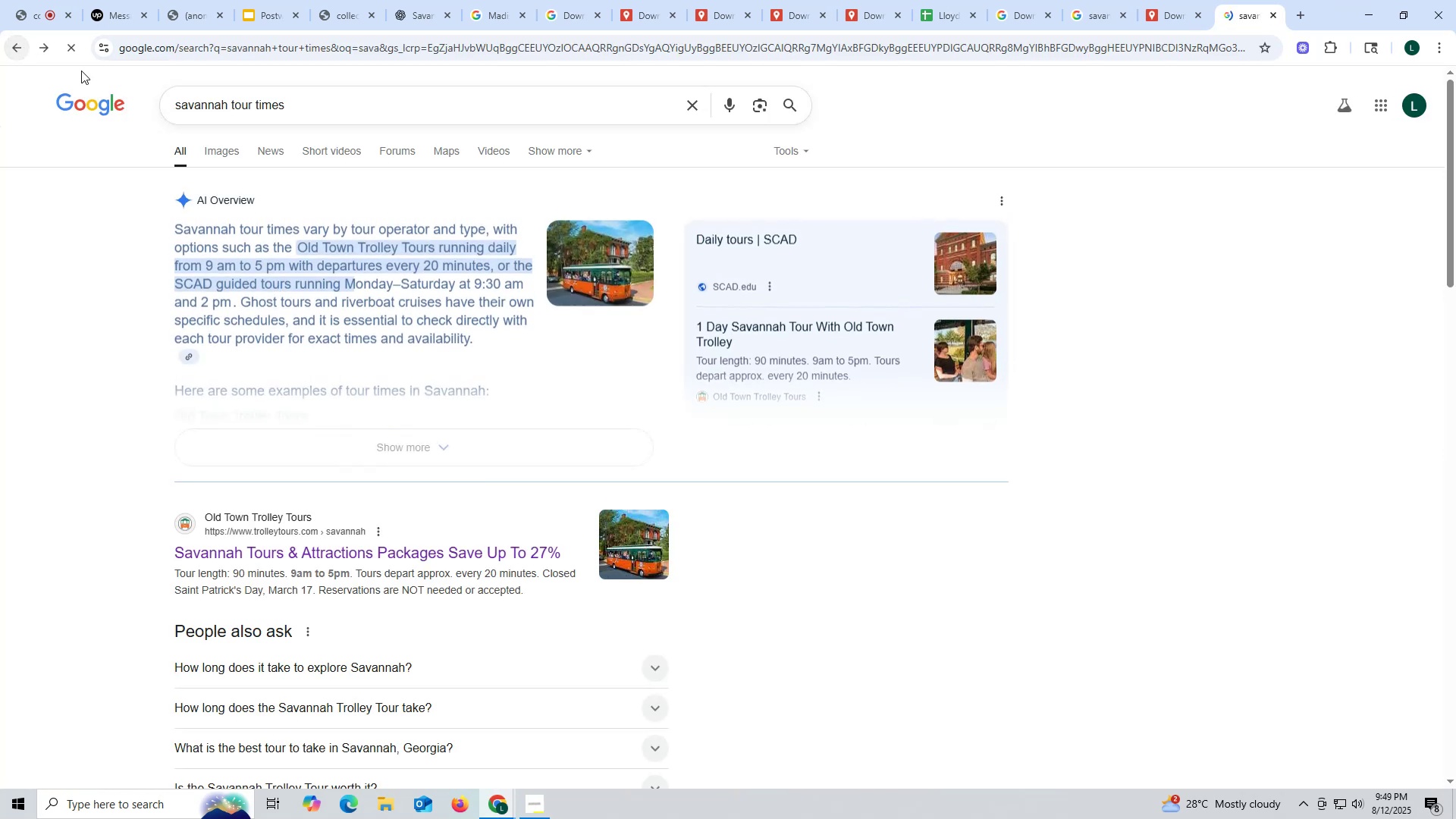 
wait(6.32)
 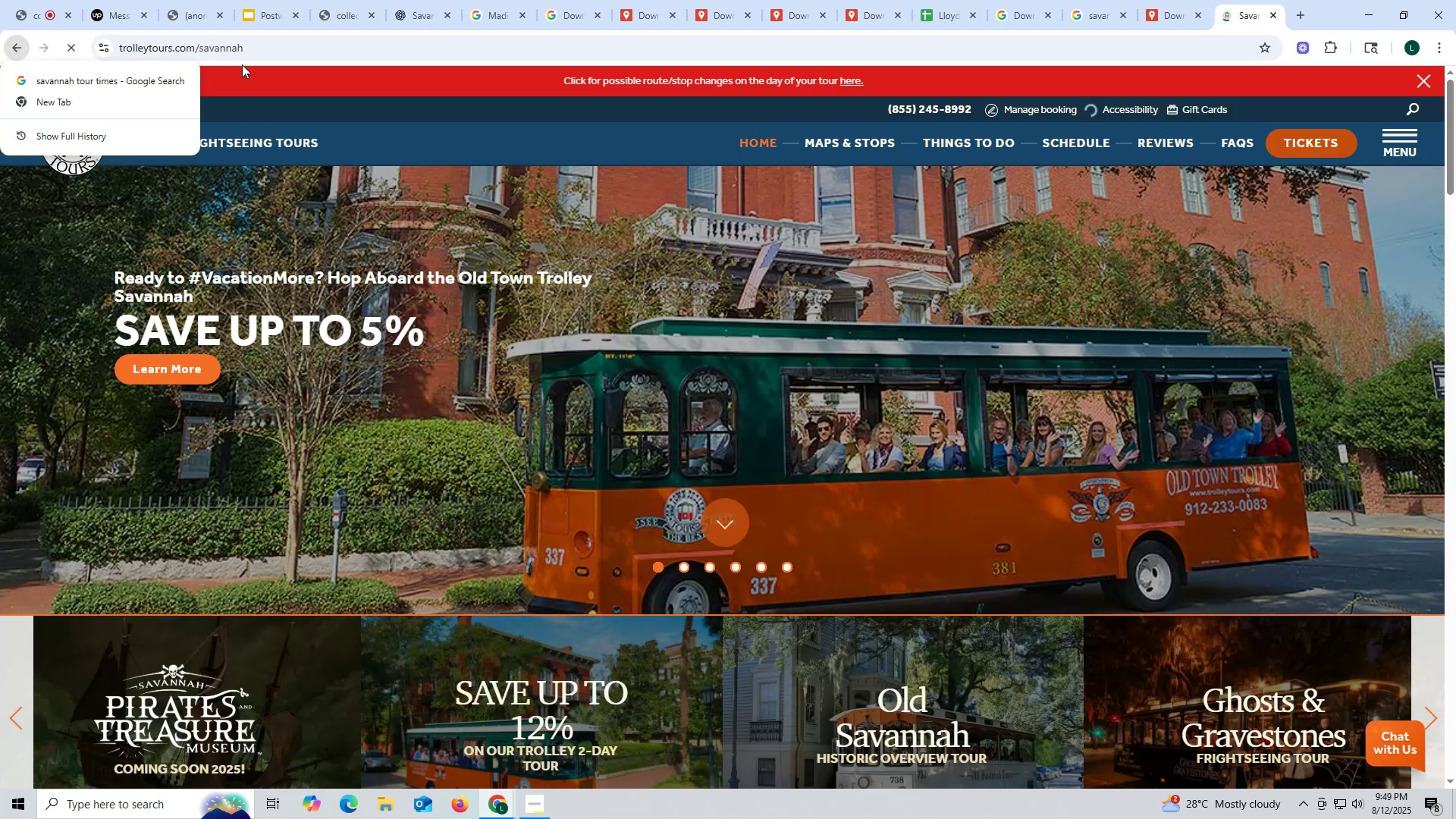 
left_click_drag(start_coordinate=[231, 102], to_coordinate=[406, 102])
 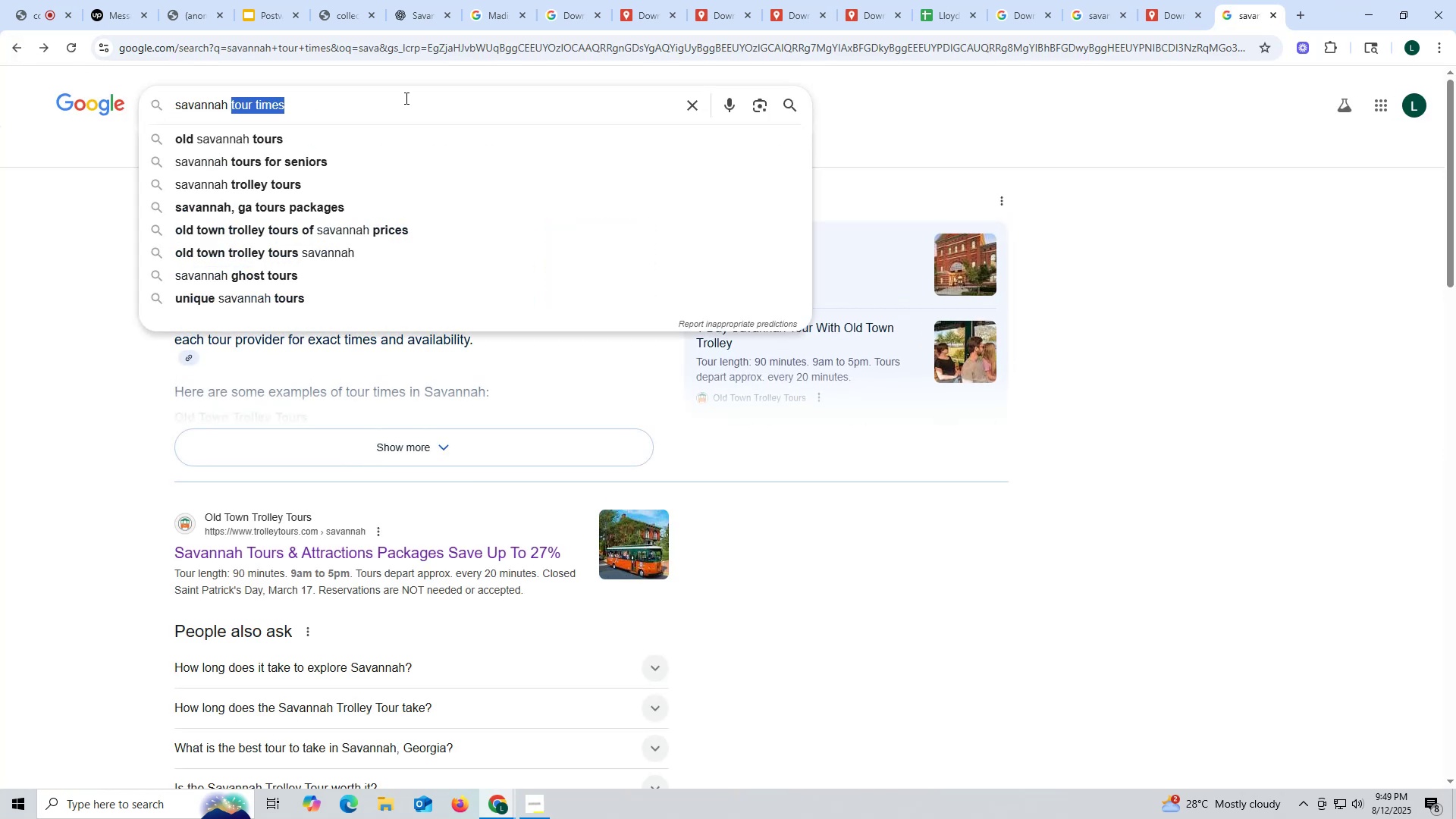 
type(walk)
 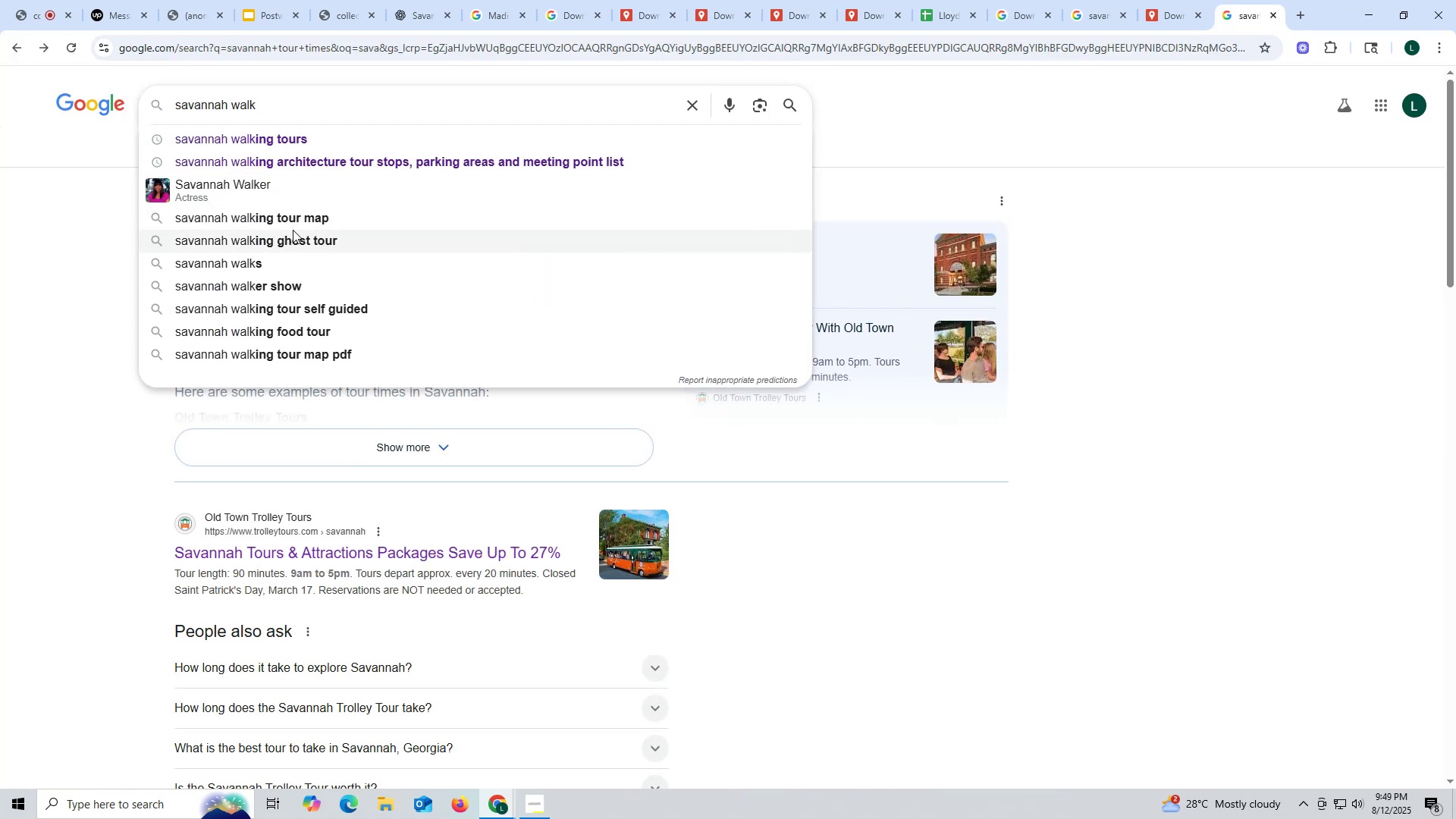 
left_click([295, 220])
 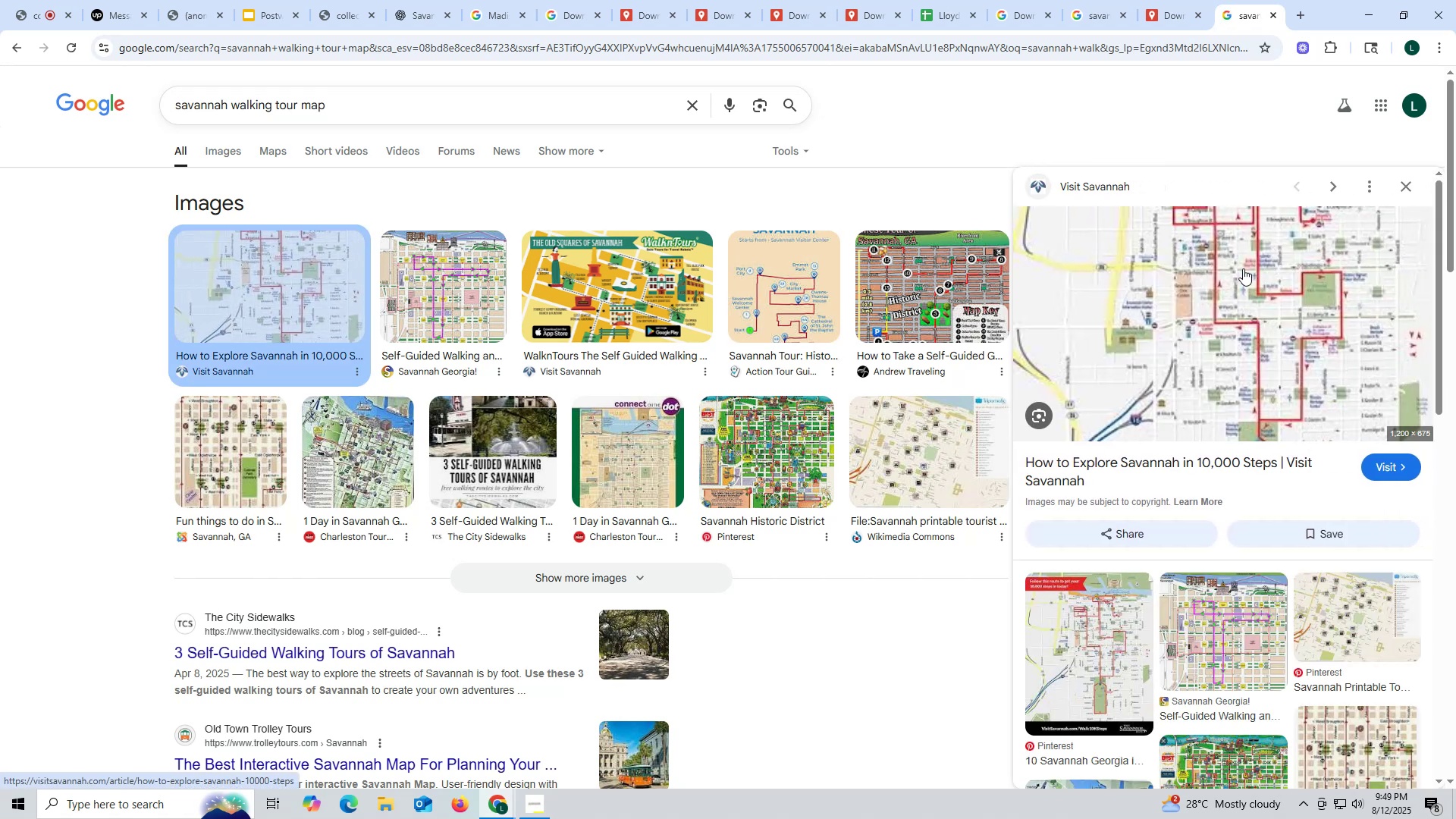 
wait(7.62)
 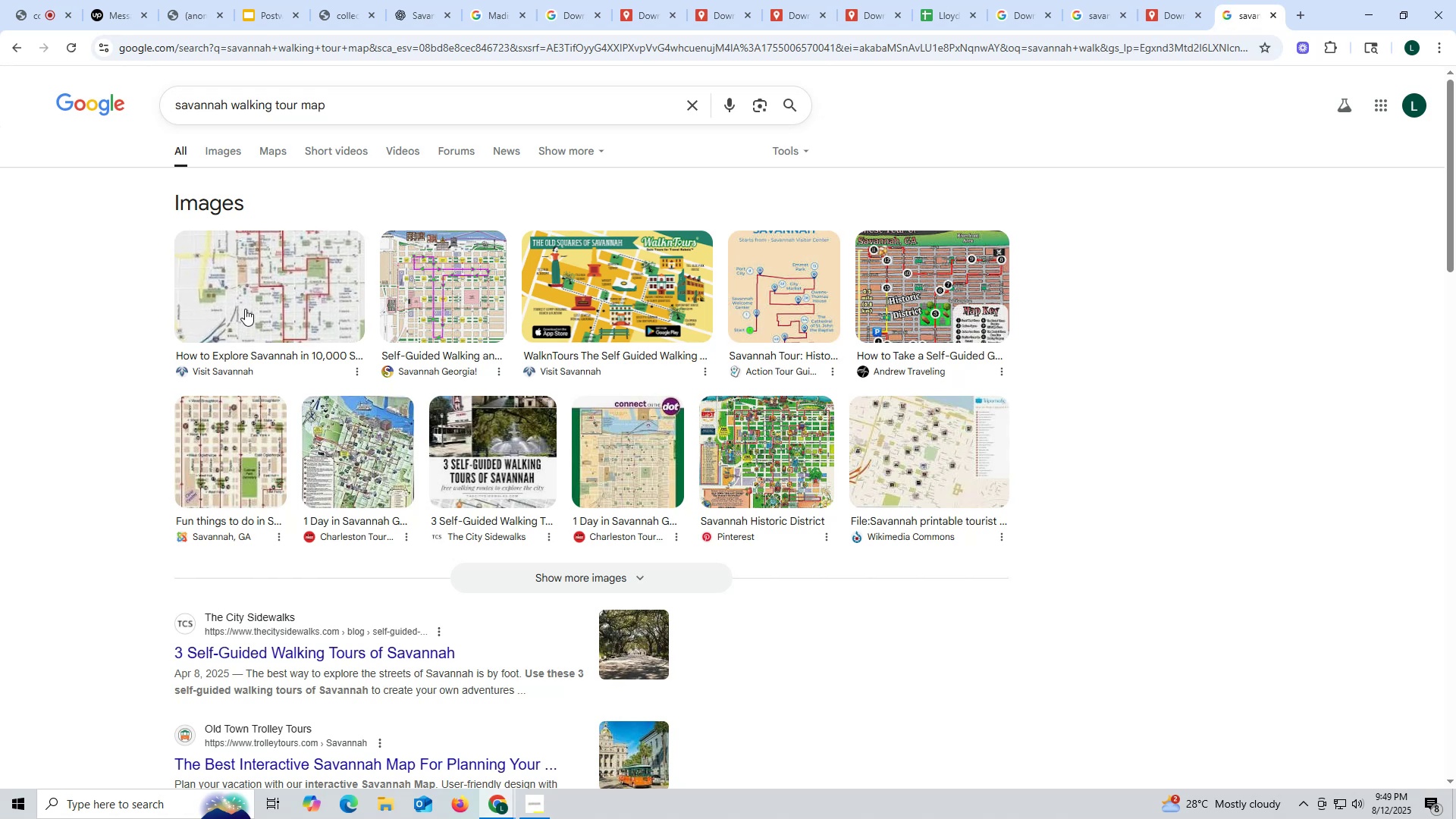 
left_click([576, 303])
 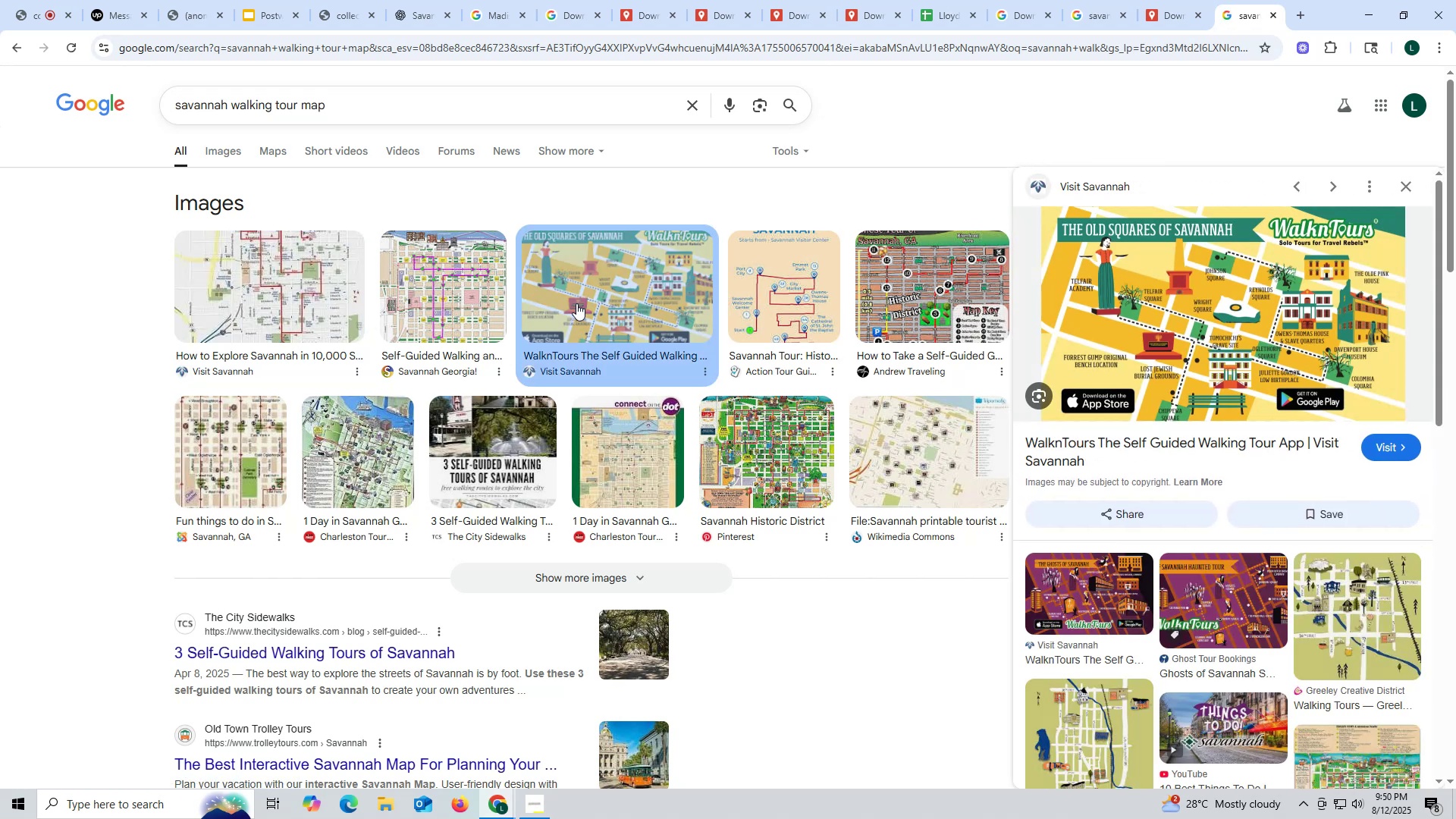 
scroll: coordinate [1275, 264], scroll_direction: down, amount: 1.0
 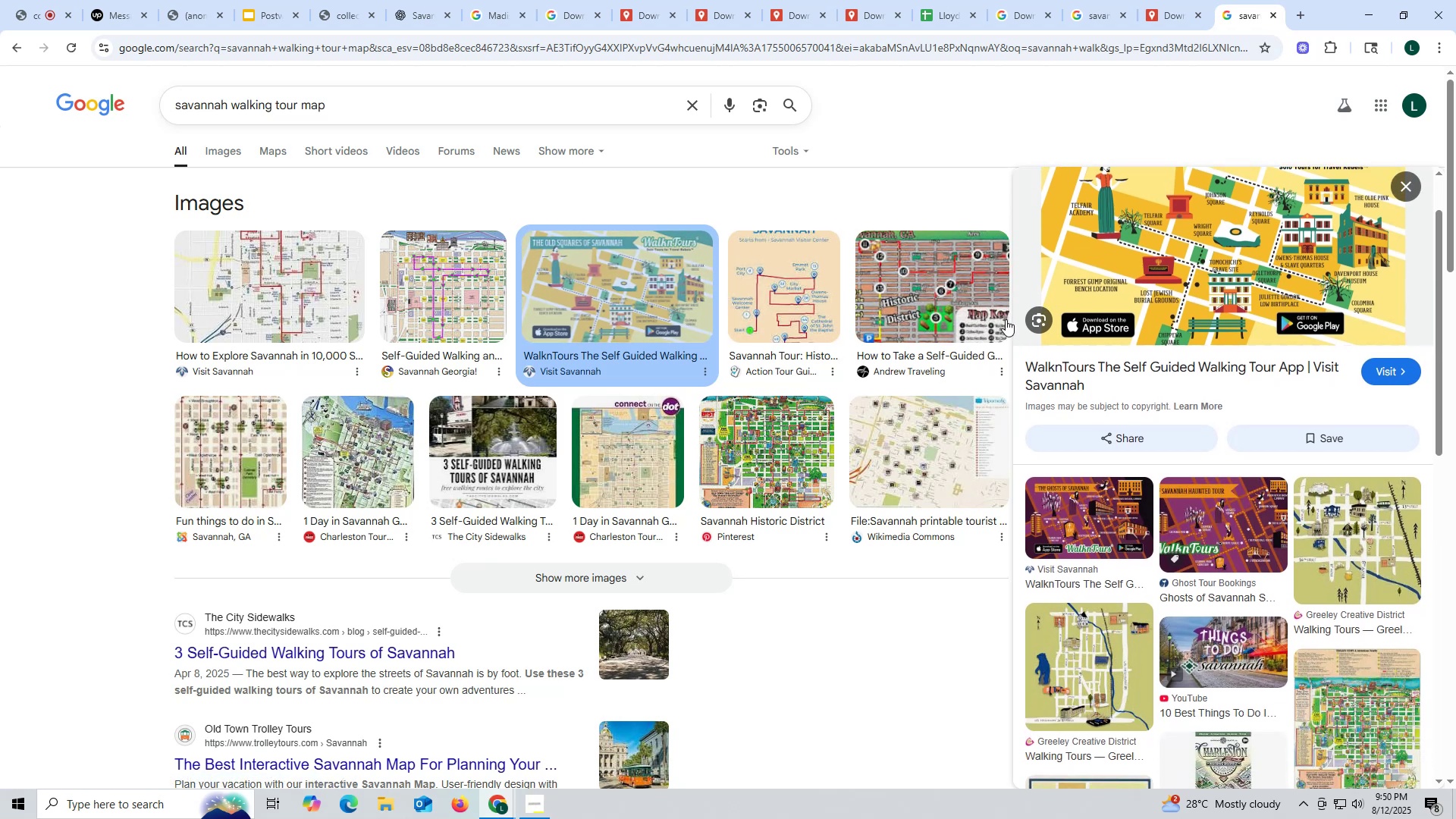 
left_click([927, 283])
 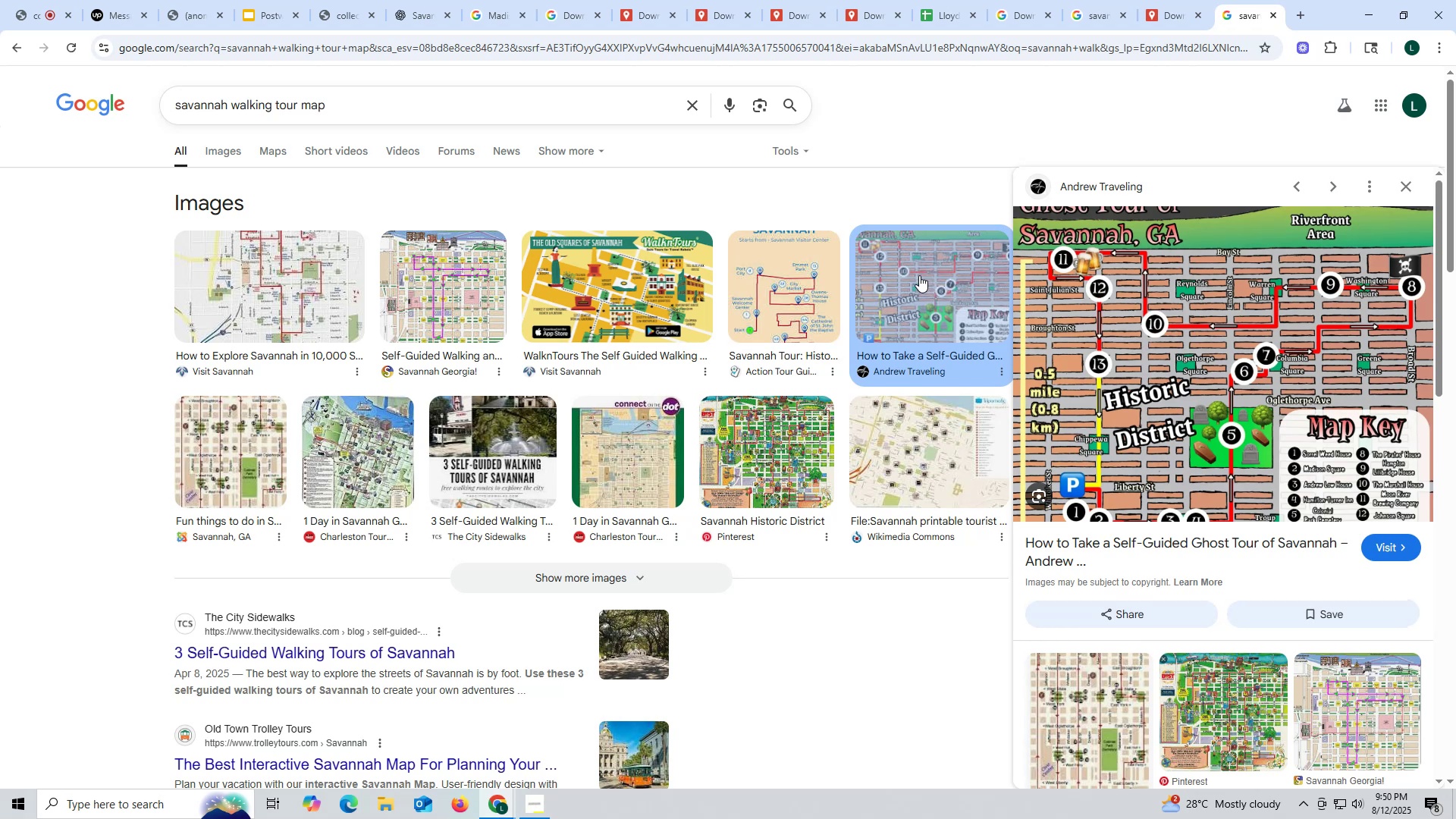 
wait(13.95)
 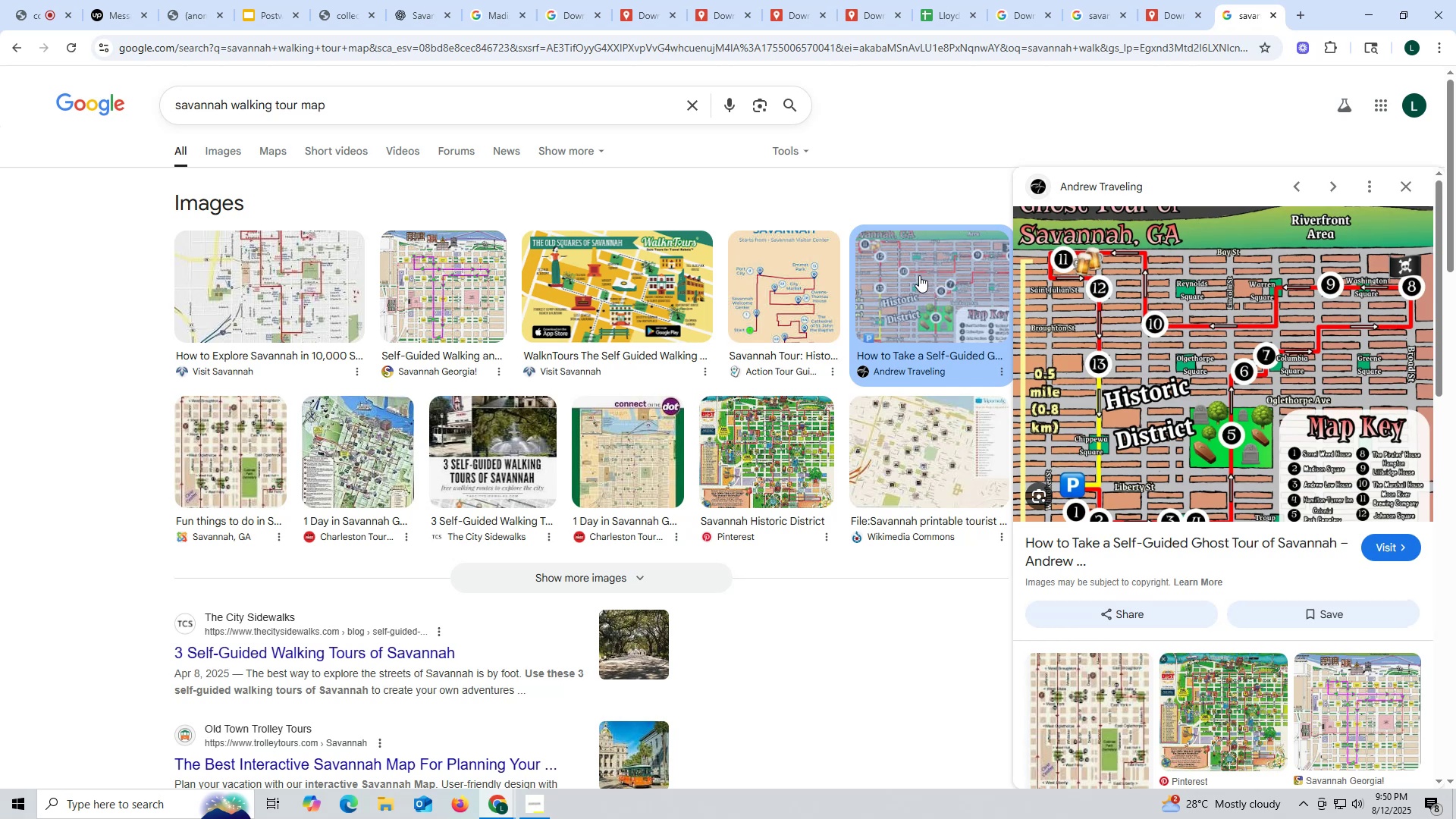 
scroll: coordinate [279, 576], scroll_direction: down, amount: 2.0
 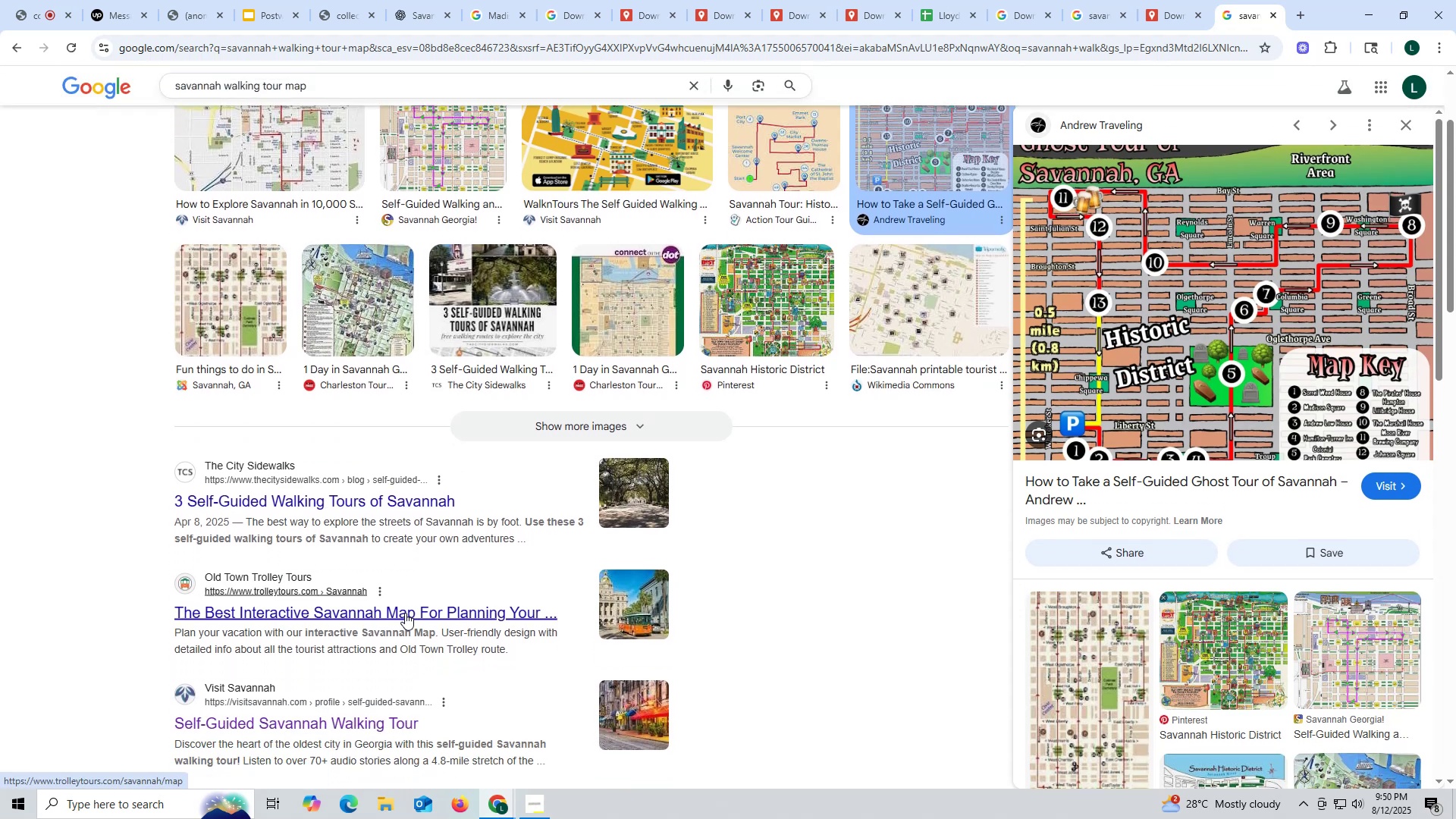 
left_click([405, 613])
 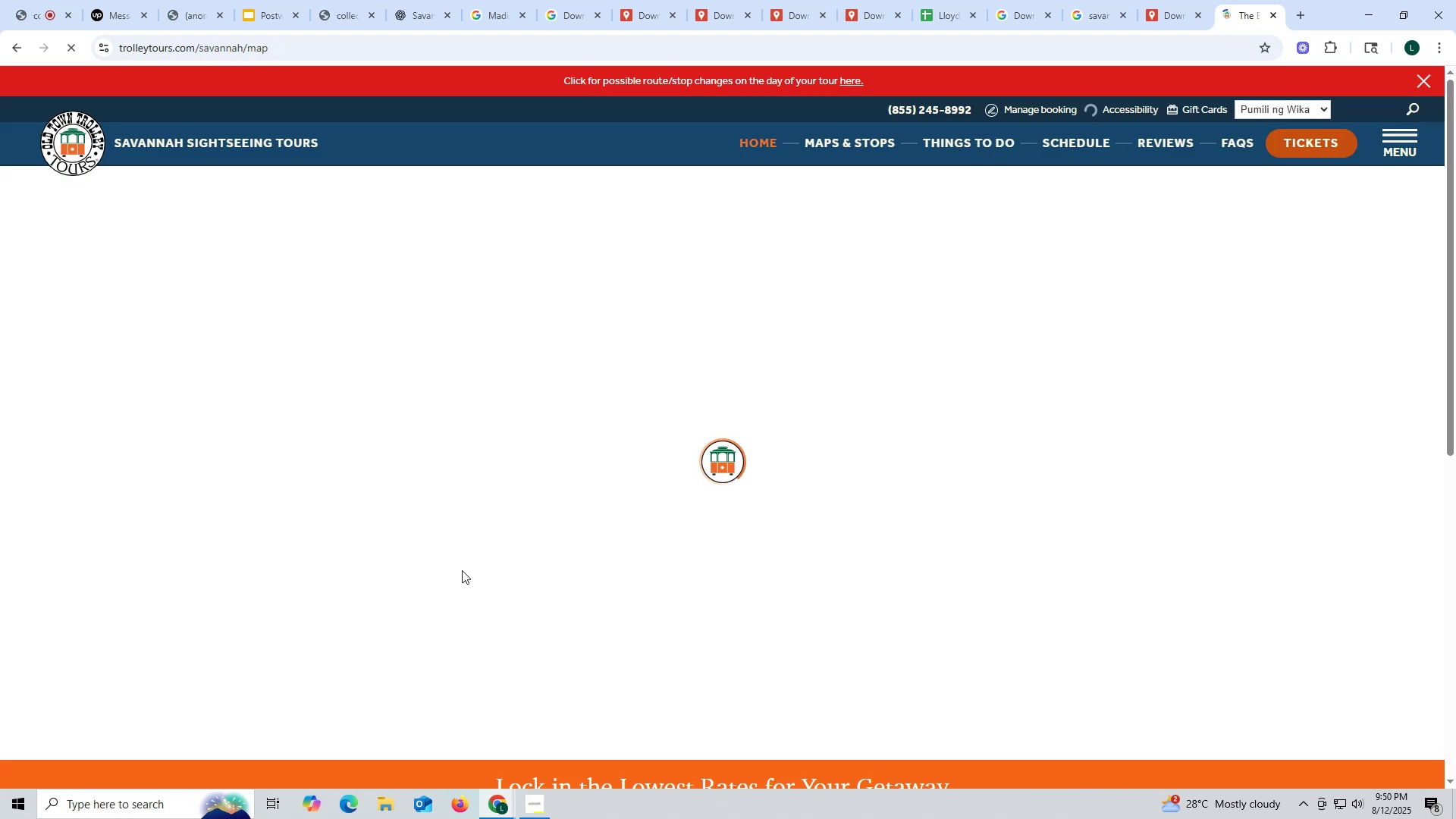 
scroll: coordinate [462, 570], scroll_direction: down, amount: 13.0
 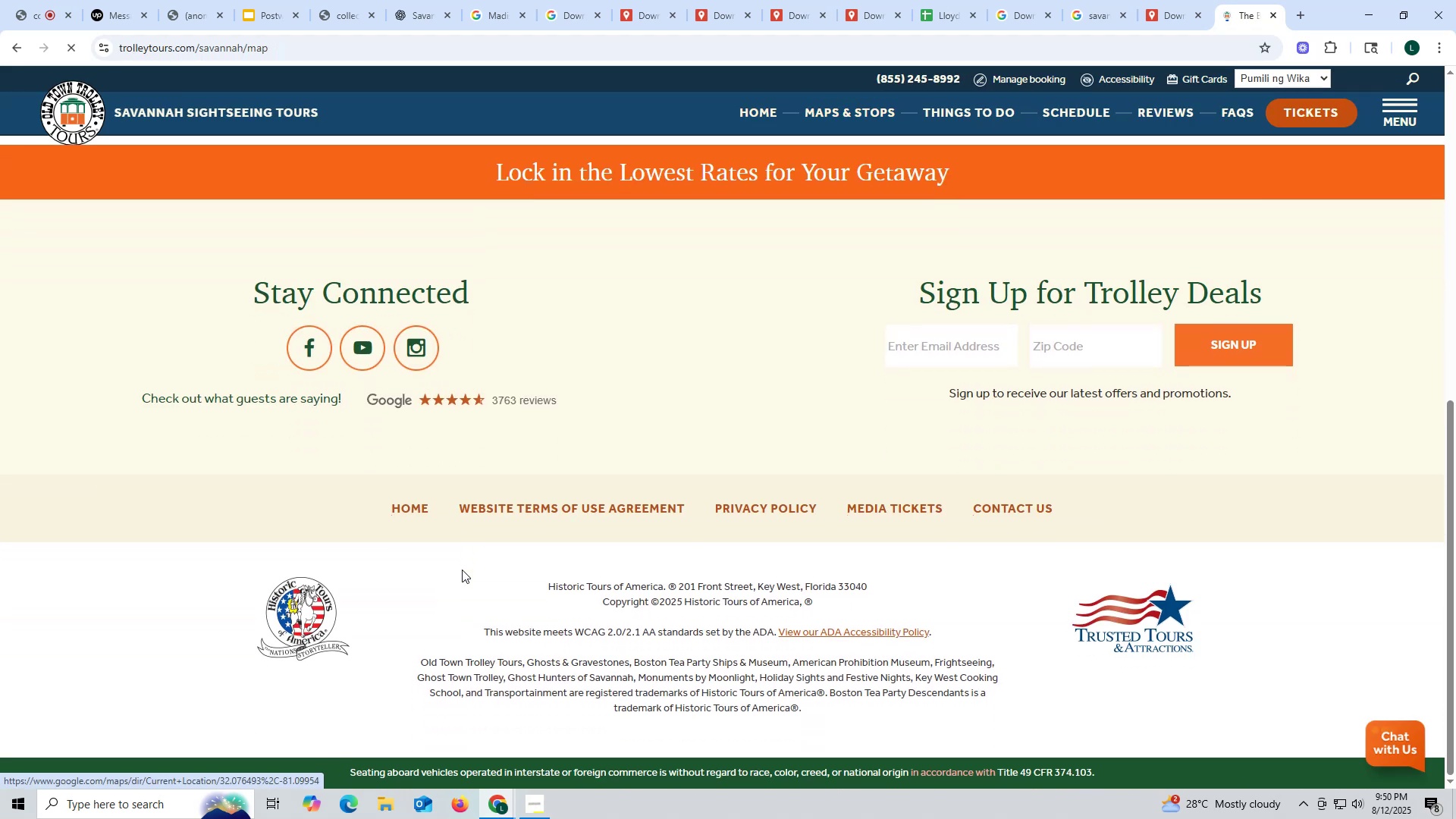 
scroll: coordinate [462, 570], scroll_direction: up, amount: 6.0
 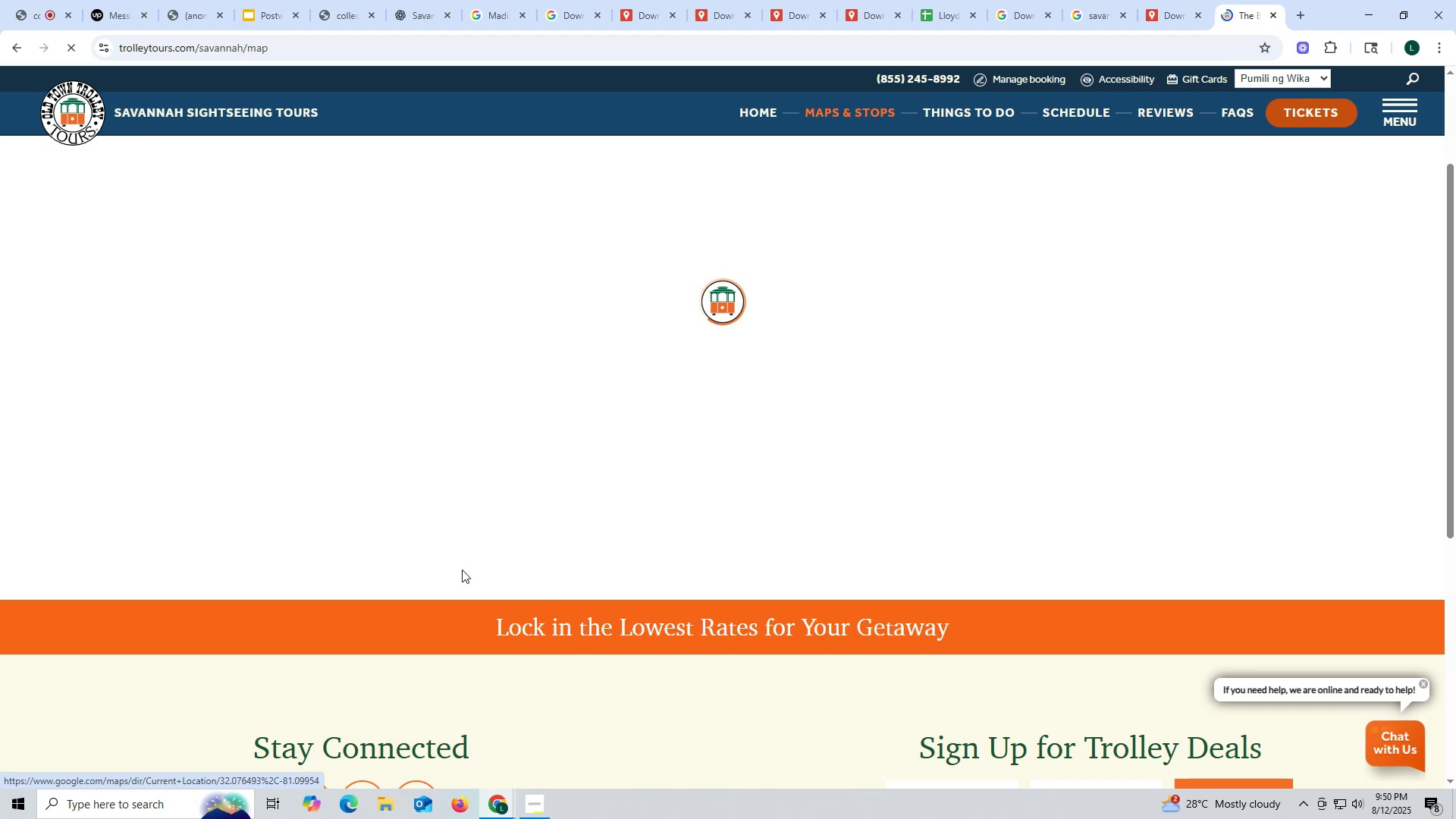 
wait(21.27)
 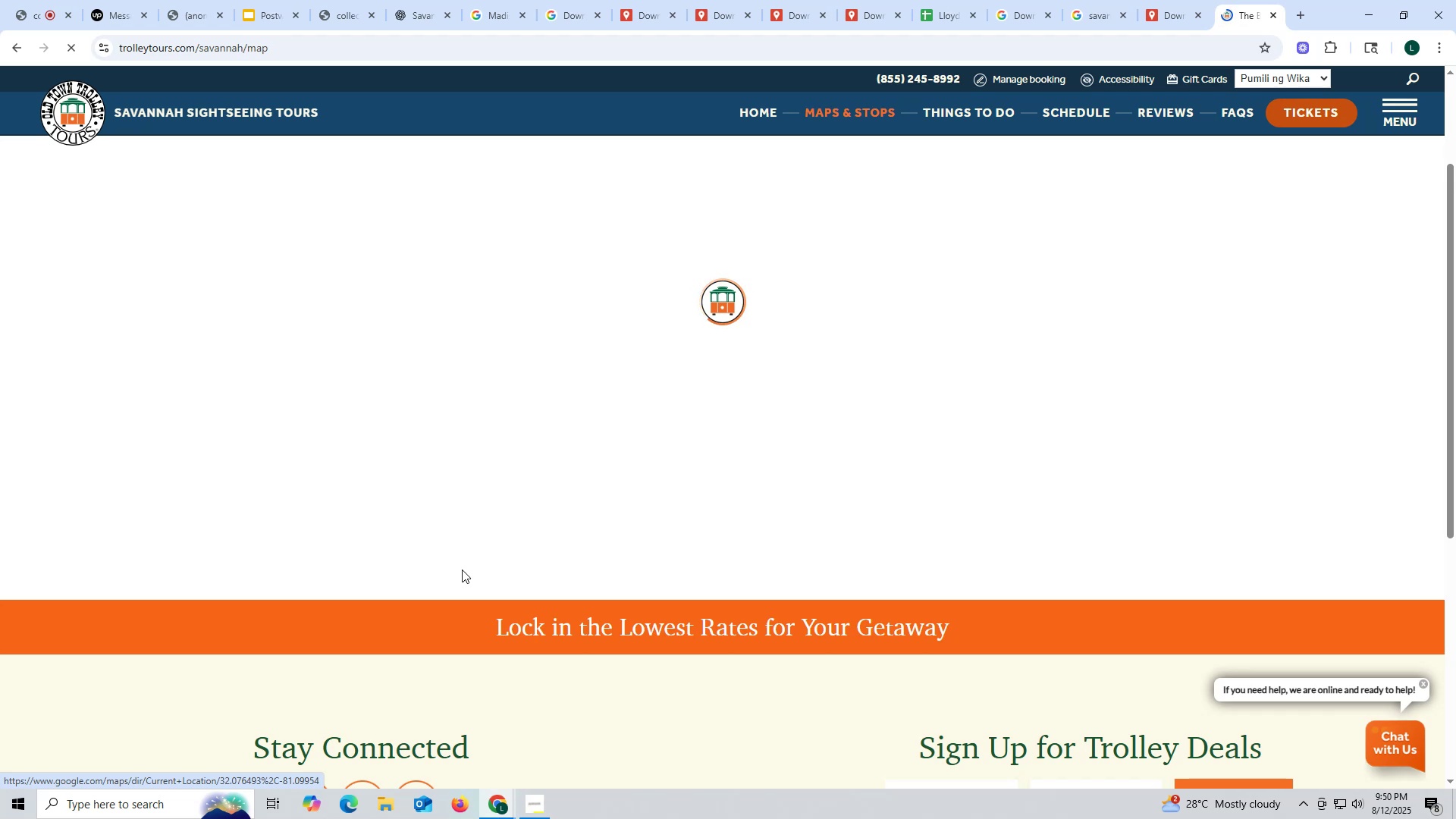 
left_click([17, 47])
 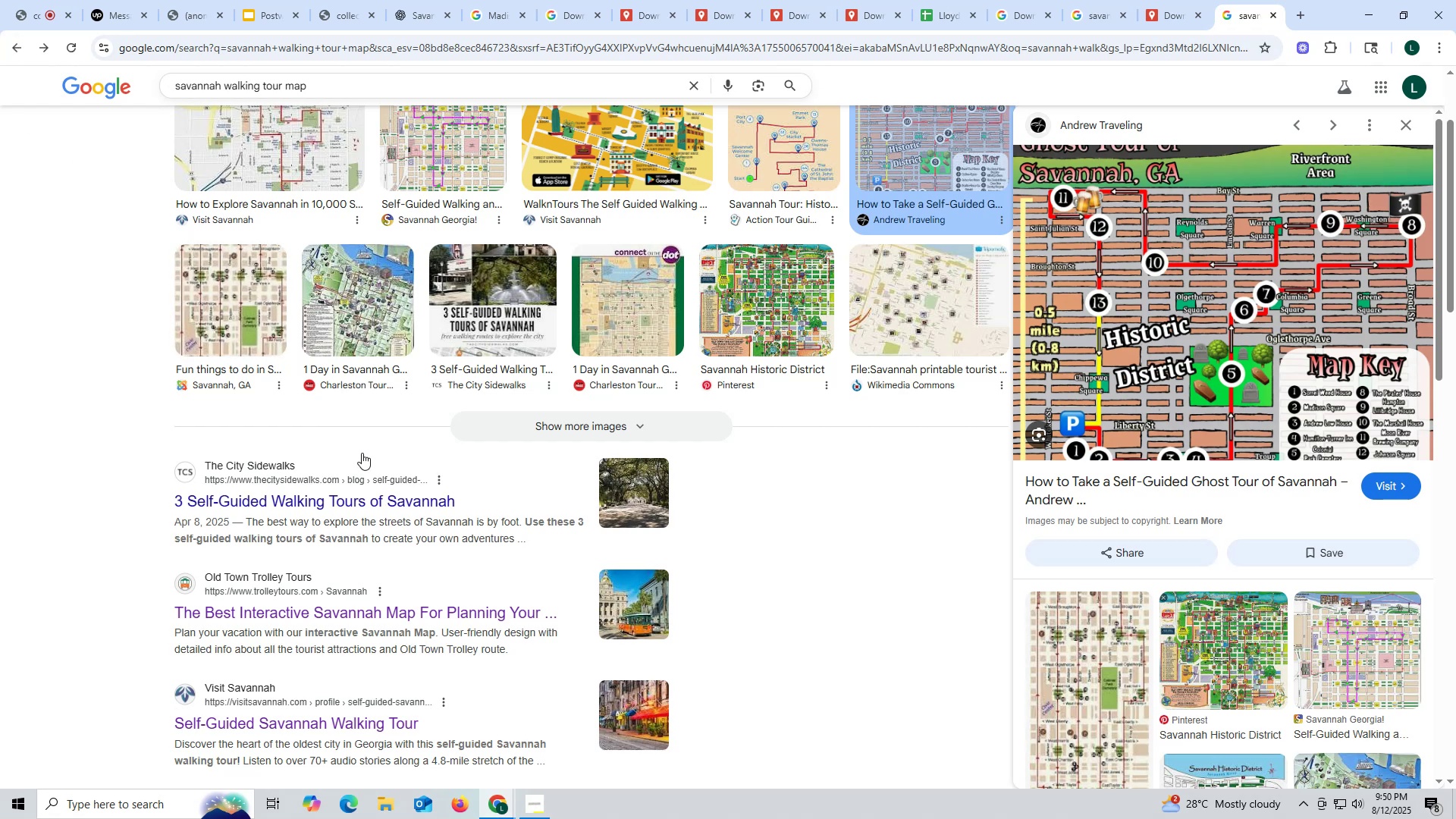 
scroll: coordinate [362, 453], scroll_direction: down, amount: 4.0
 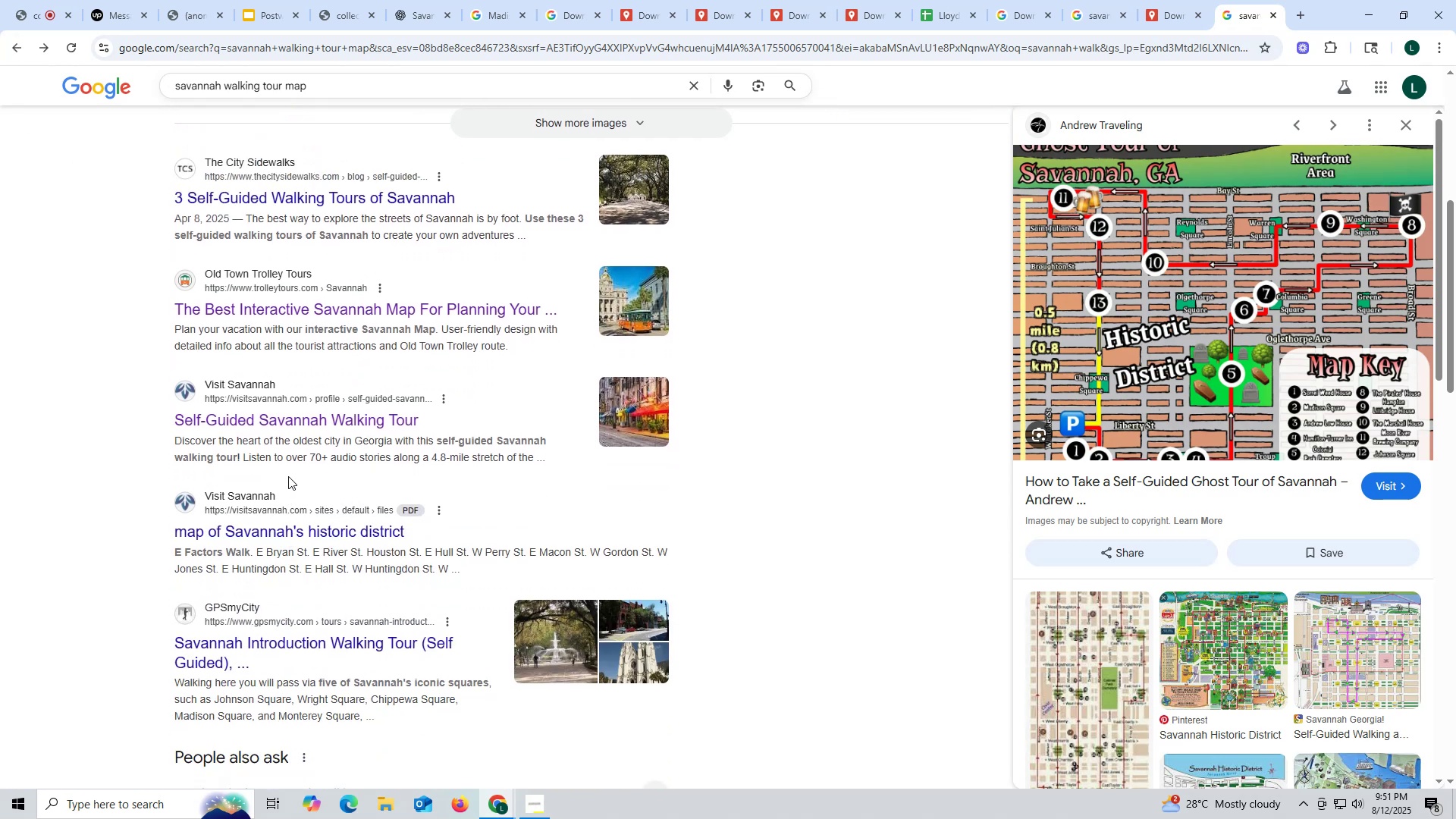 
wait(7.3)
 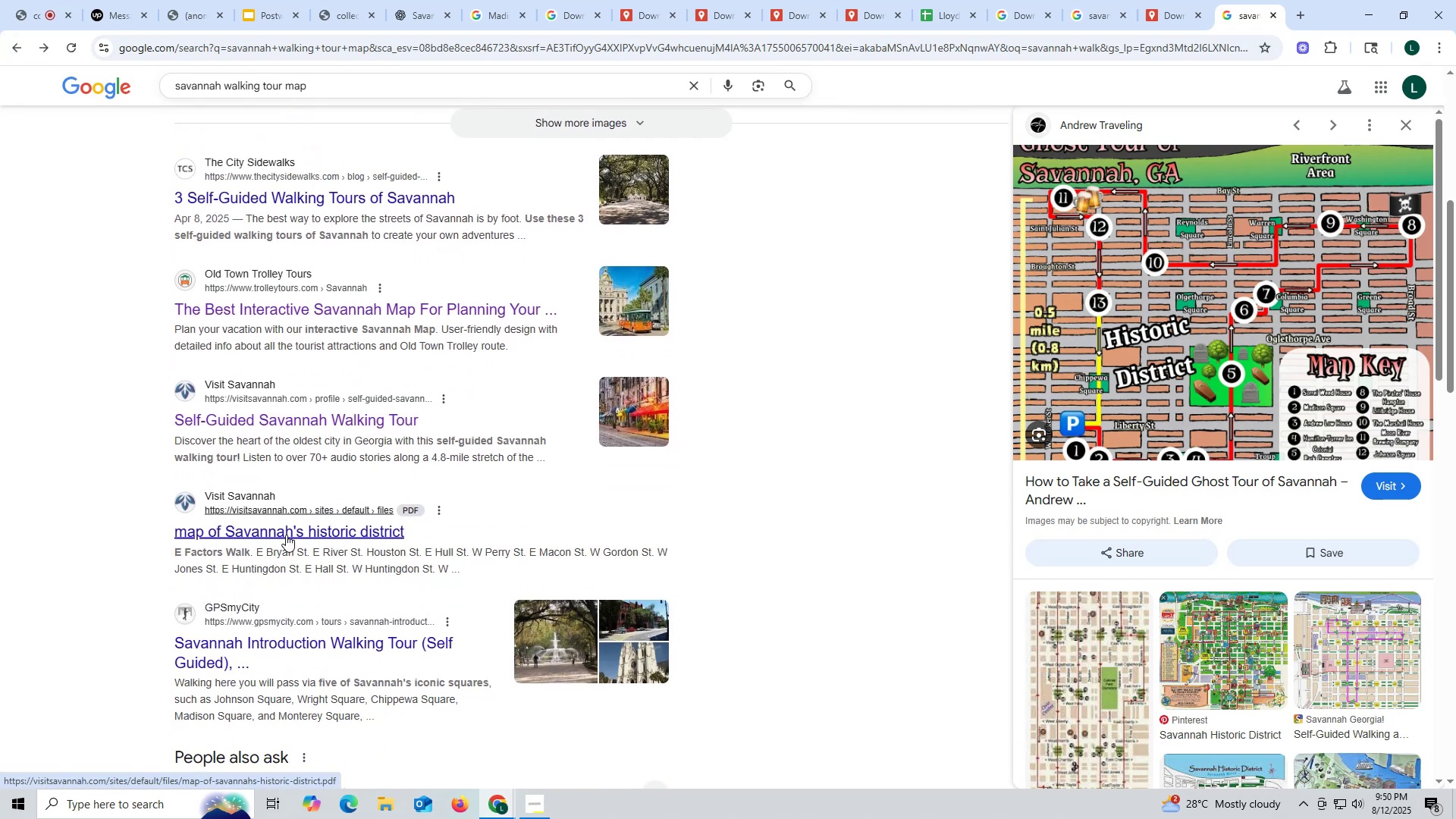 
scroll: coordinate [288, 476], scroll_direction: down, amount: 1.0
 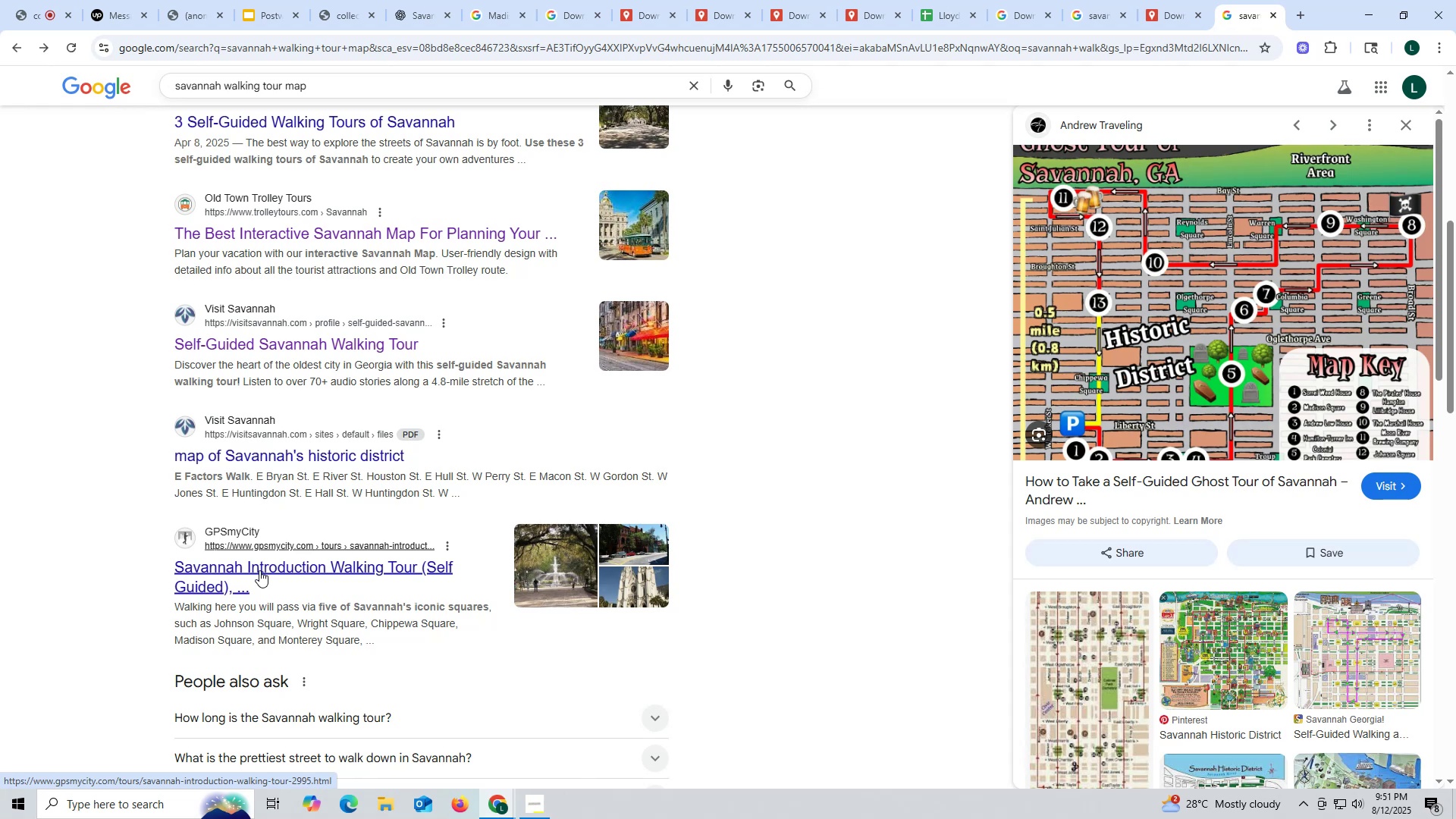 
left_click([259, 570])
 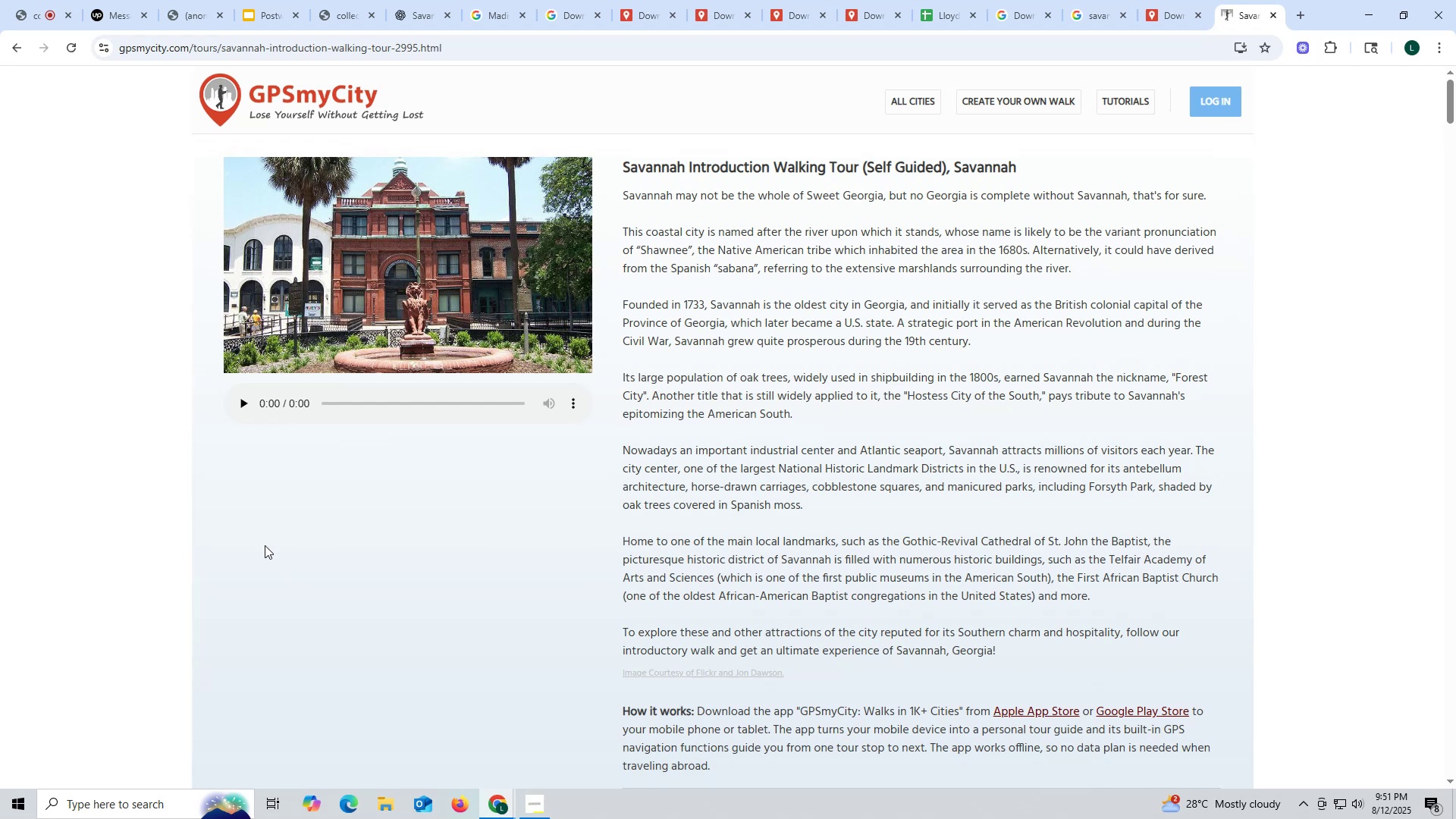 
wait(16.98)
 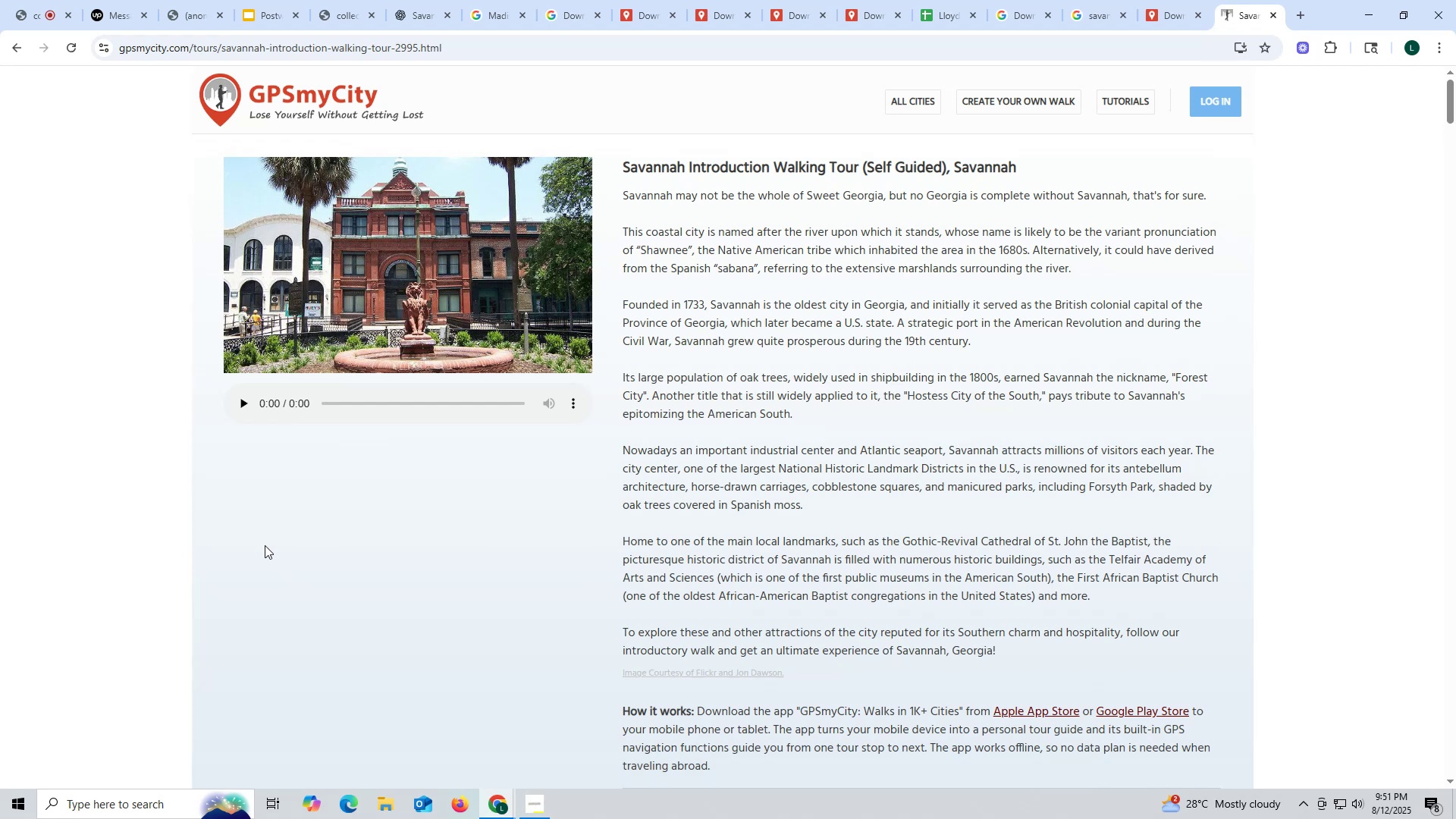 
scroll: coordinate [952, 380], scroll_direction: down, amount: 12.0
 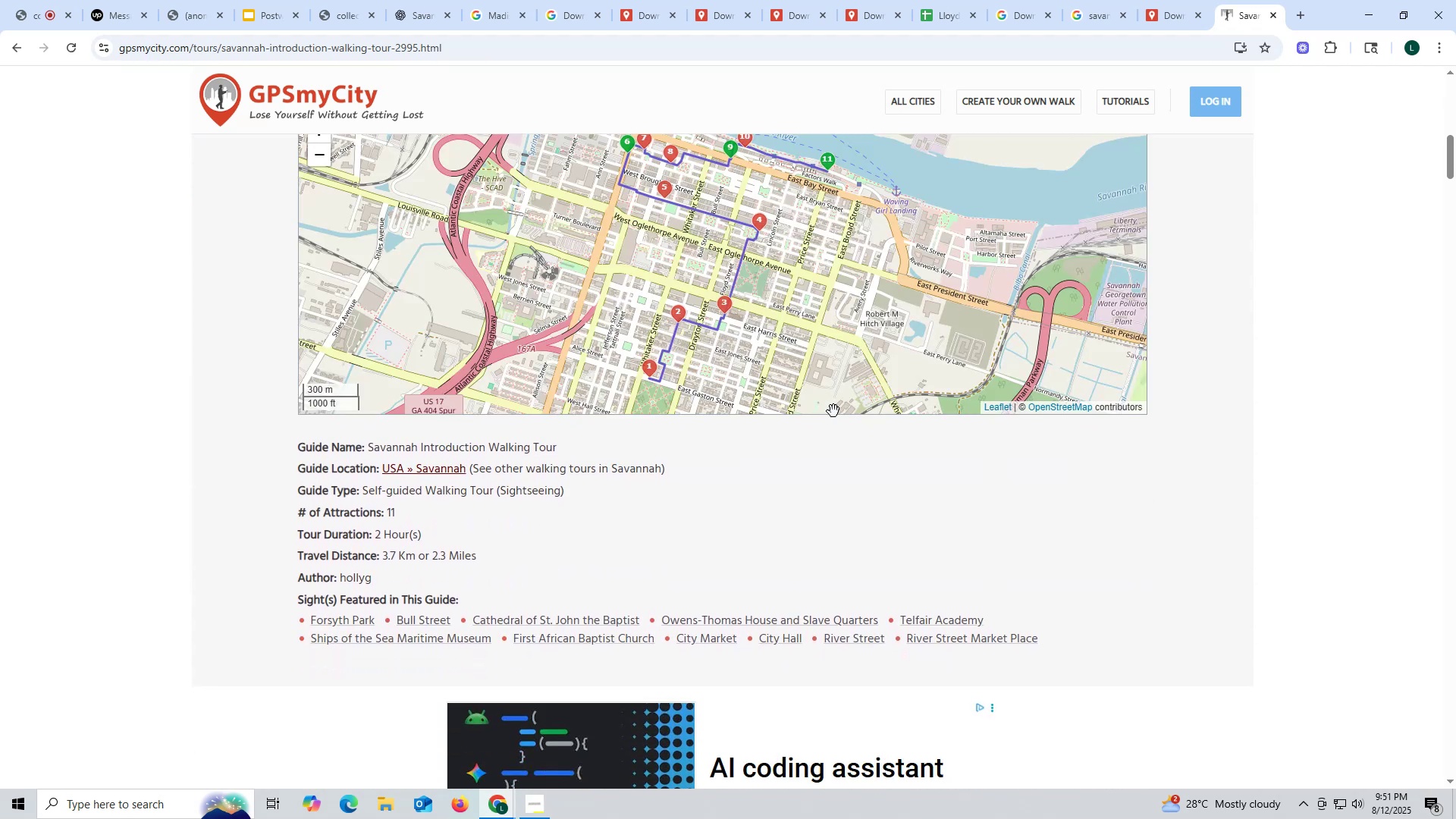 
wait(11.23)
 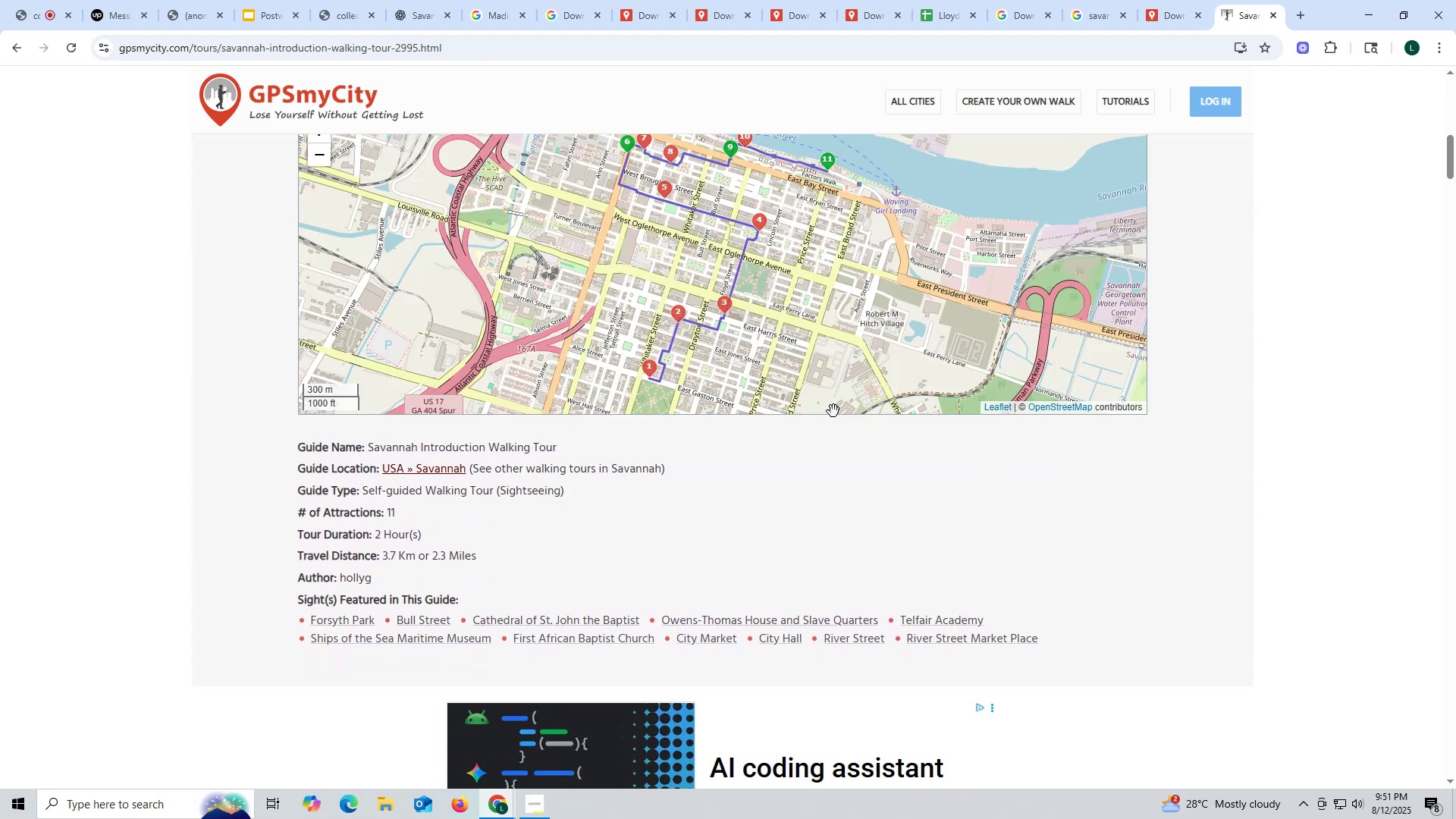 
scroll: coordinate [535, 377], scroll_direction: down, amount: 13.0
 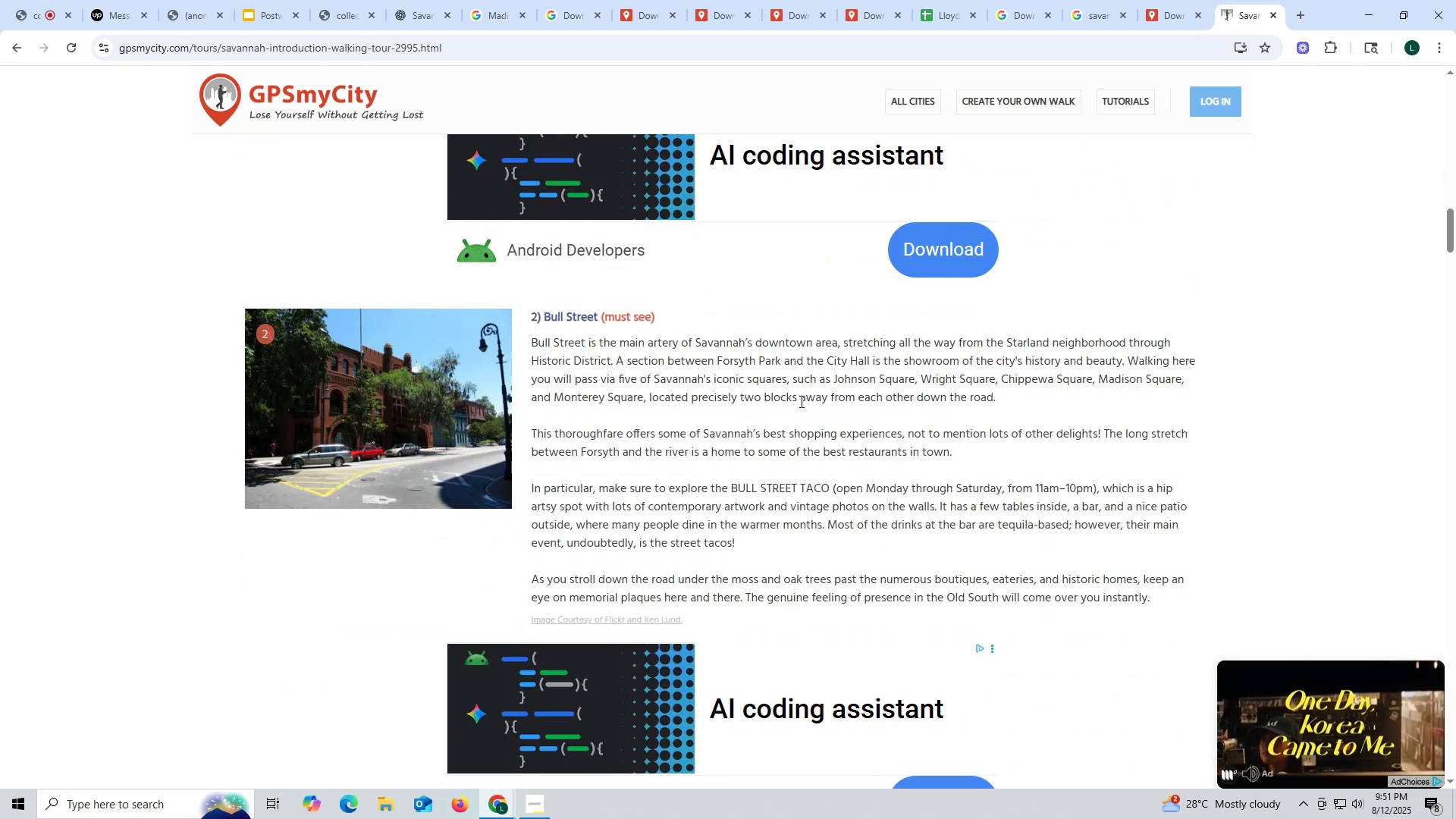 
wait(13.62)
 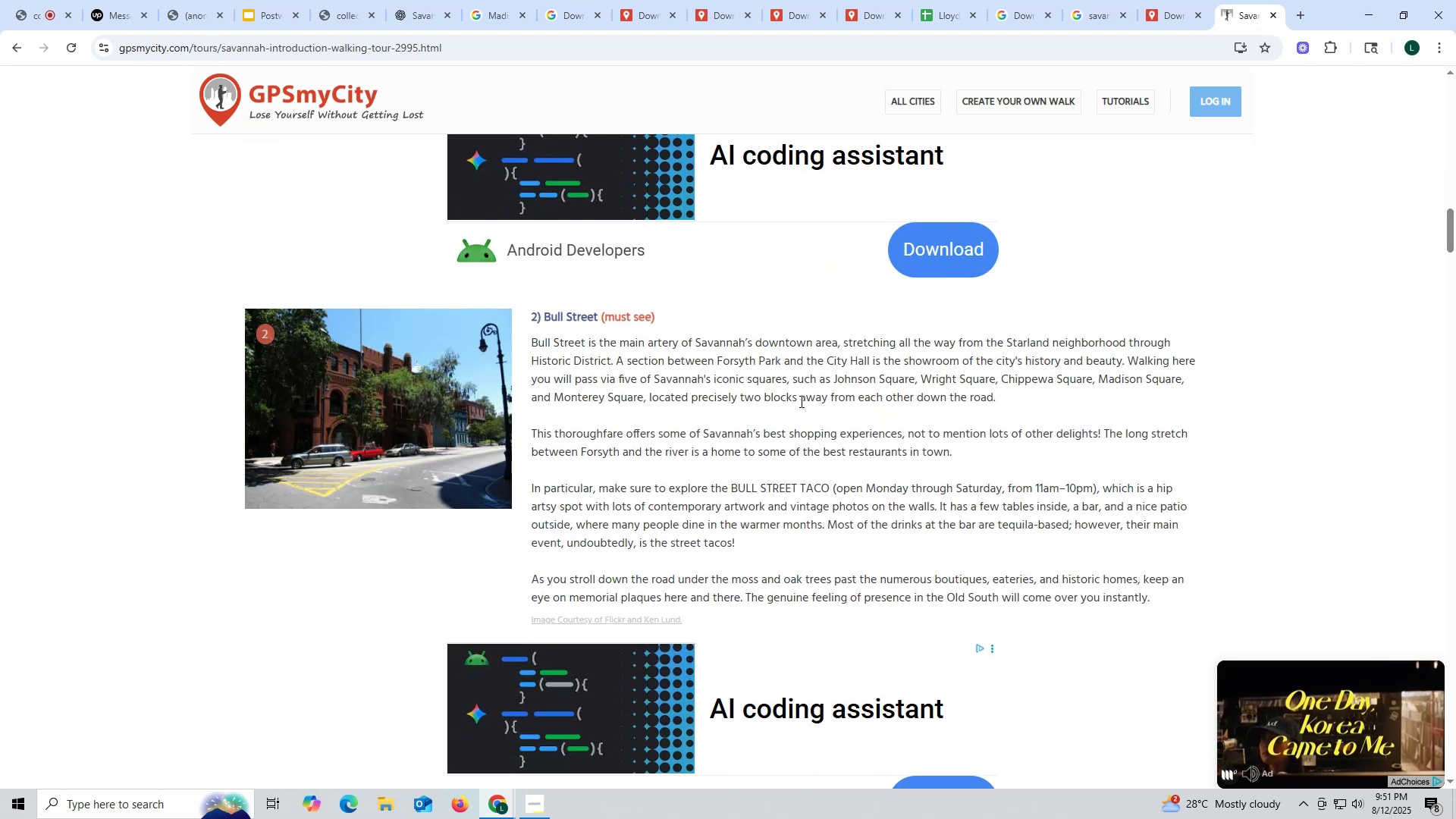 
scroll: coordinate [991, 477], scroll_direction: down, amount: 6.0
 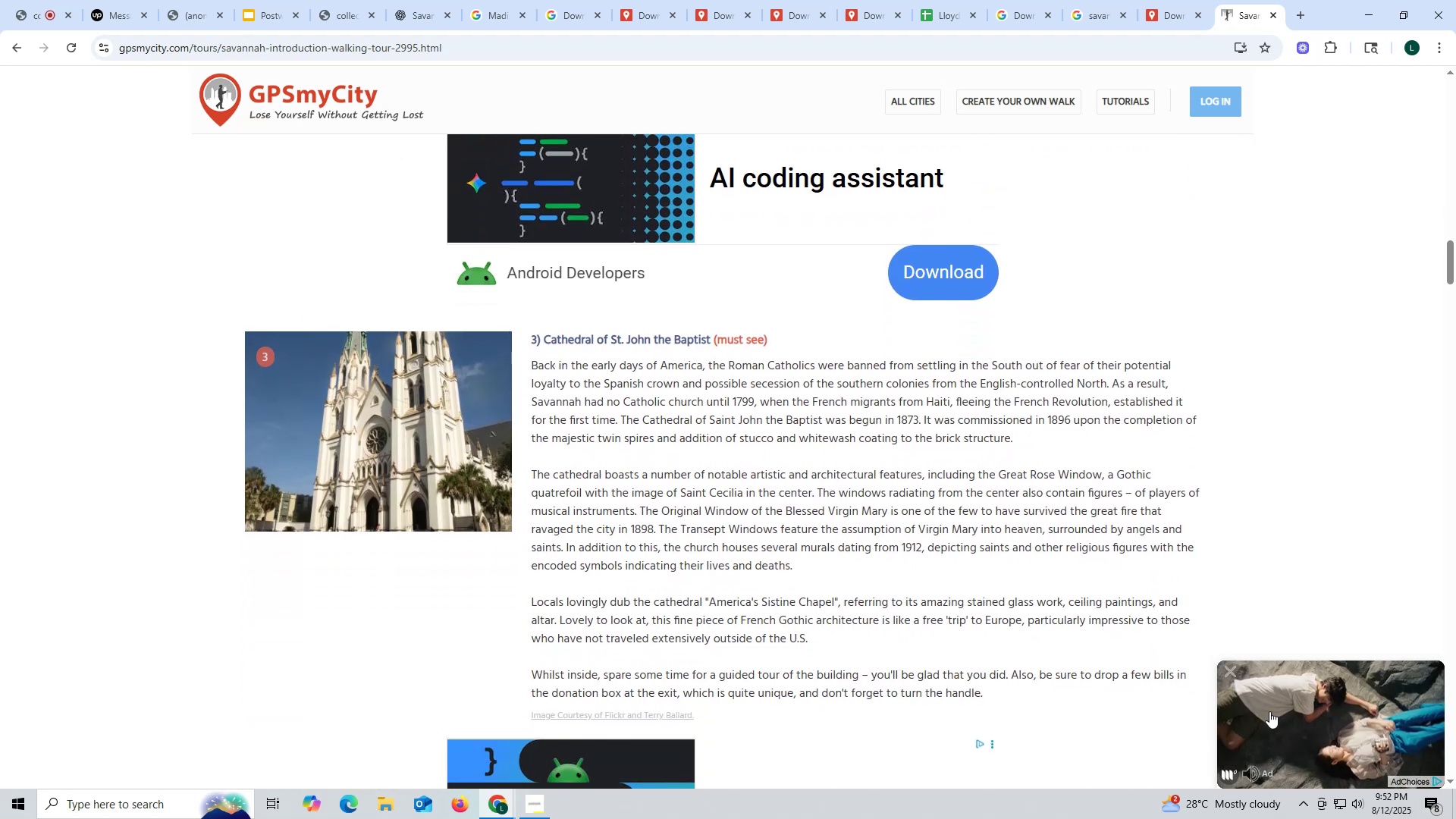 
wait(6.13)
 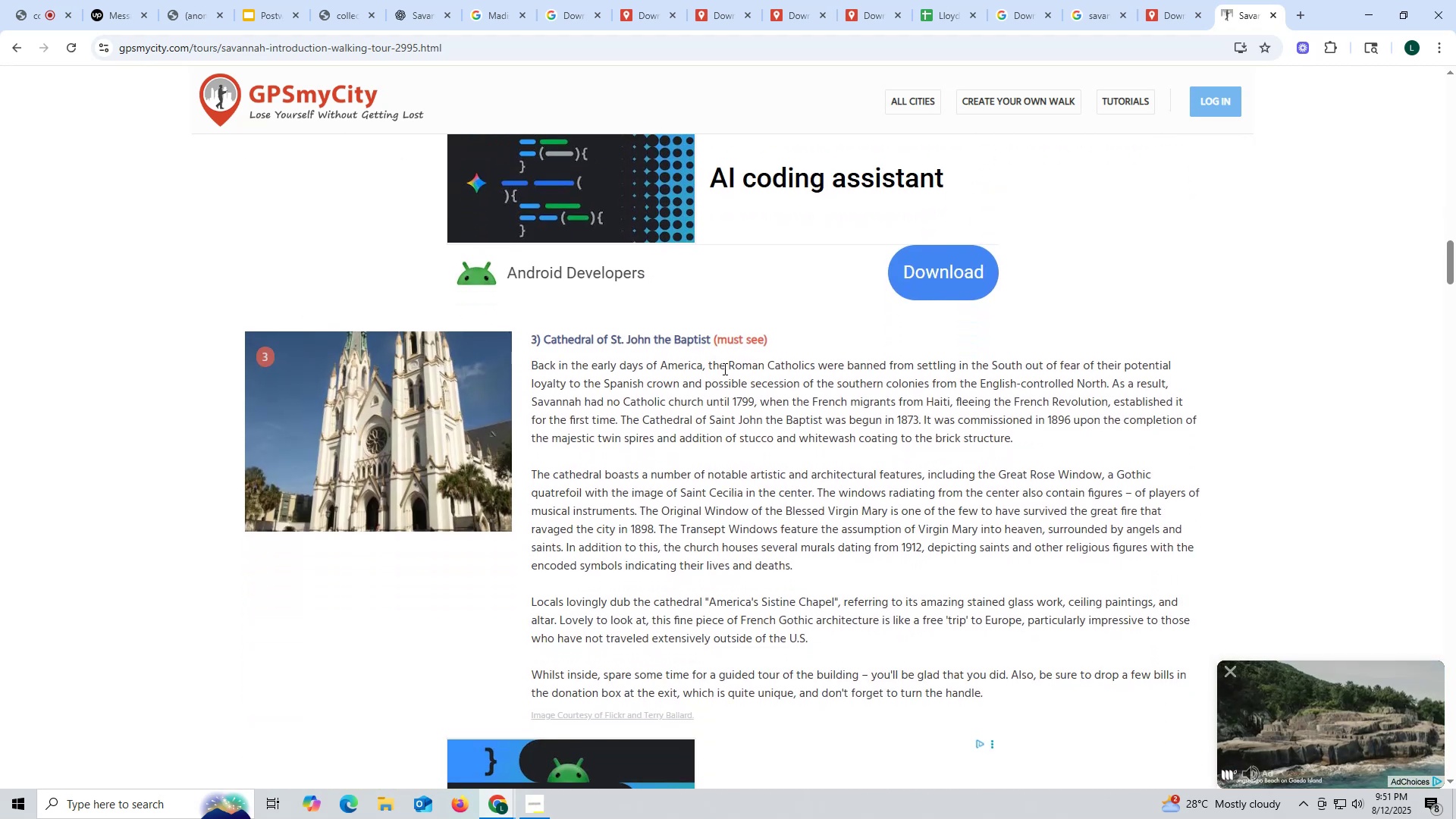 
left_click([1231, 668])
 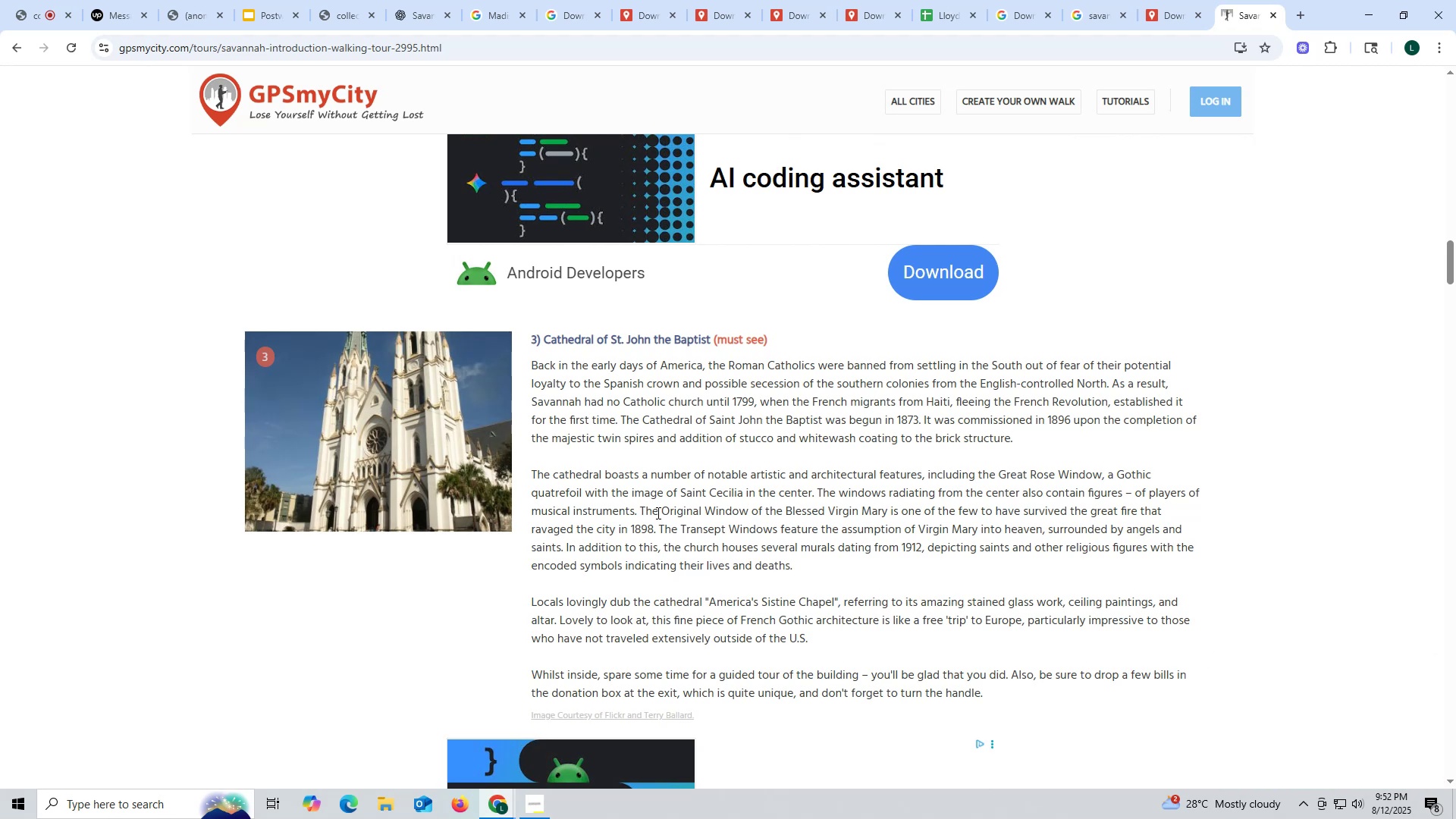 
scroll: coordinate [643, 487], scroll_direction: down, amount: 8.0
 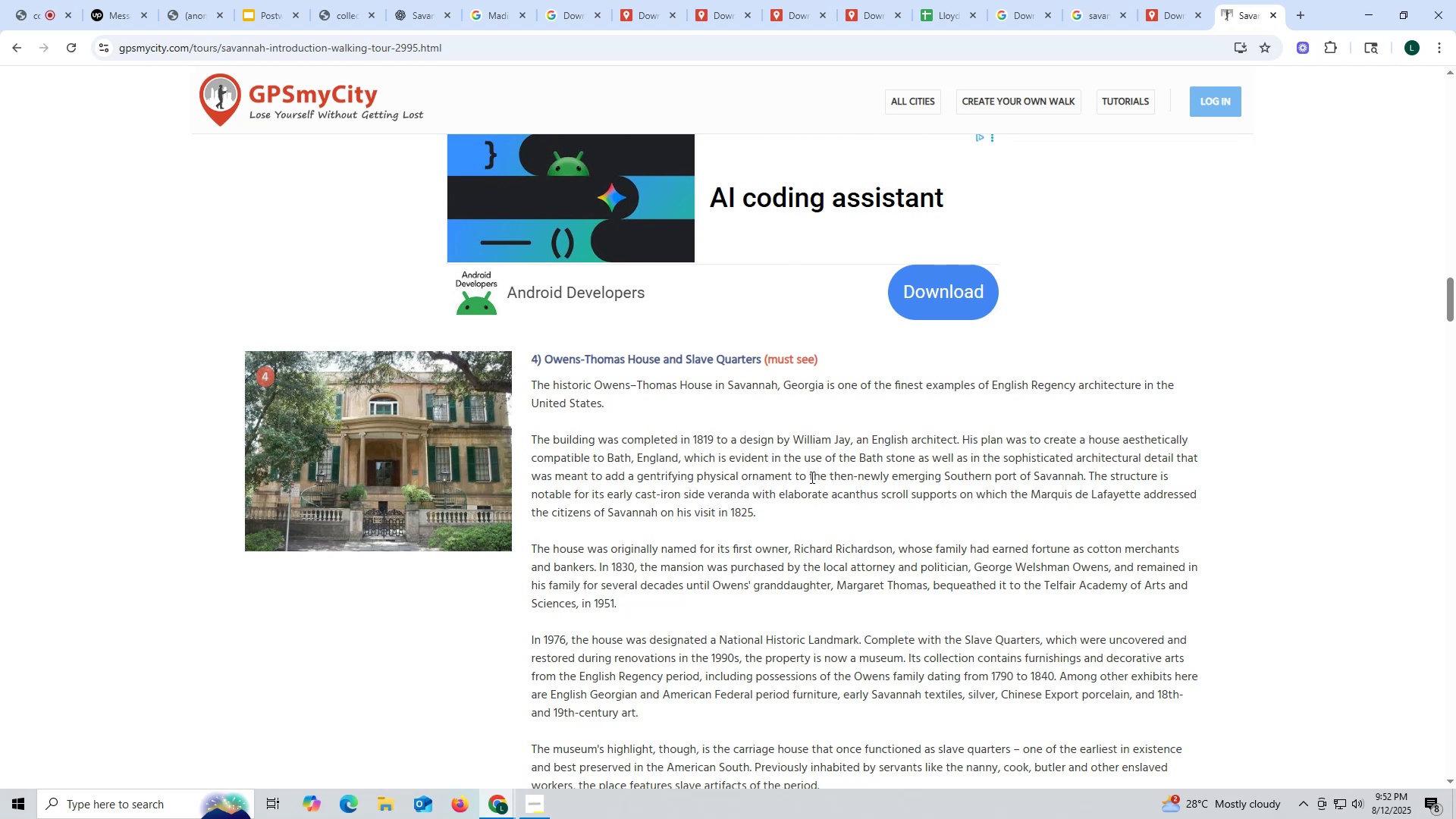 
wait(5.76)
 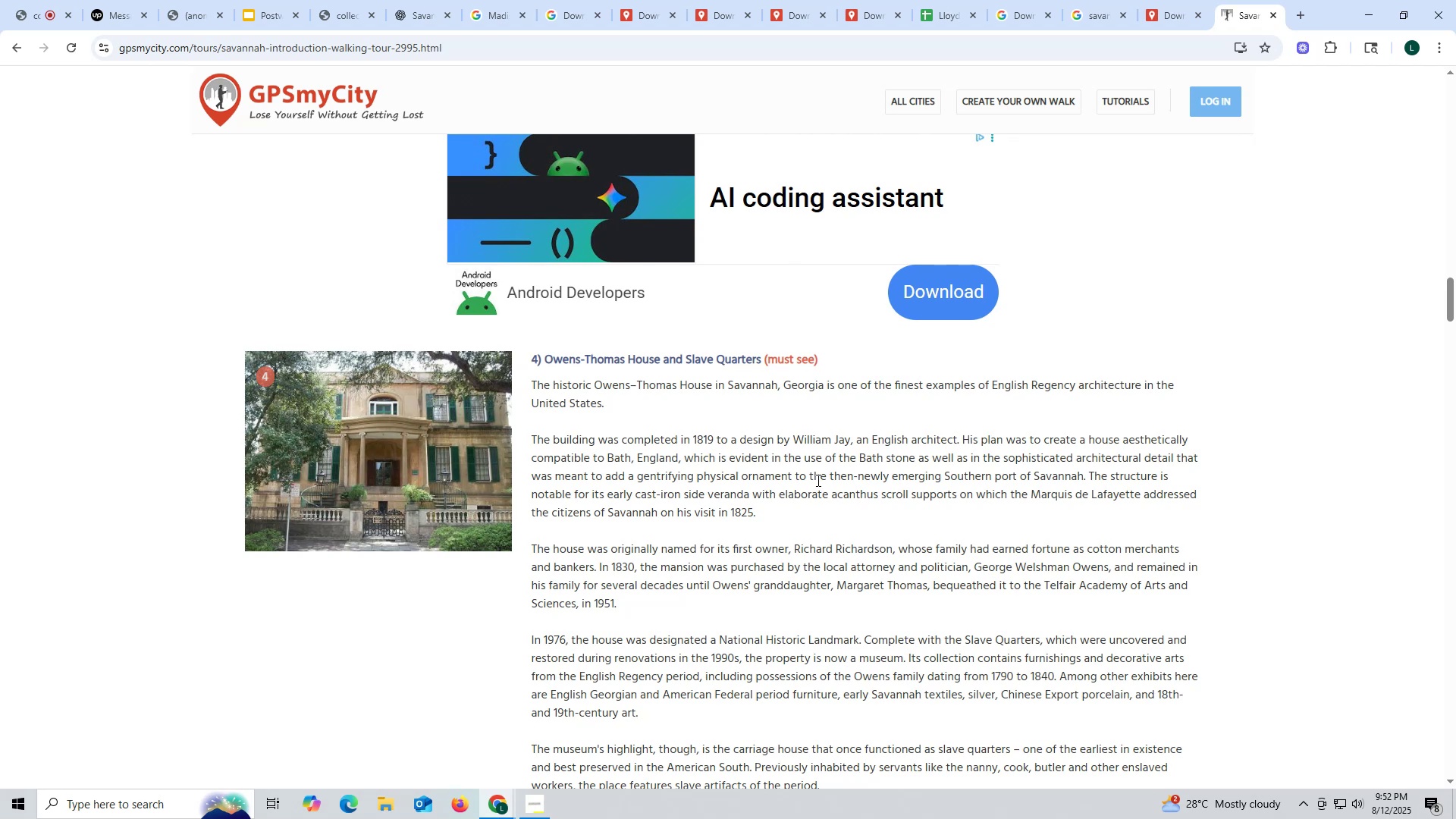 
scroll: coordinate [931, 512], scroll_direction: down, amount: 4.0
 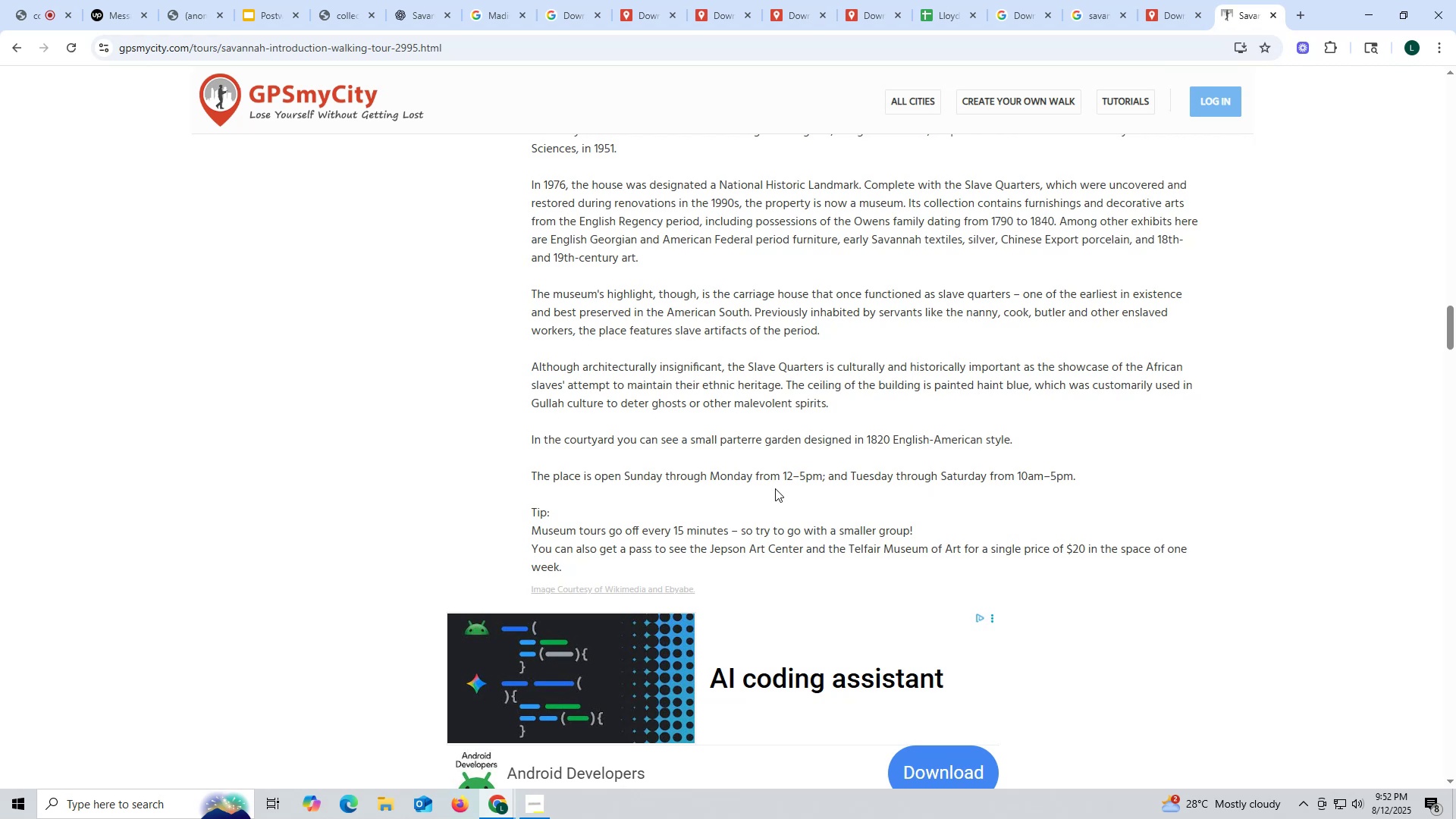 
wait(5.88)
 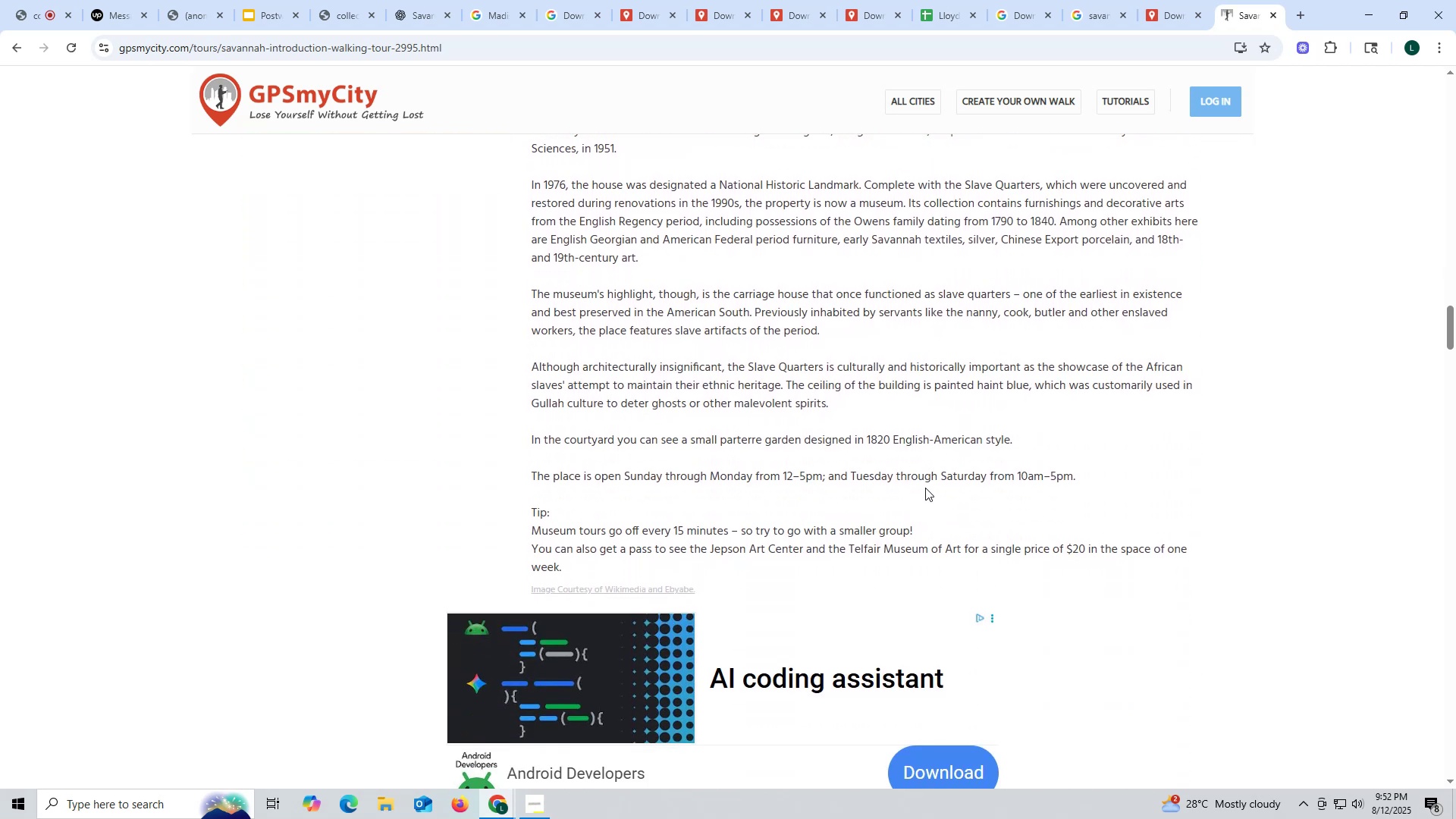 
scroll: coordinate [777, 479], scroll_direction: down, amount: 6.0
 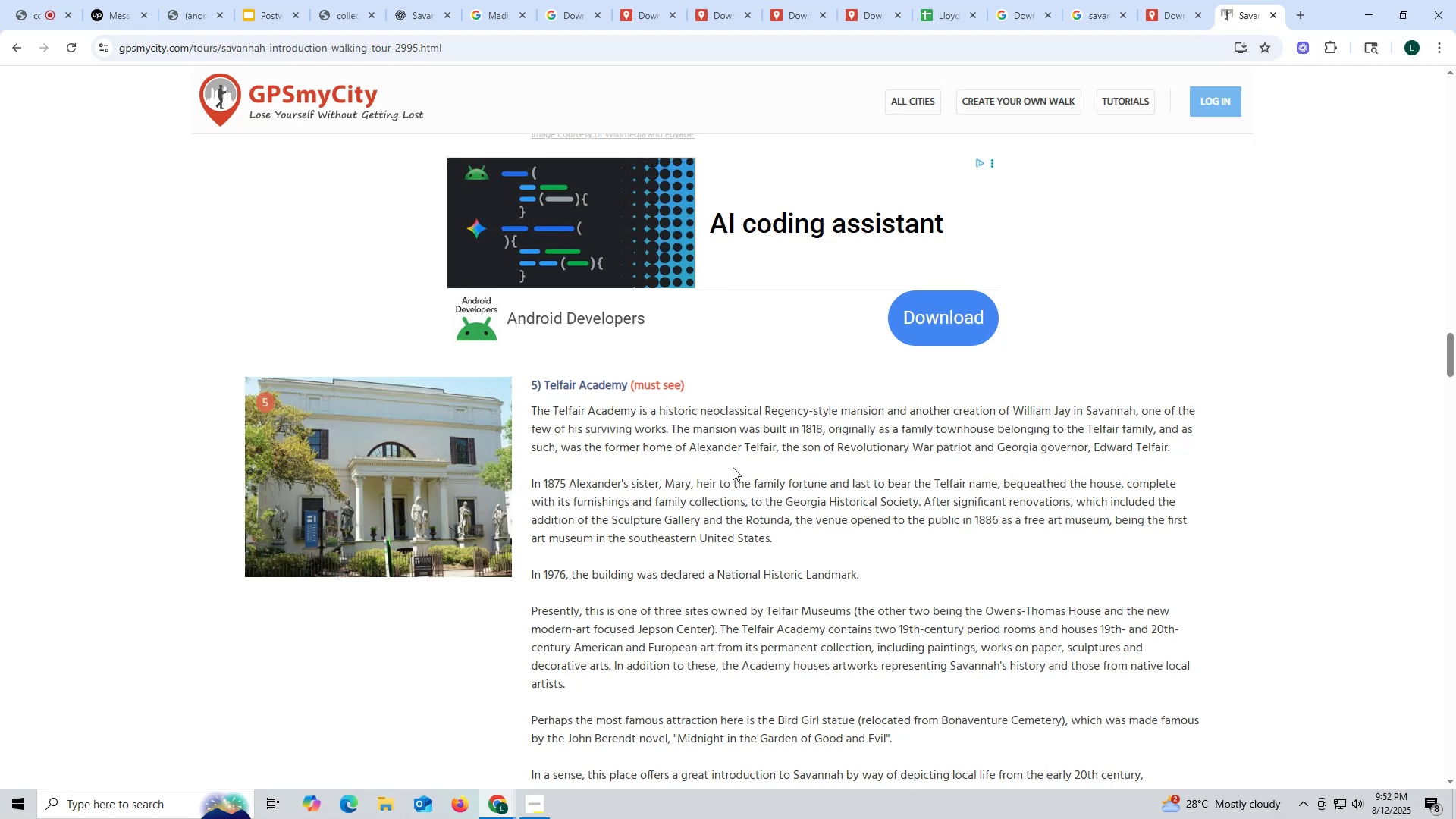 
wait(25.46)
 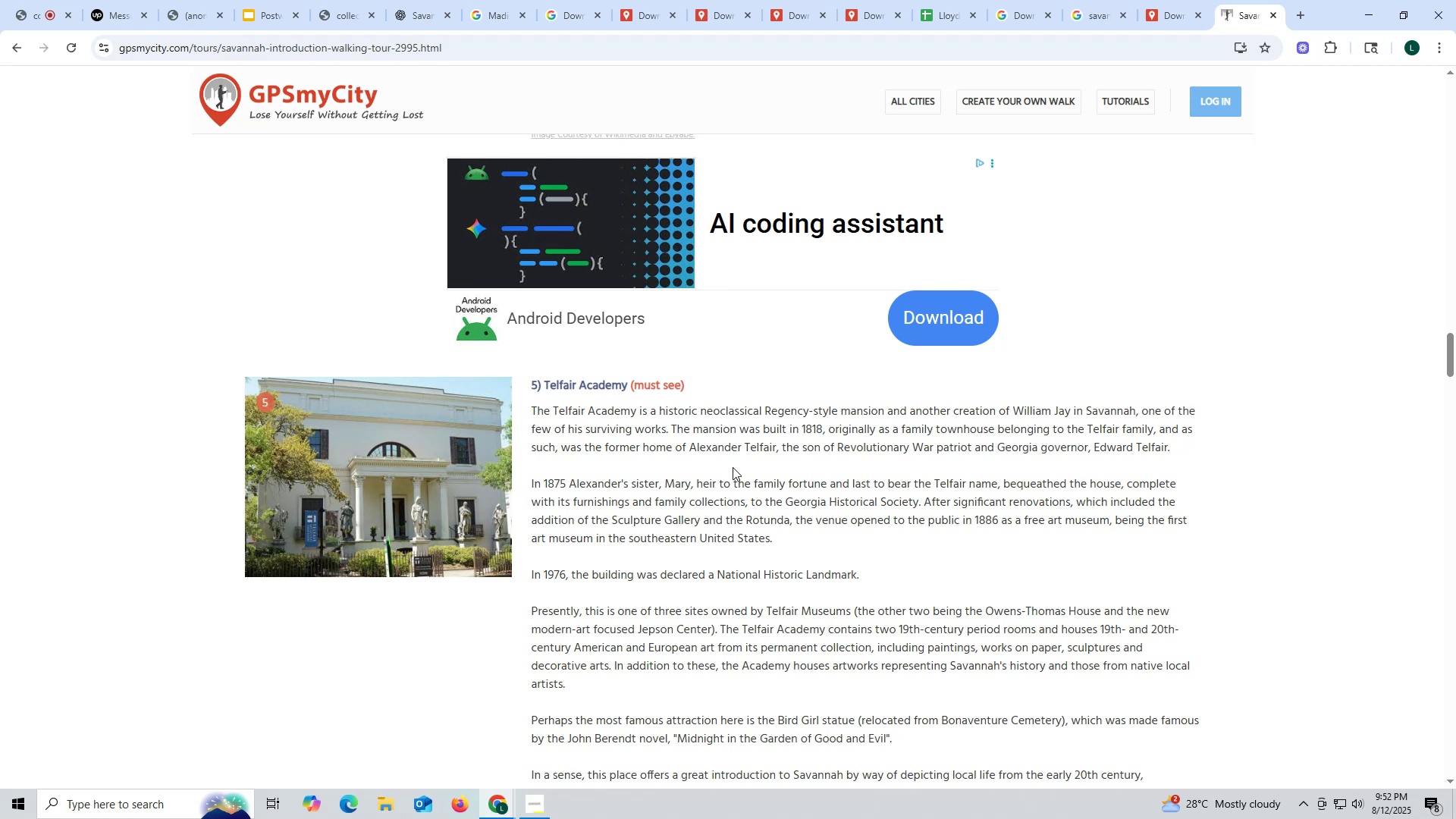 
scroll: coordinate [732, 487], scroll_direction: down, amount: 15.0
 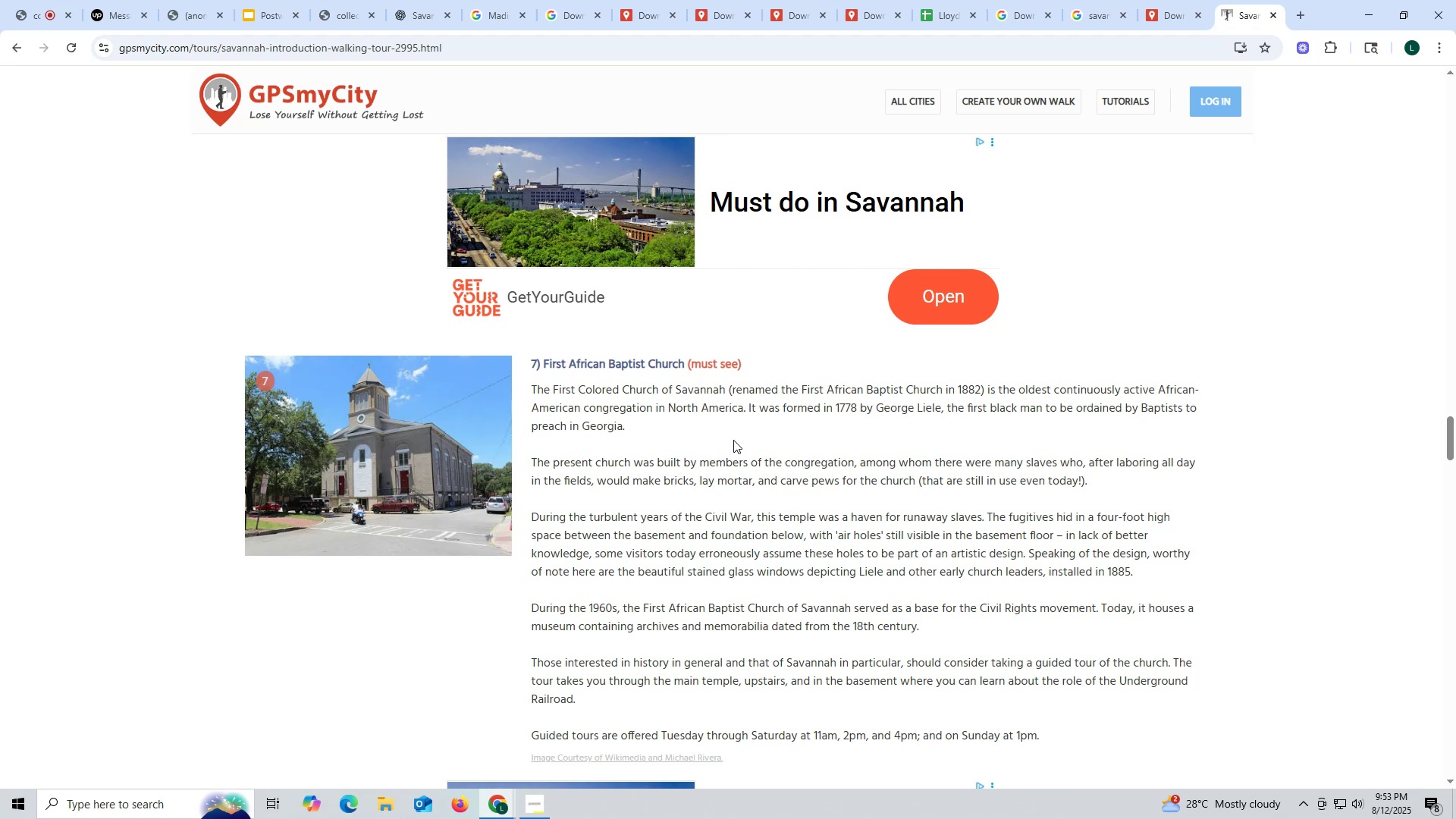 
wait(6.73)
 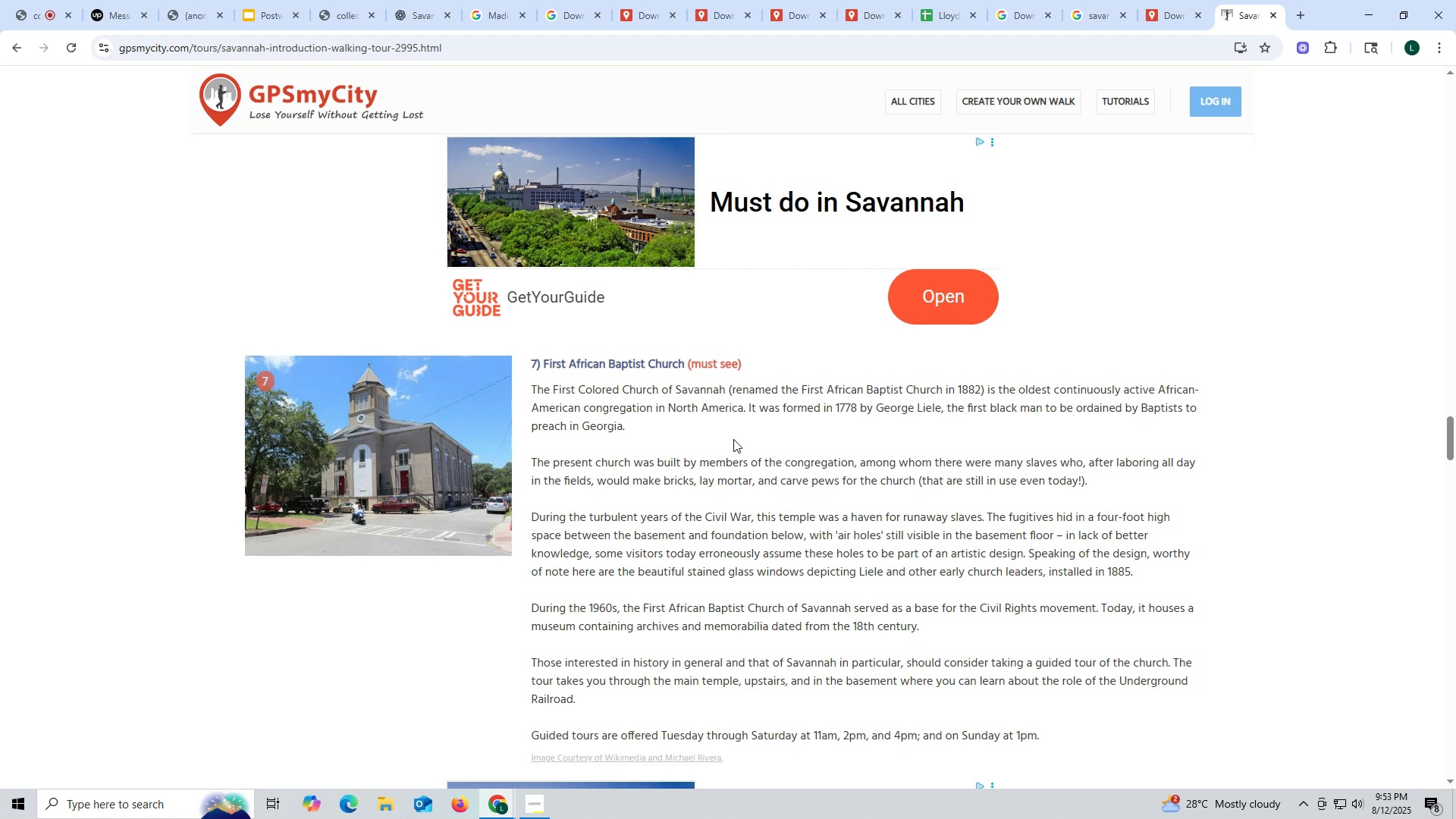 
scroll: coordinate [734, 443], scroll_direction: down, amount: 7.0
 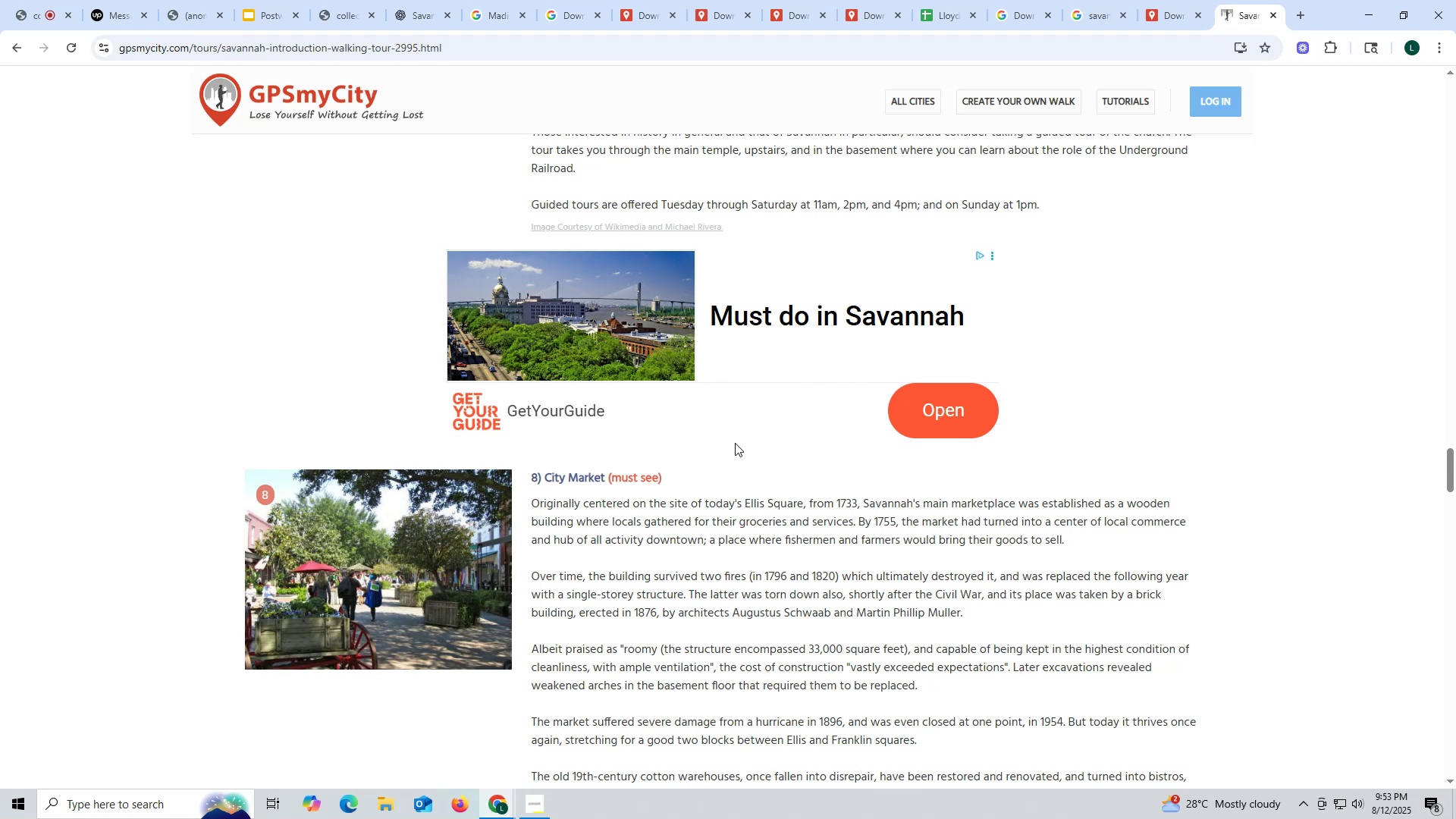 
wait(12.04)
 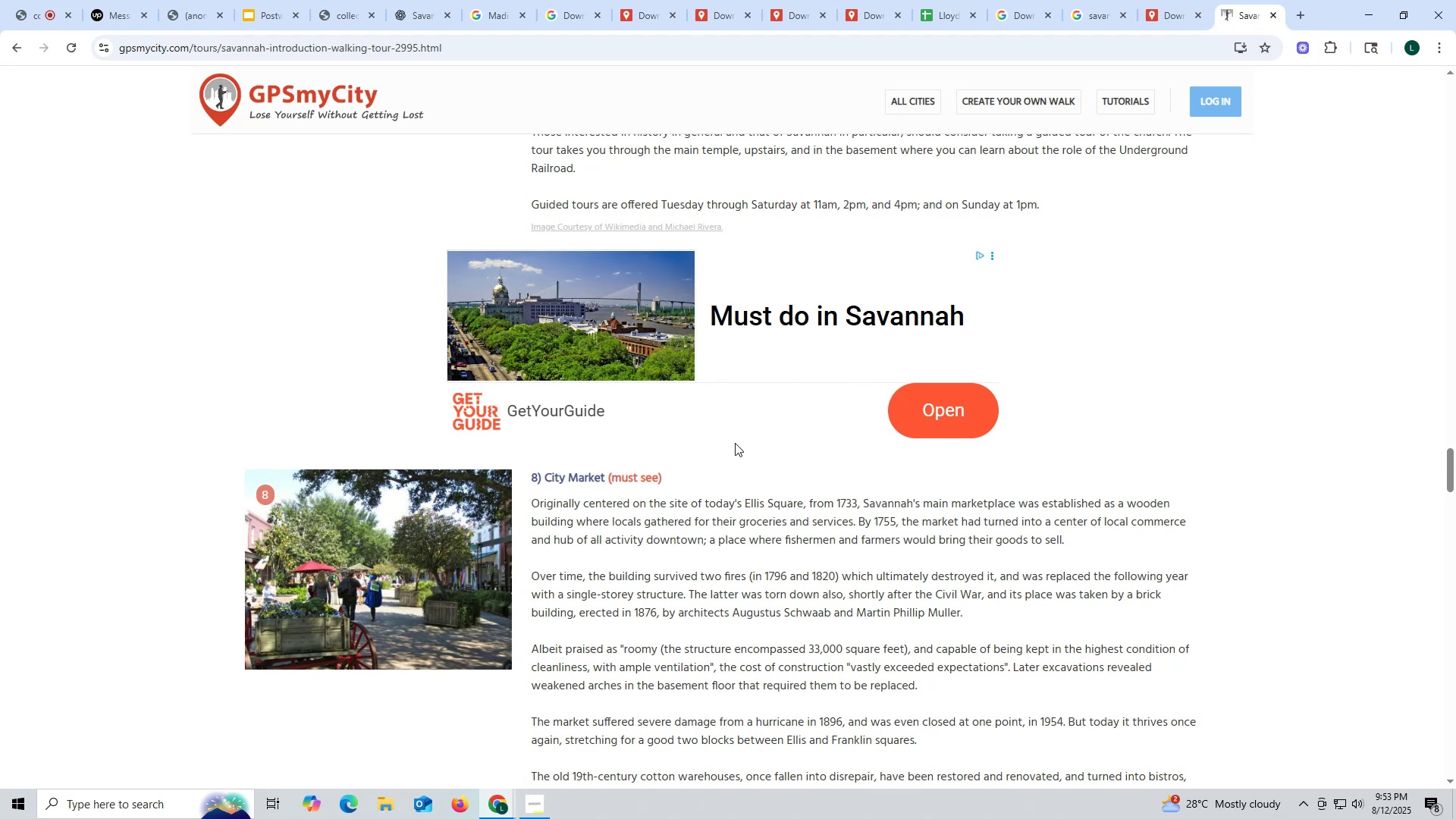 
scroll: coordinate [736, 448], scroll_direction: down, amount: 15.0
 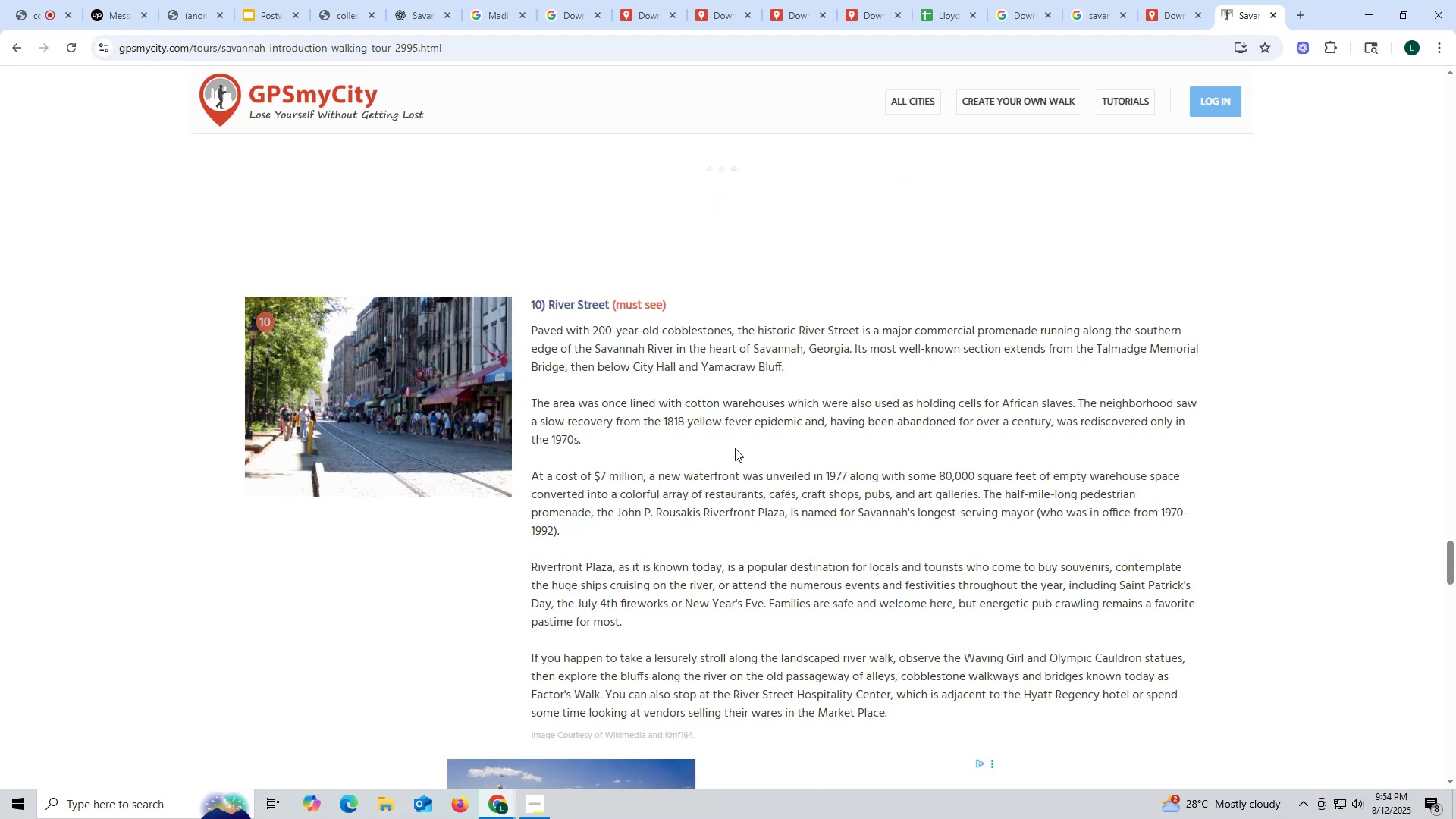 
wait(38.89)
 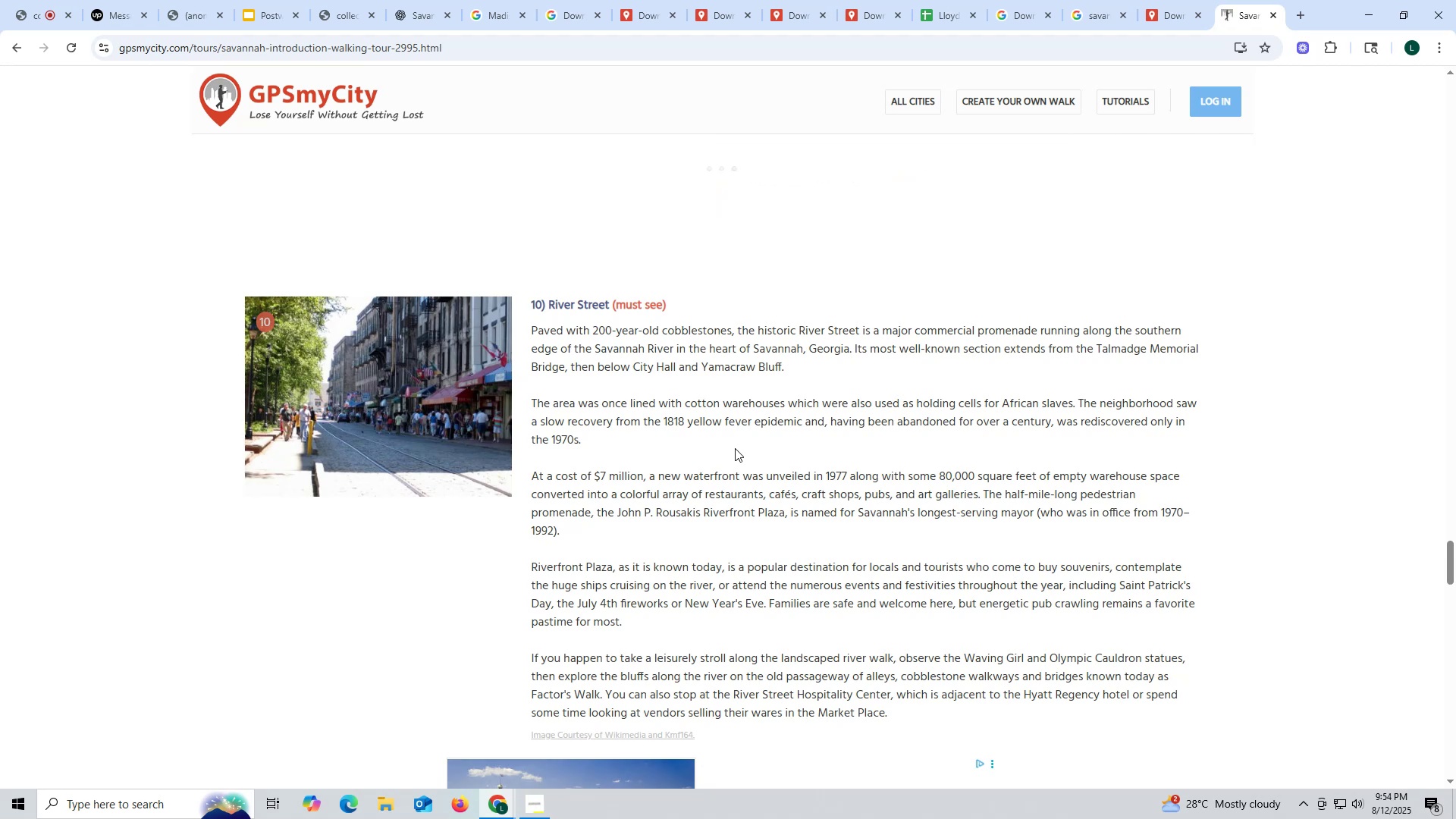 
scroll: coordinate [704, 453], scroll_direction: down, amount: 18.0
 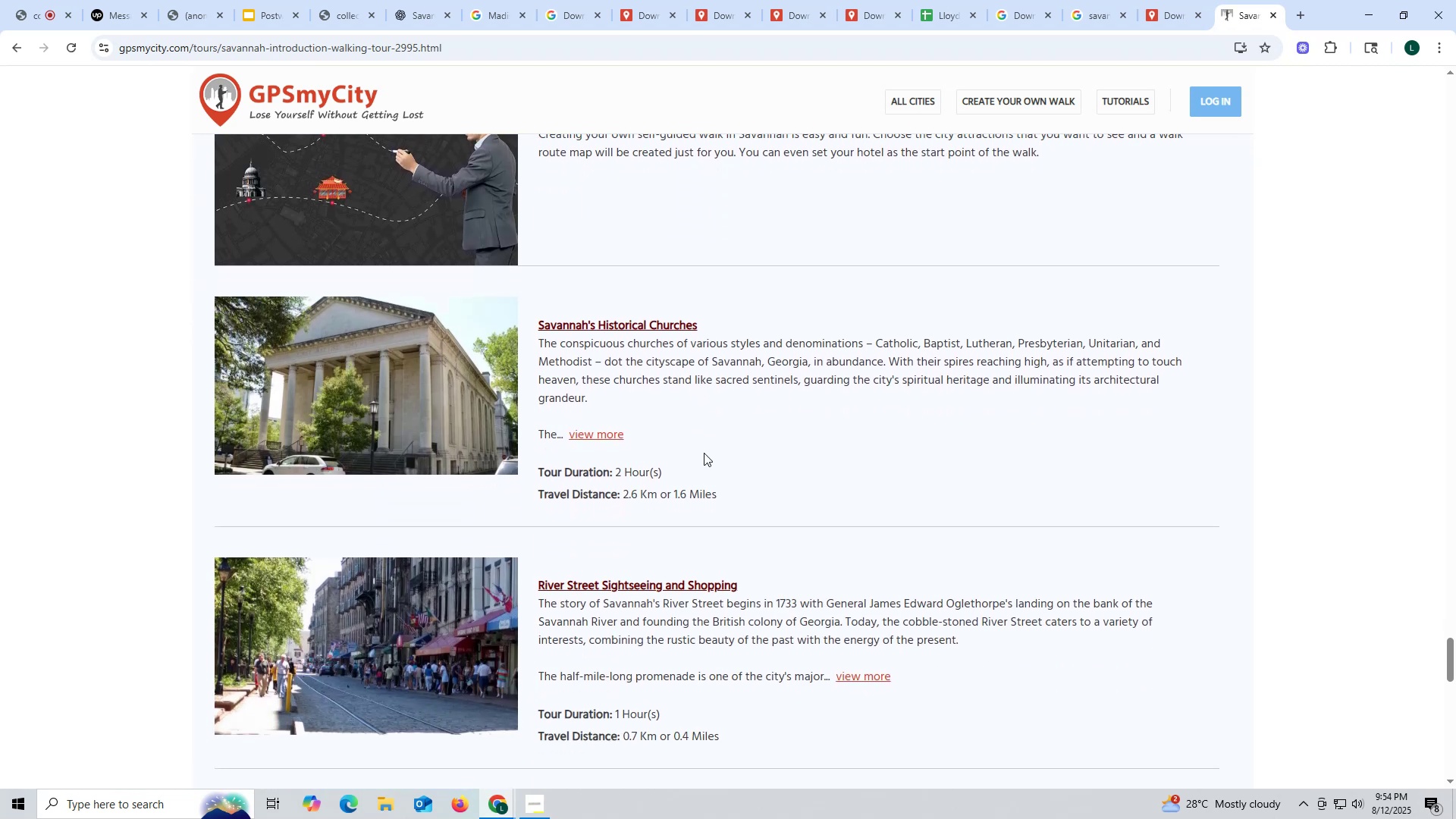 
scroll: coordinate [696, 209], scroll_direction: up, amount: 54.0
 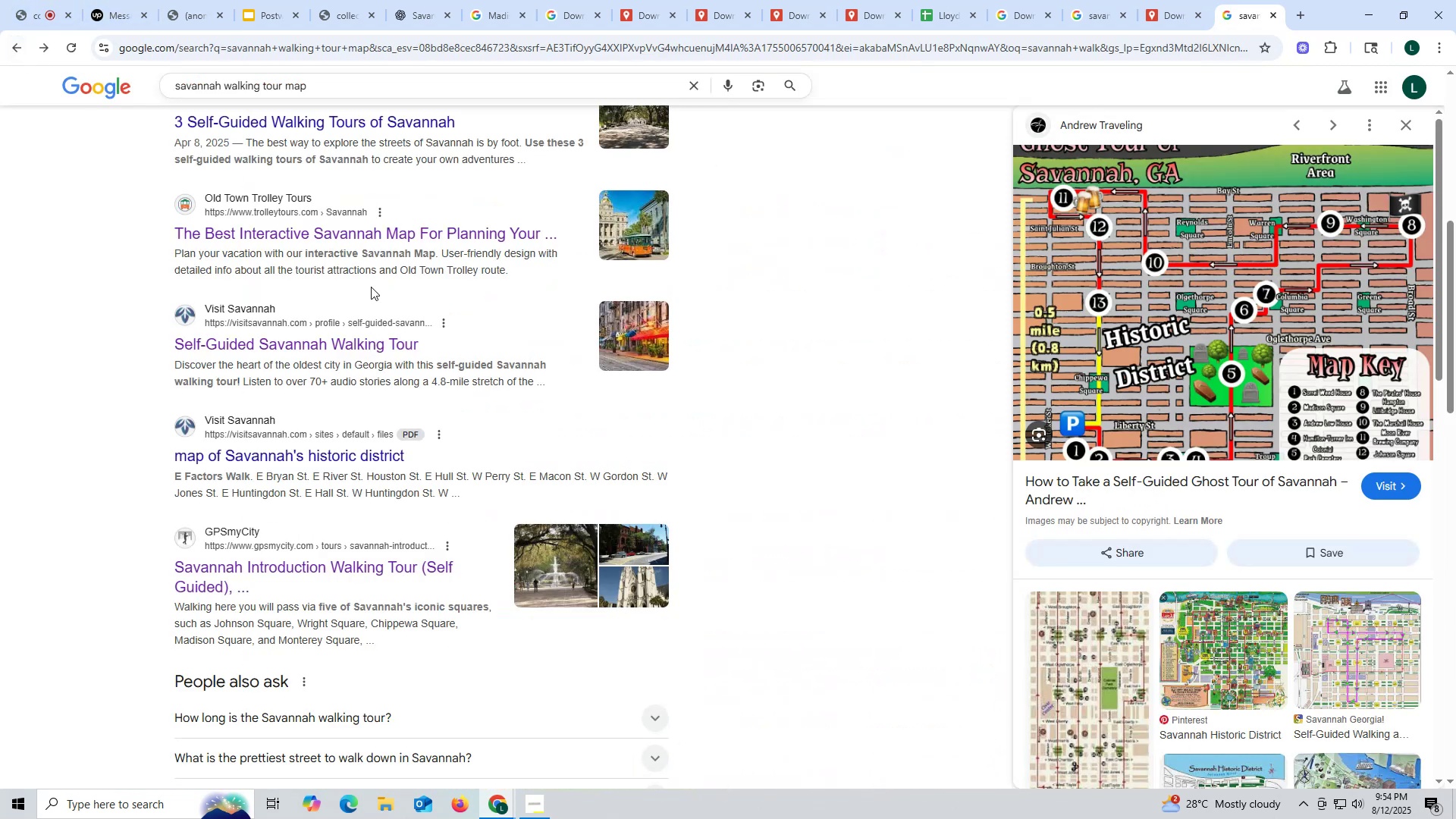 
scroll: coordinate [422, 395], scroll_direction: down, amount: 6.0
 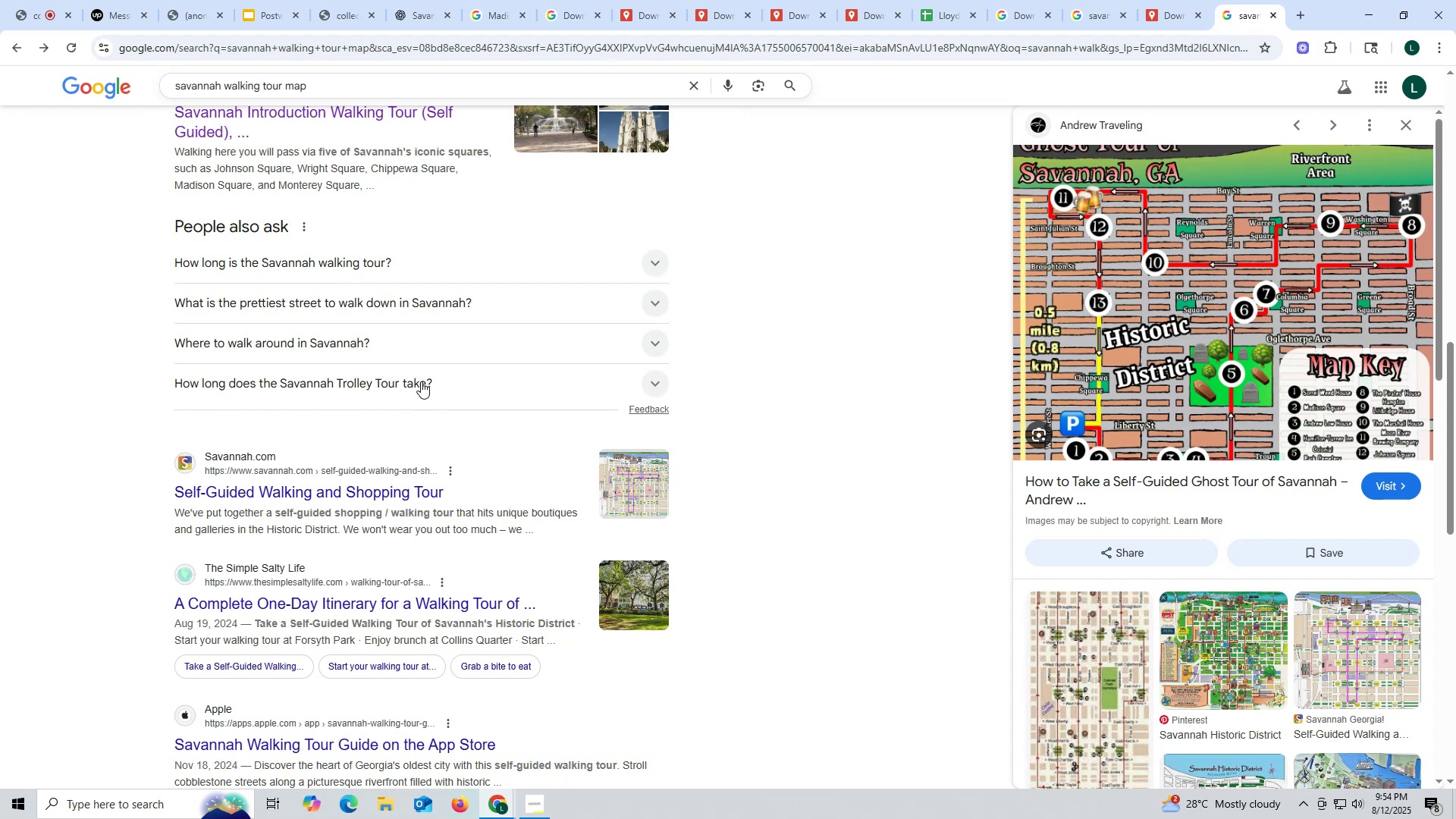 
wait(10.38)
 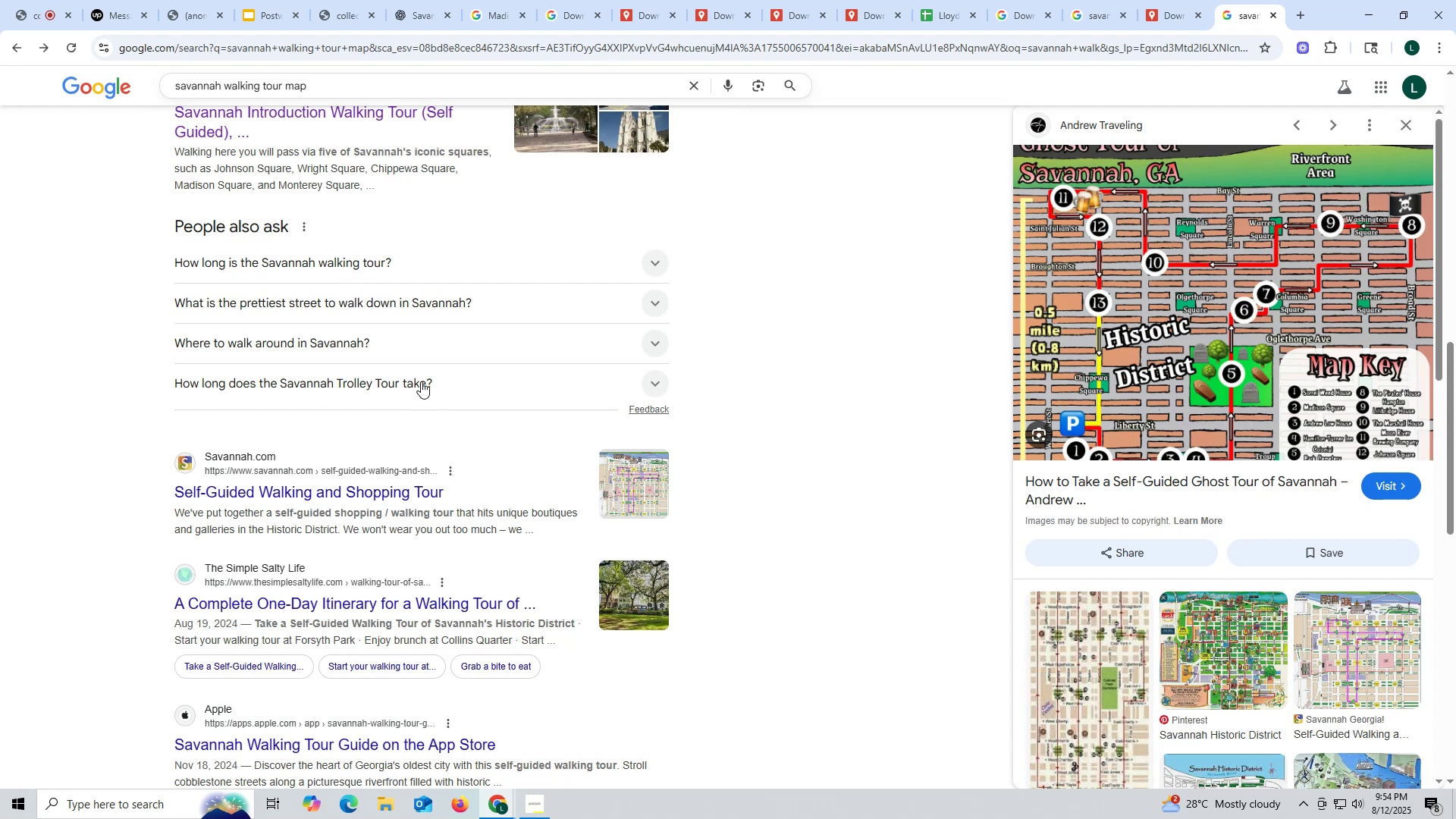 
left_click([934, 15])
 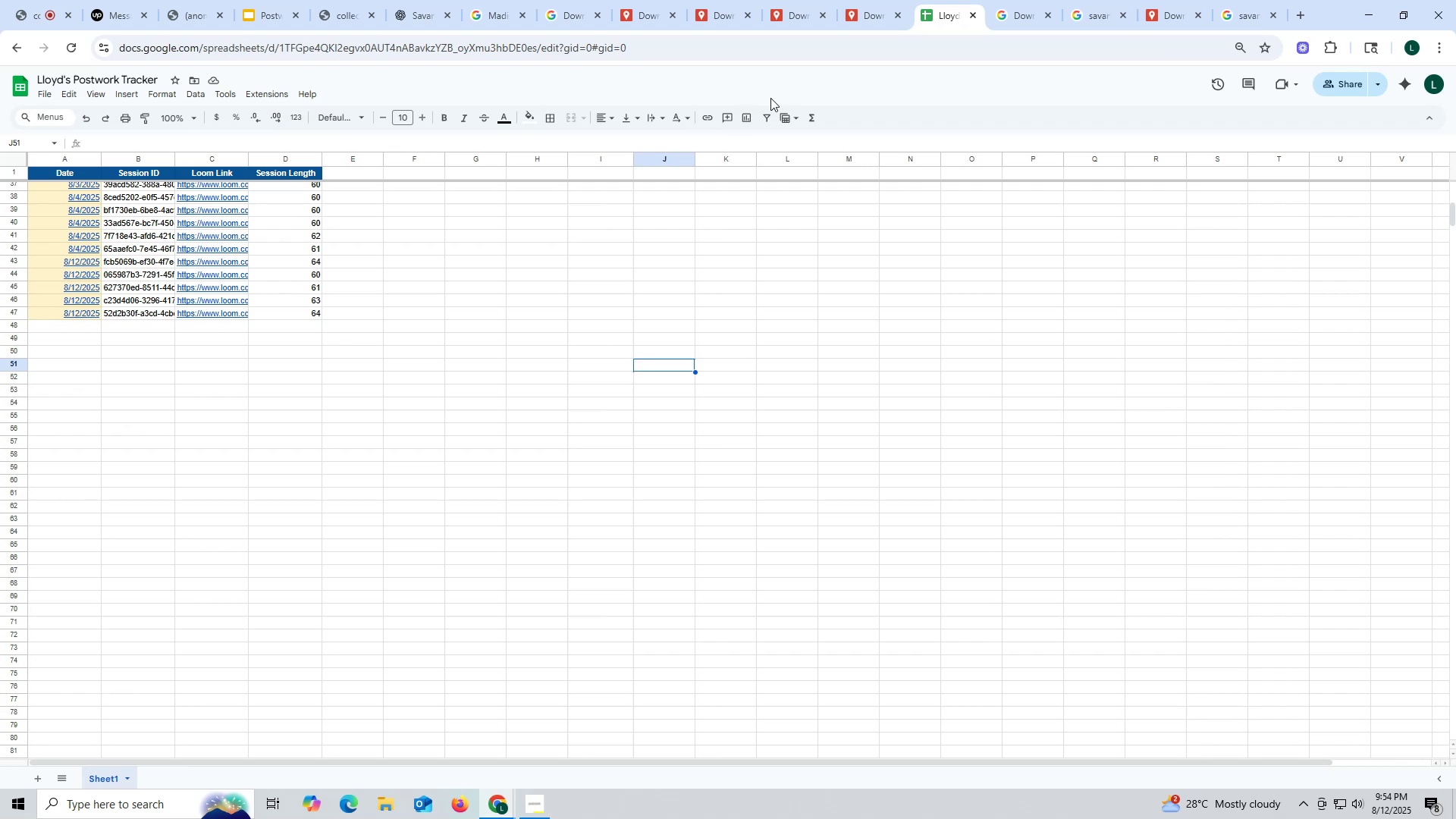 
wait(17.0)
 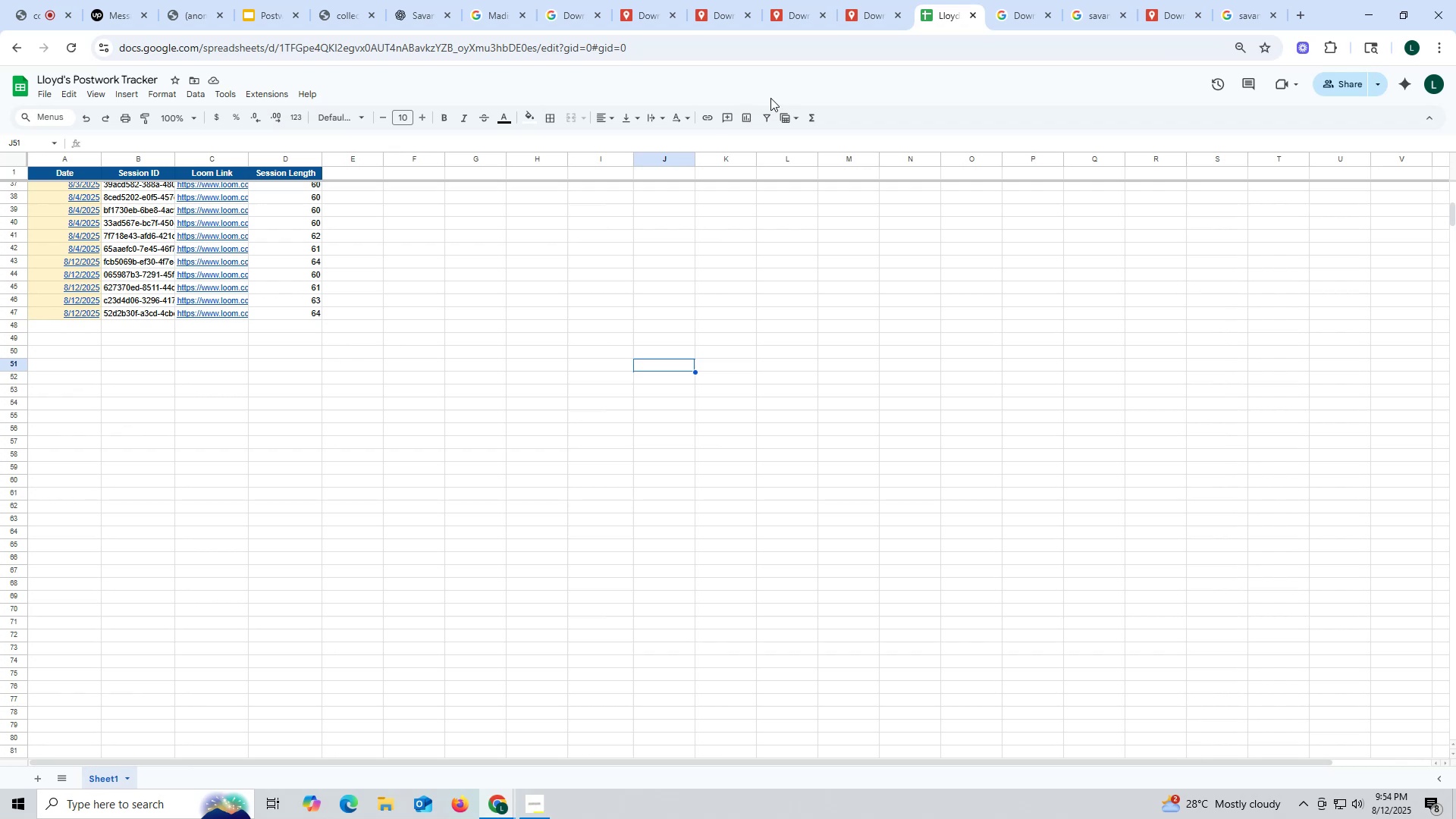 
left_click([33, 14])
 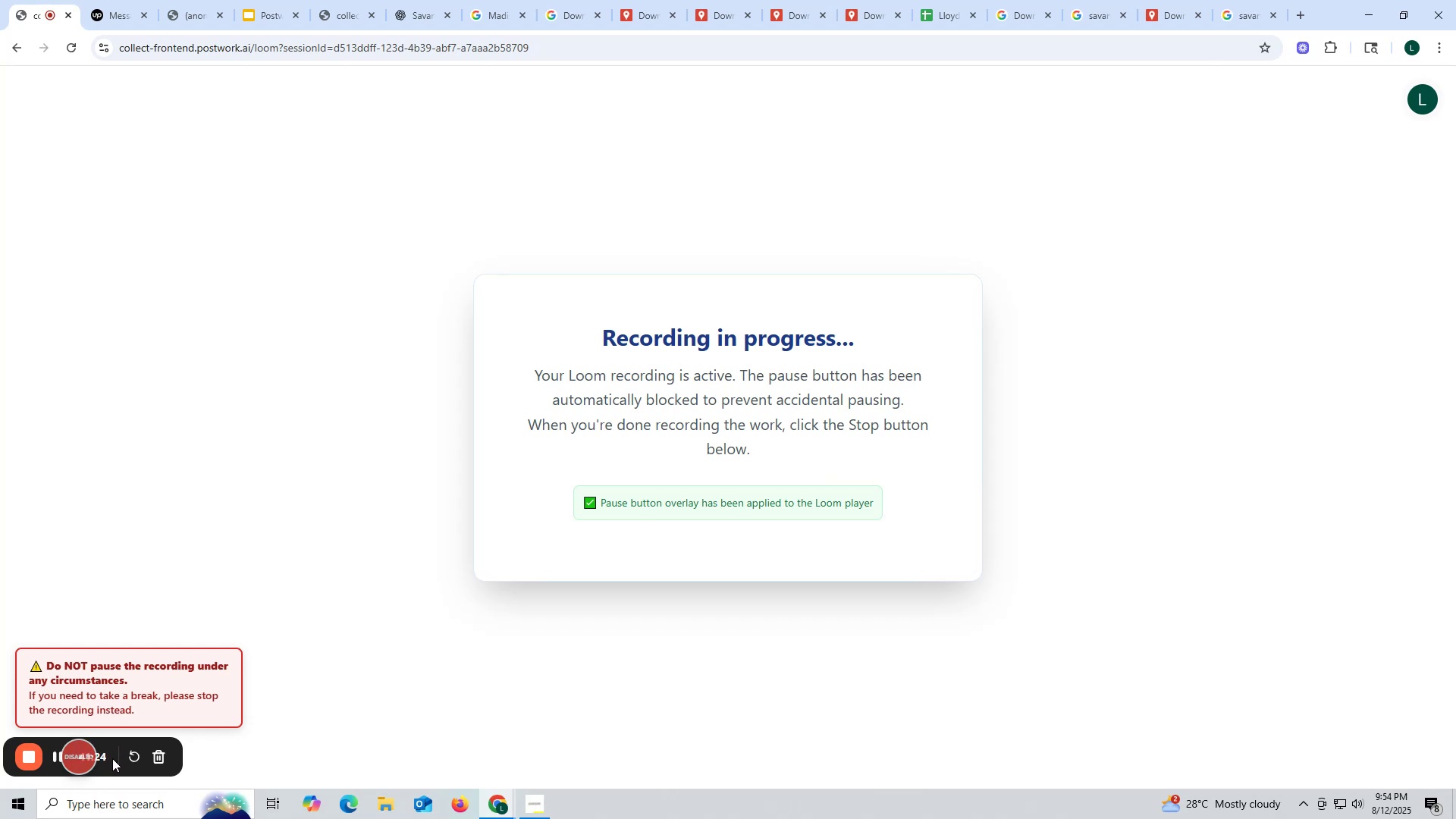 
wait(12.1)
 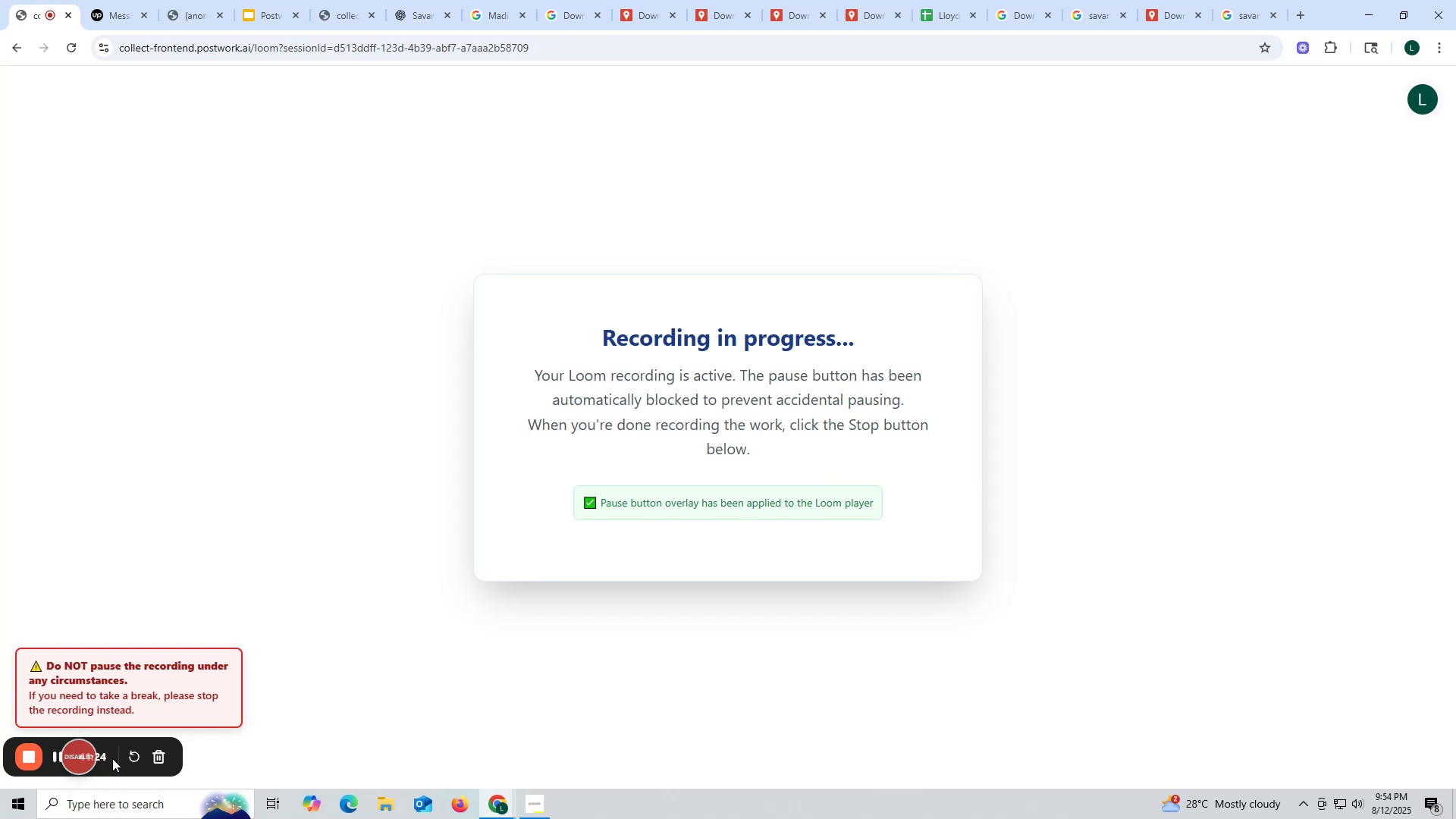 
left_click_drag(start_coordinate=[1250, 15], to_coordinate=[1244, 16])
 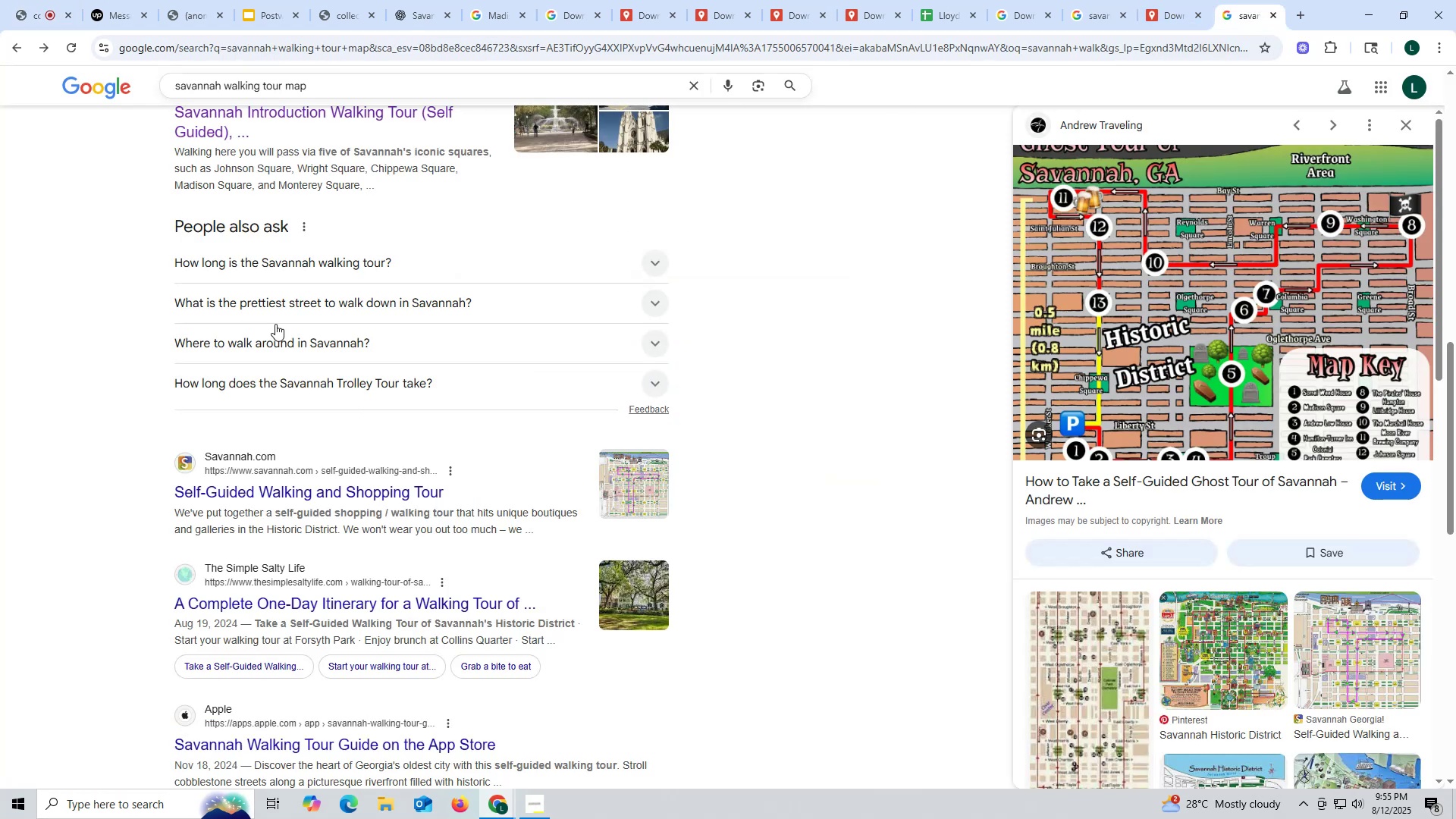 
scroll: coordinate [344, 435], scroll_direction: down, amount: 7.0
 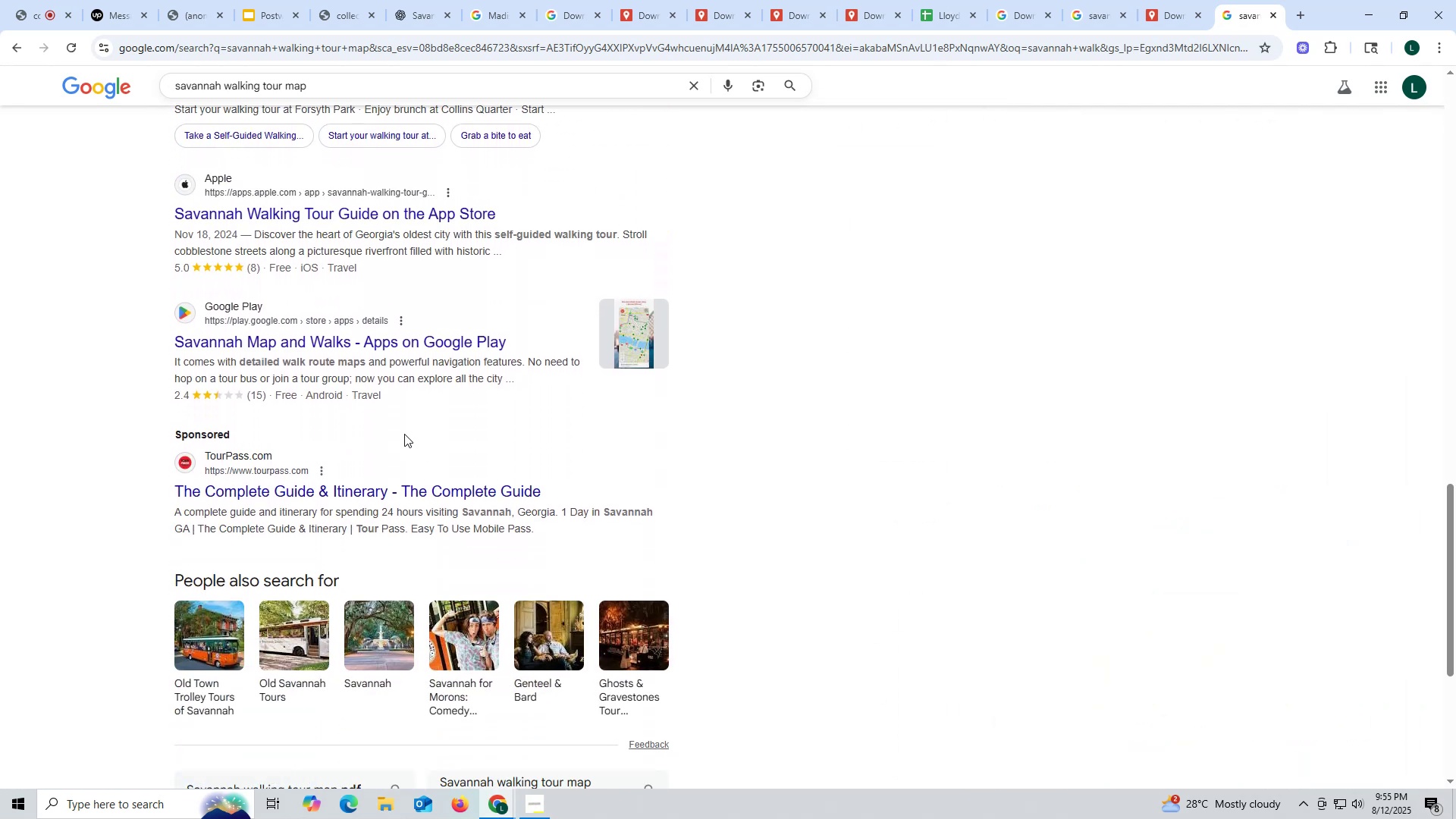 
scroll: coordinate [404, 434], scroll_direction: up, amount: 21.0
 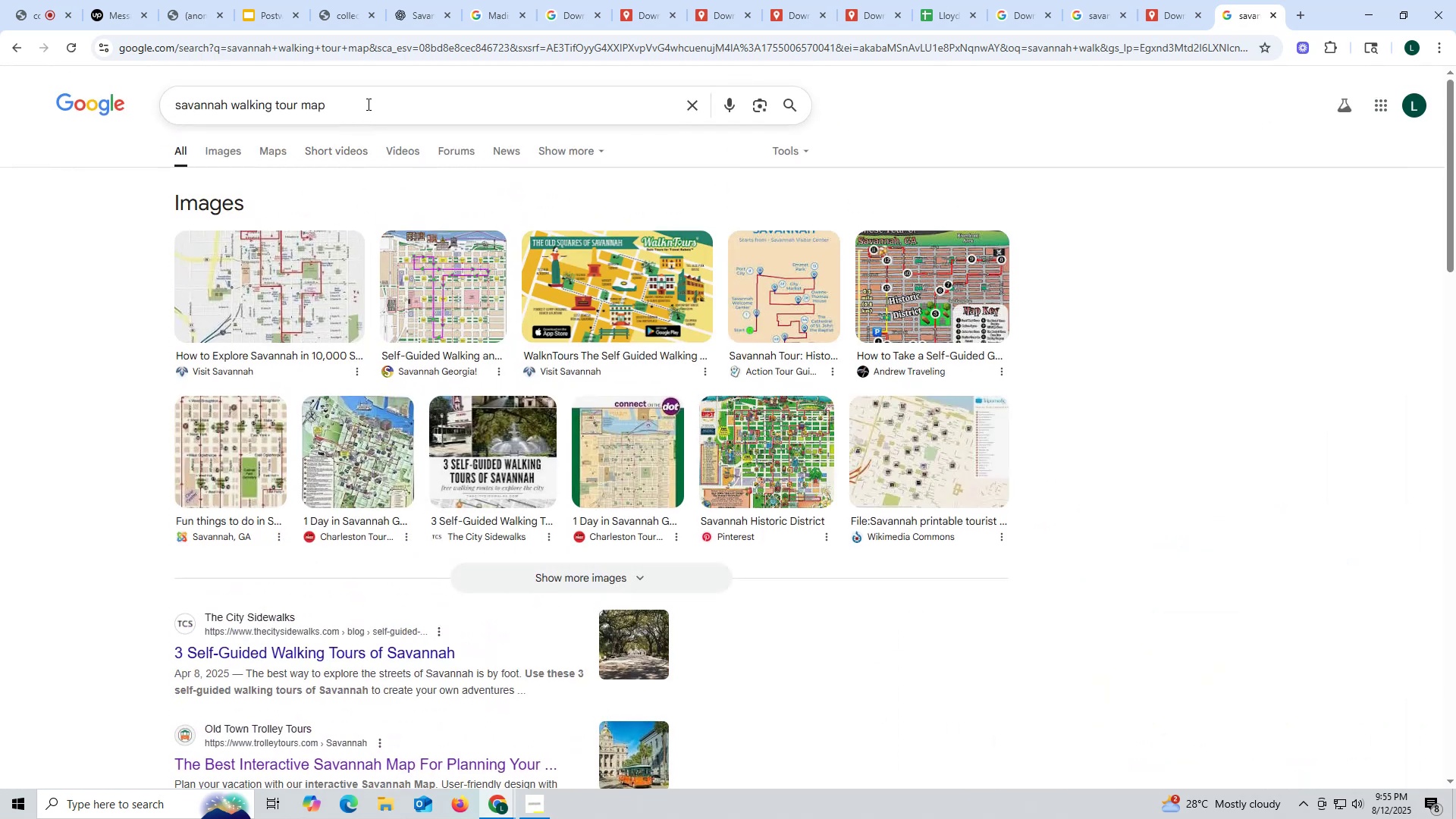 
left_click_drag(start_coordinate=[367, 104], to_coordinate=[301, 105])
 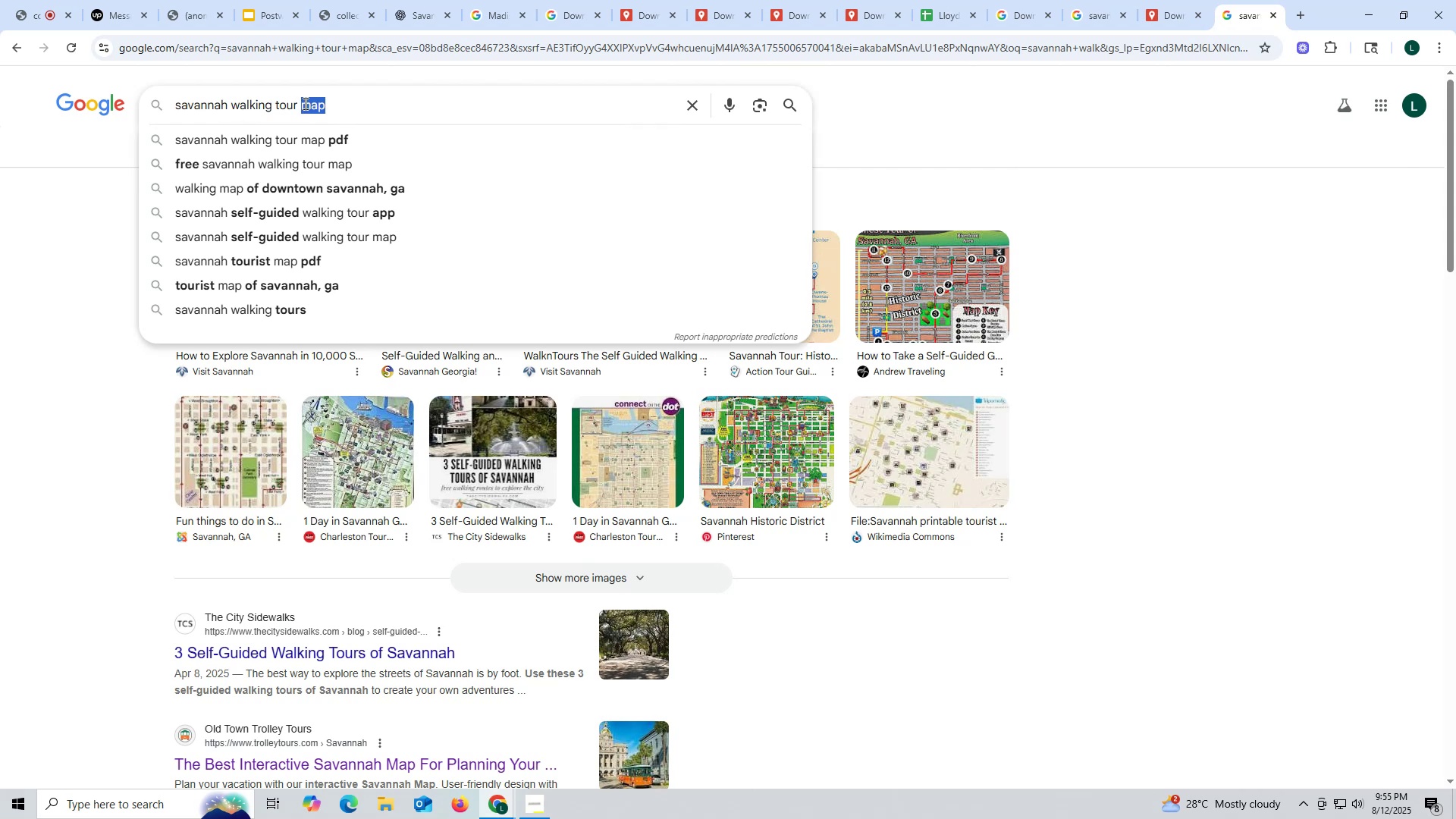 
wait(5.62)
 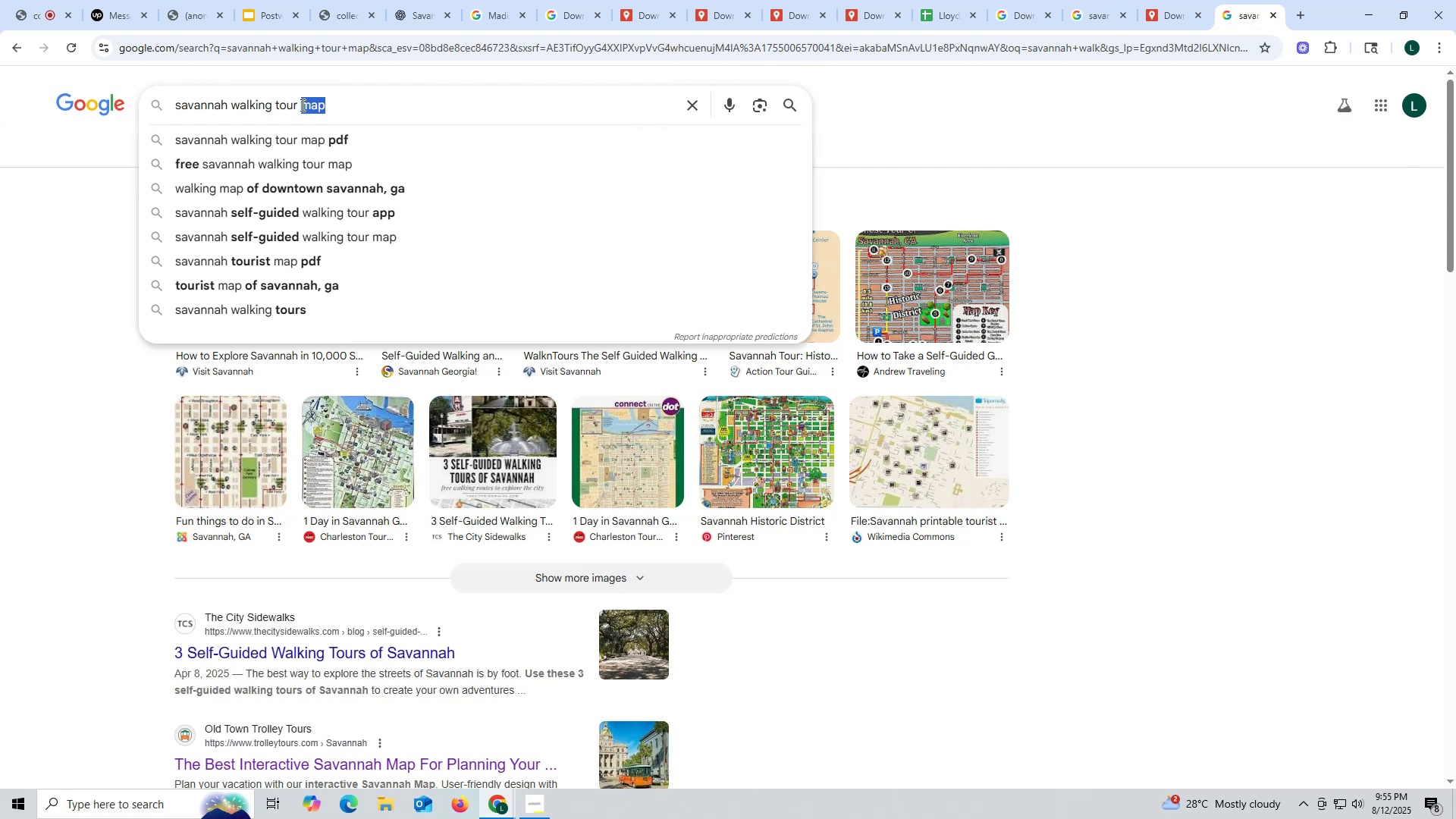 
left_click_drag(start_coordinate=[233, 107], to_coordinate=[410, 107])
 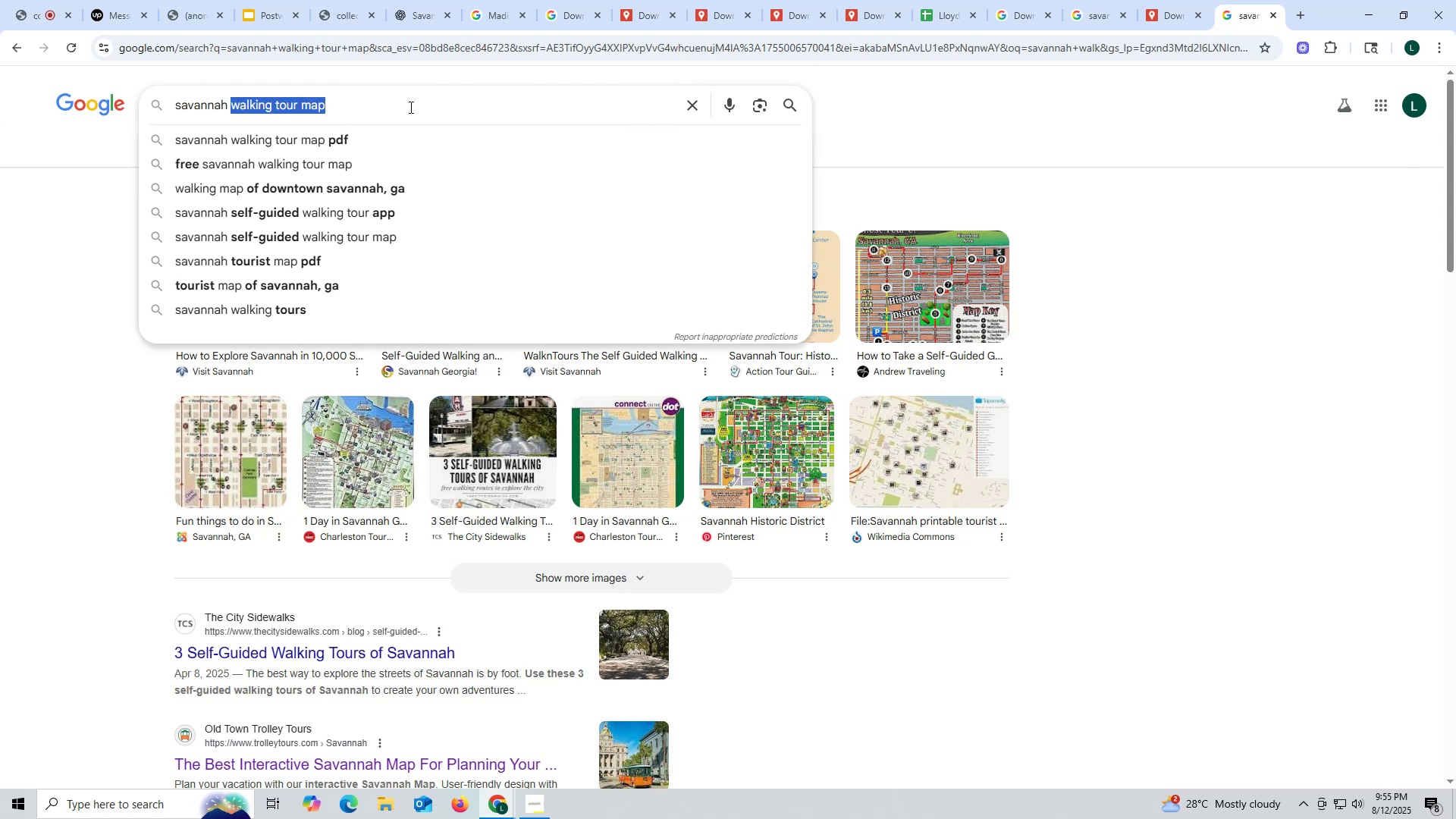 
type(arch)
 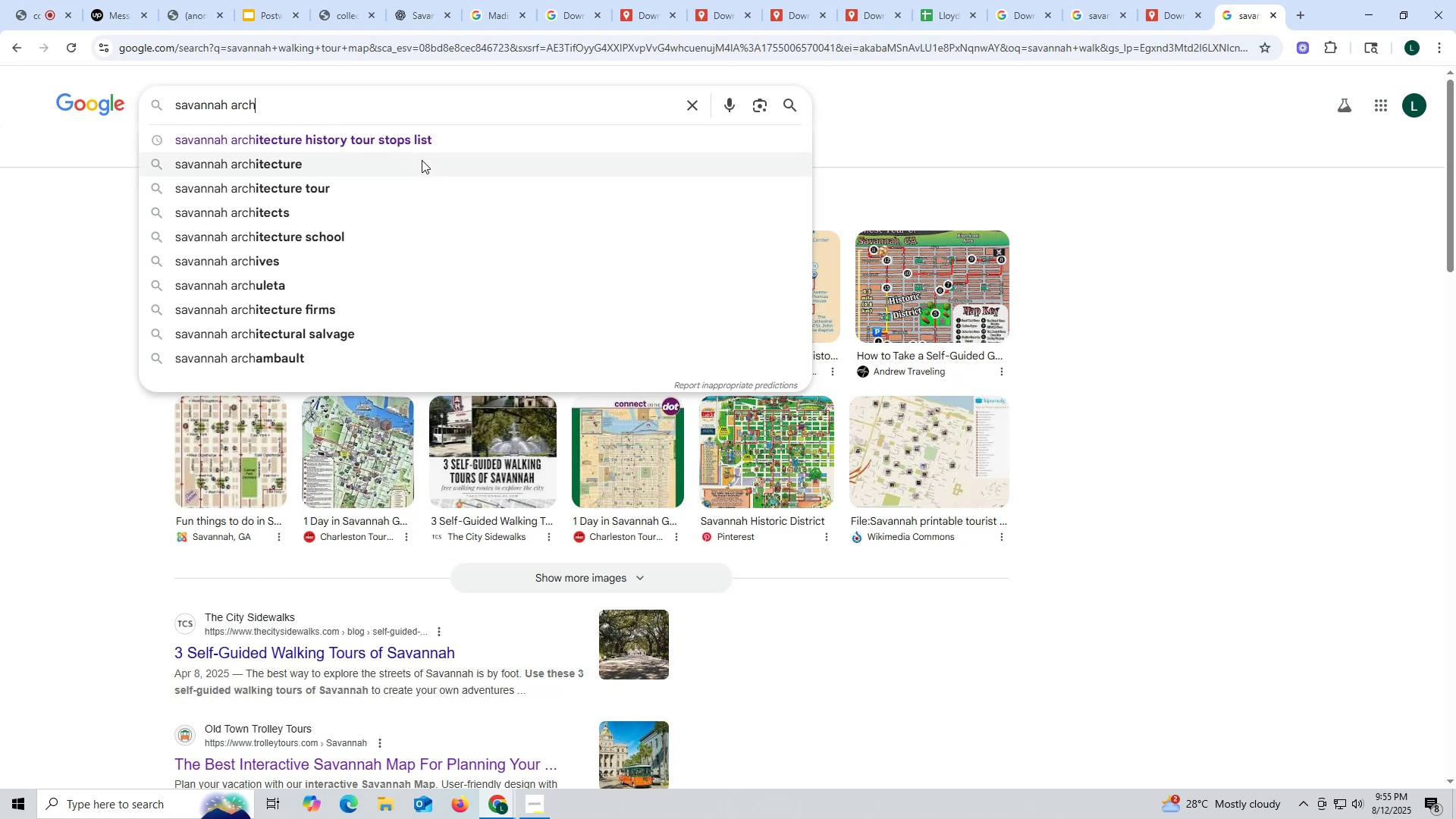 
left_click([358, 186])
 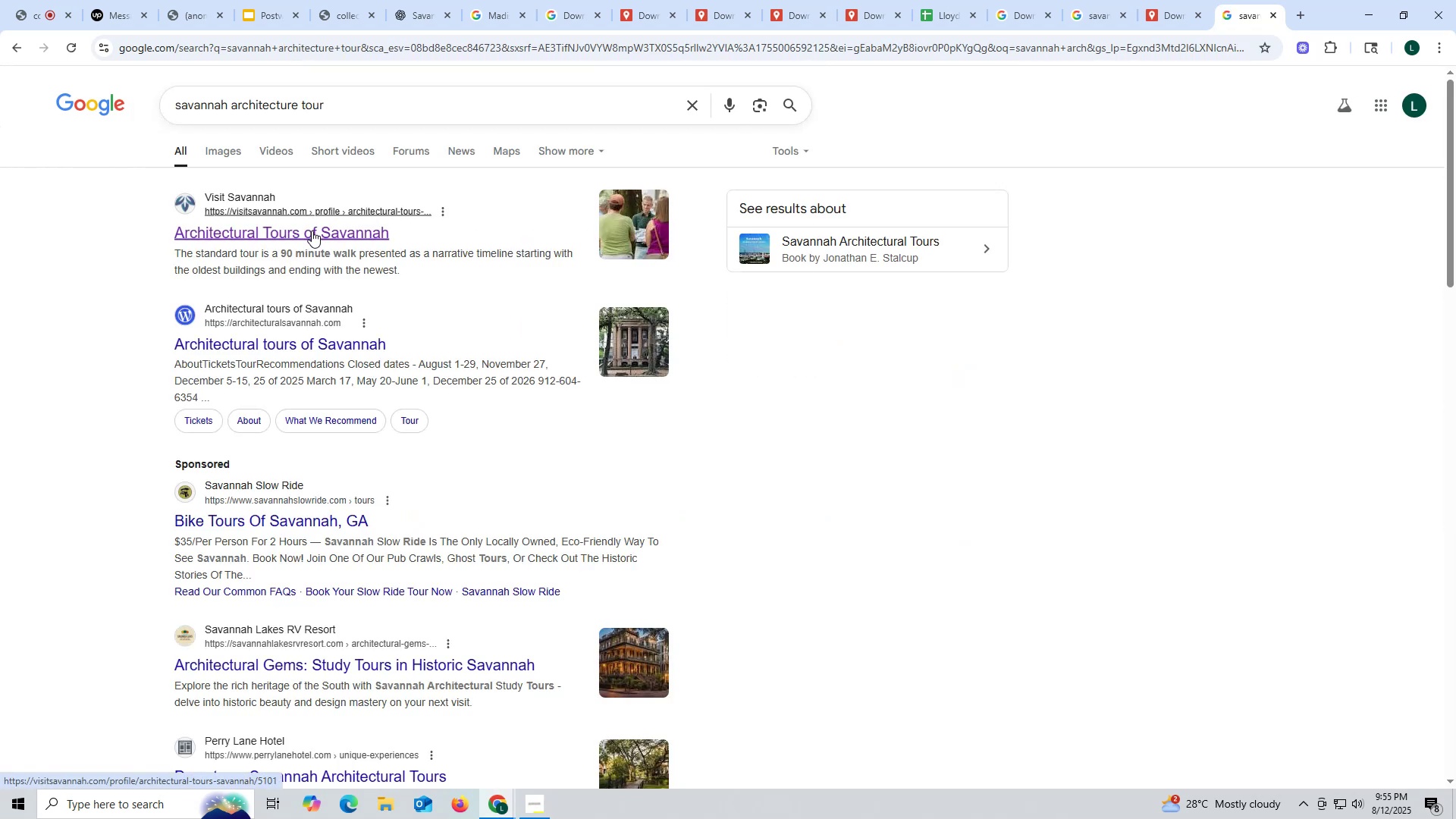 
left_click([312, 231])
 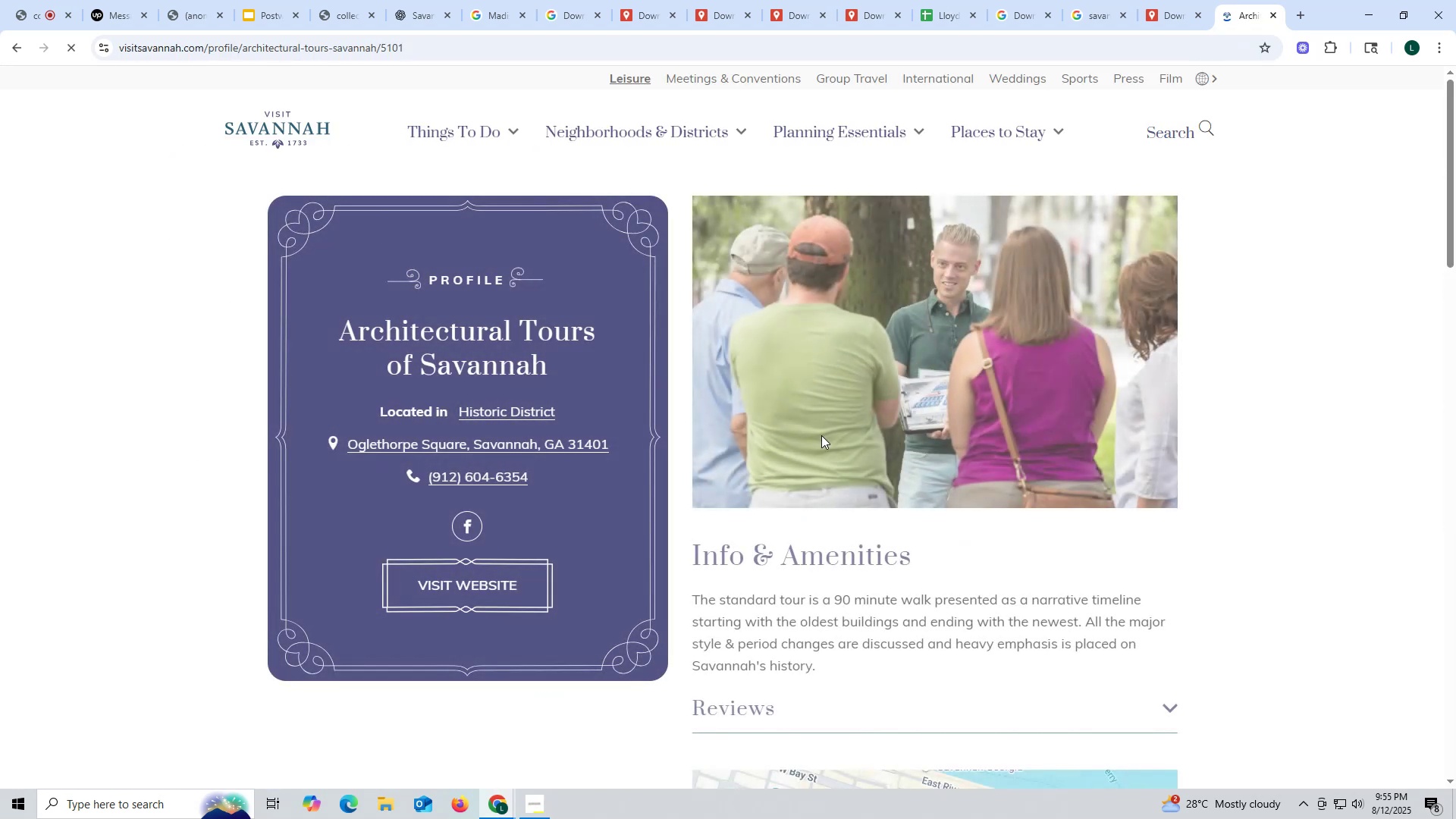 
wait(5.01)
 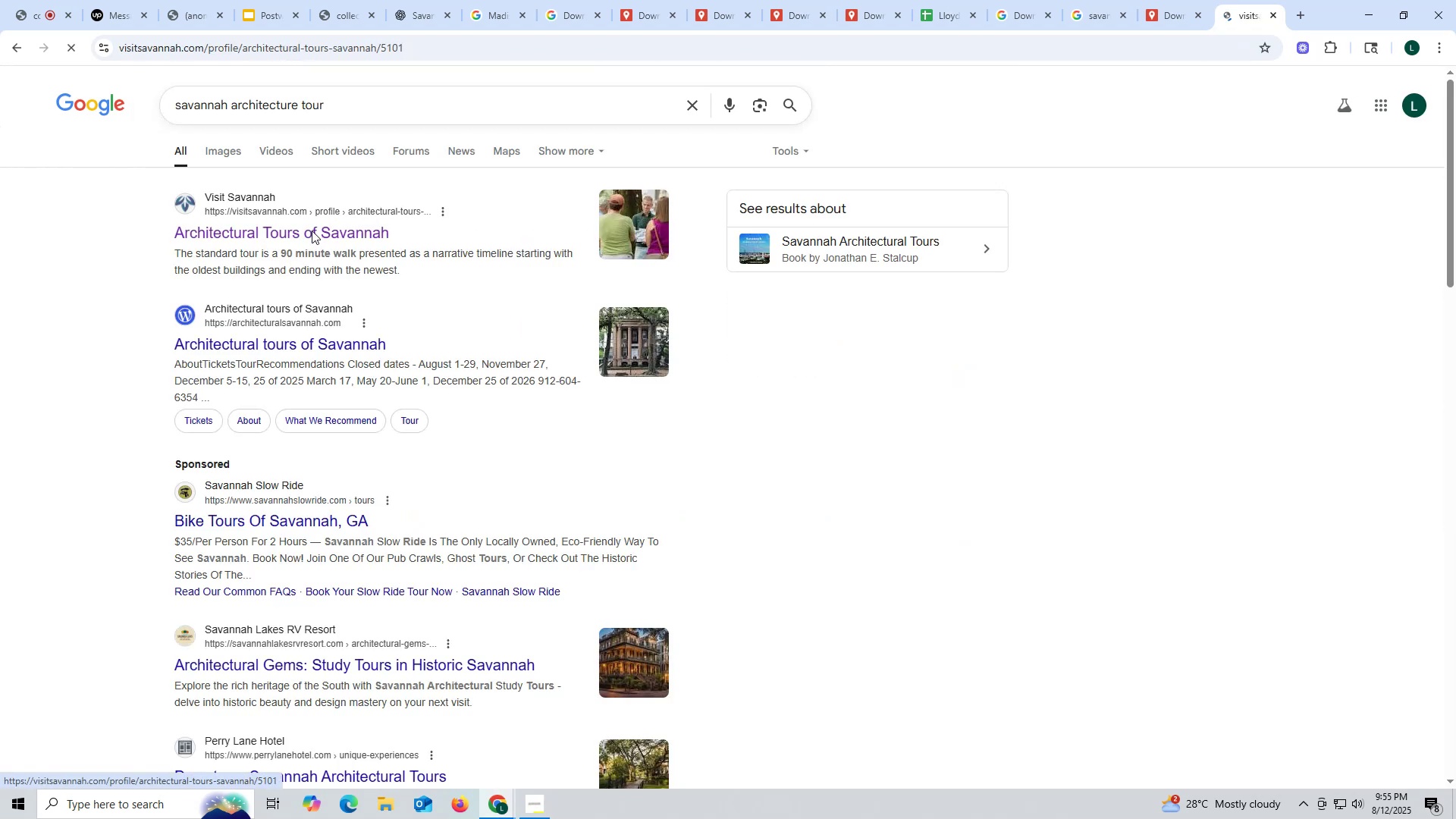 
scroll: coordinate [864, 448], scroll_direction: down, amount: 9.0
 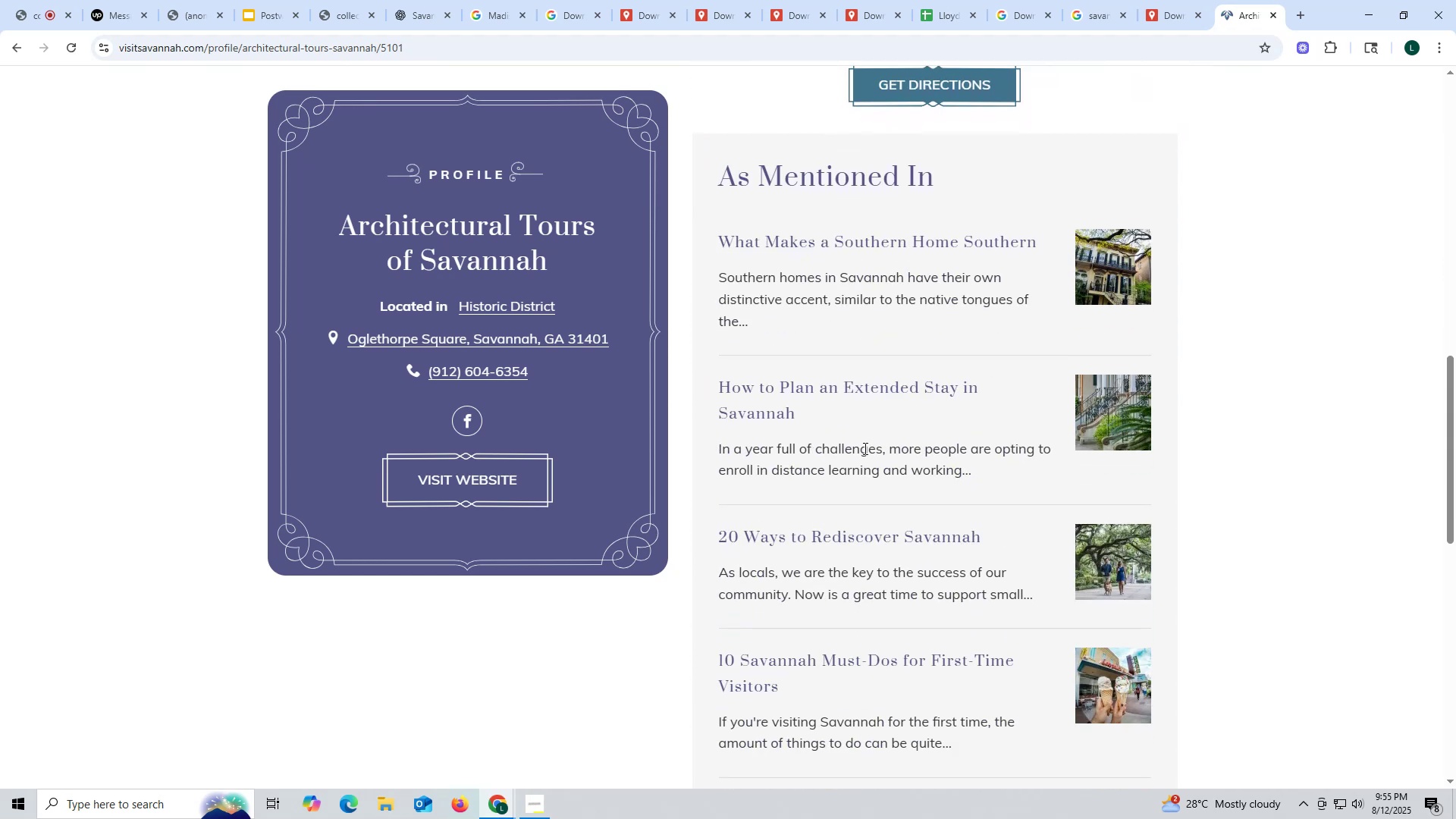 
scroll: coordinate [840, 463], scroll_direction: up, amount: 16.0
 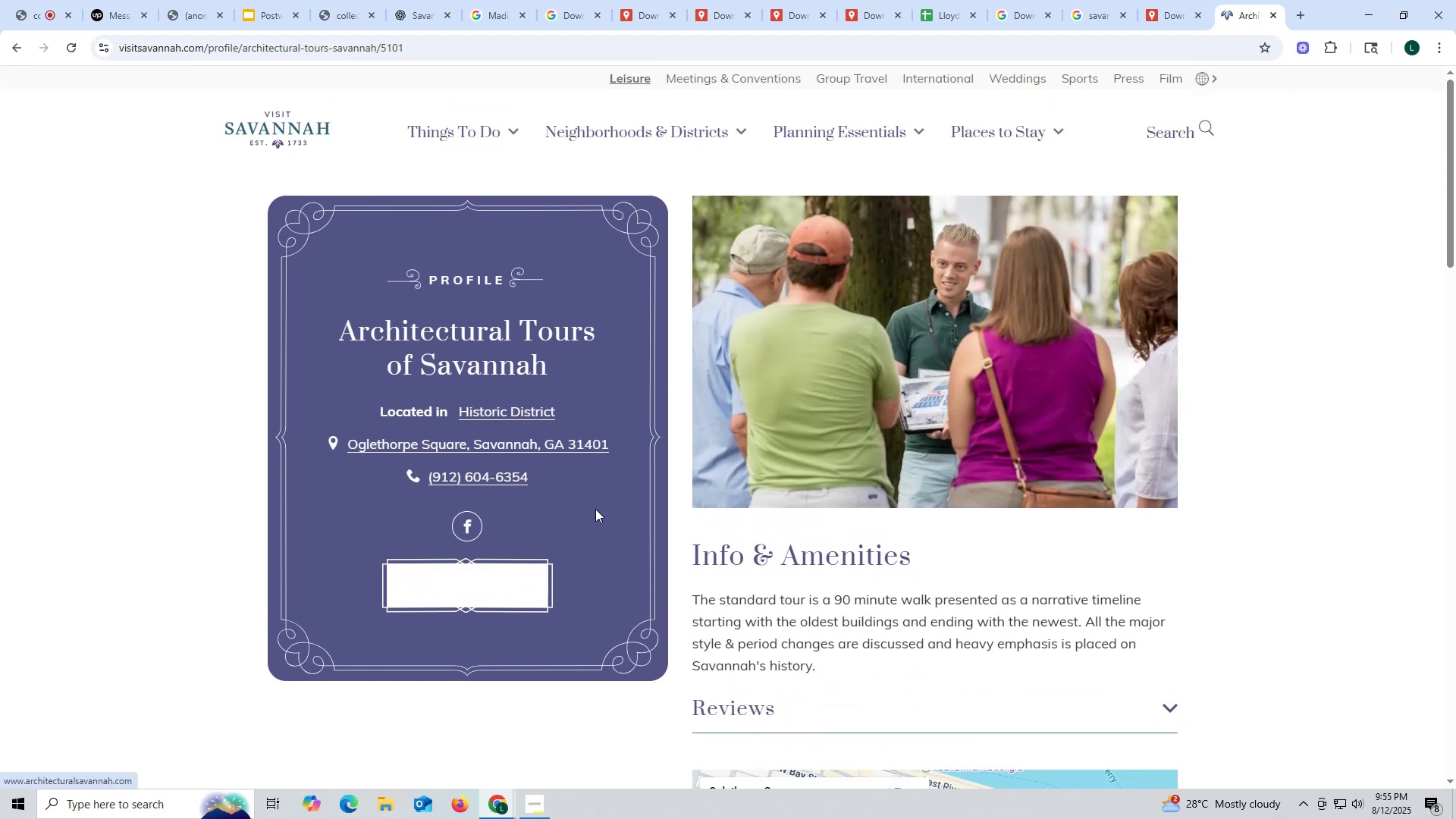 
scroll: coordinate [886, 340], scroll_direction: down, amount: 3.0
 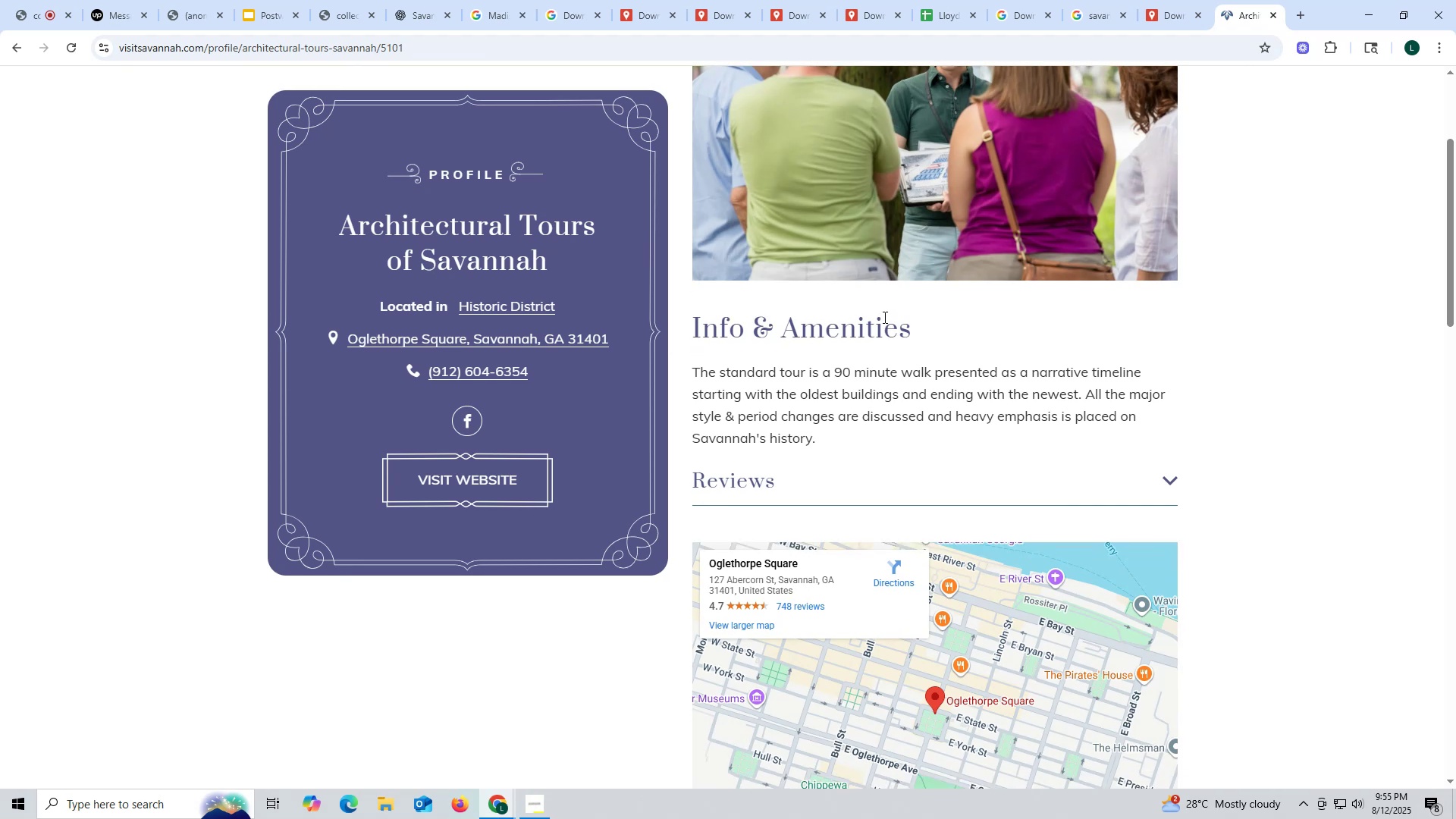 
wait(5.38)
 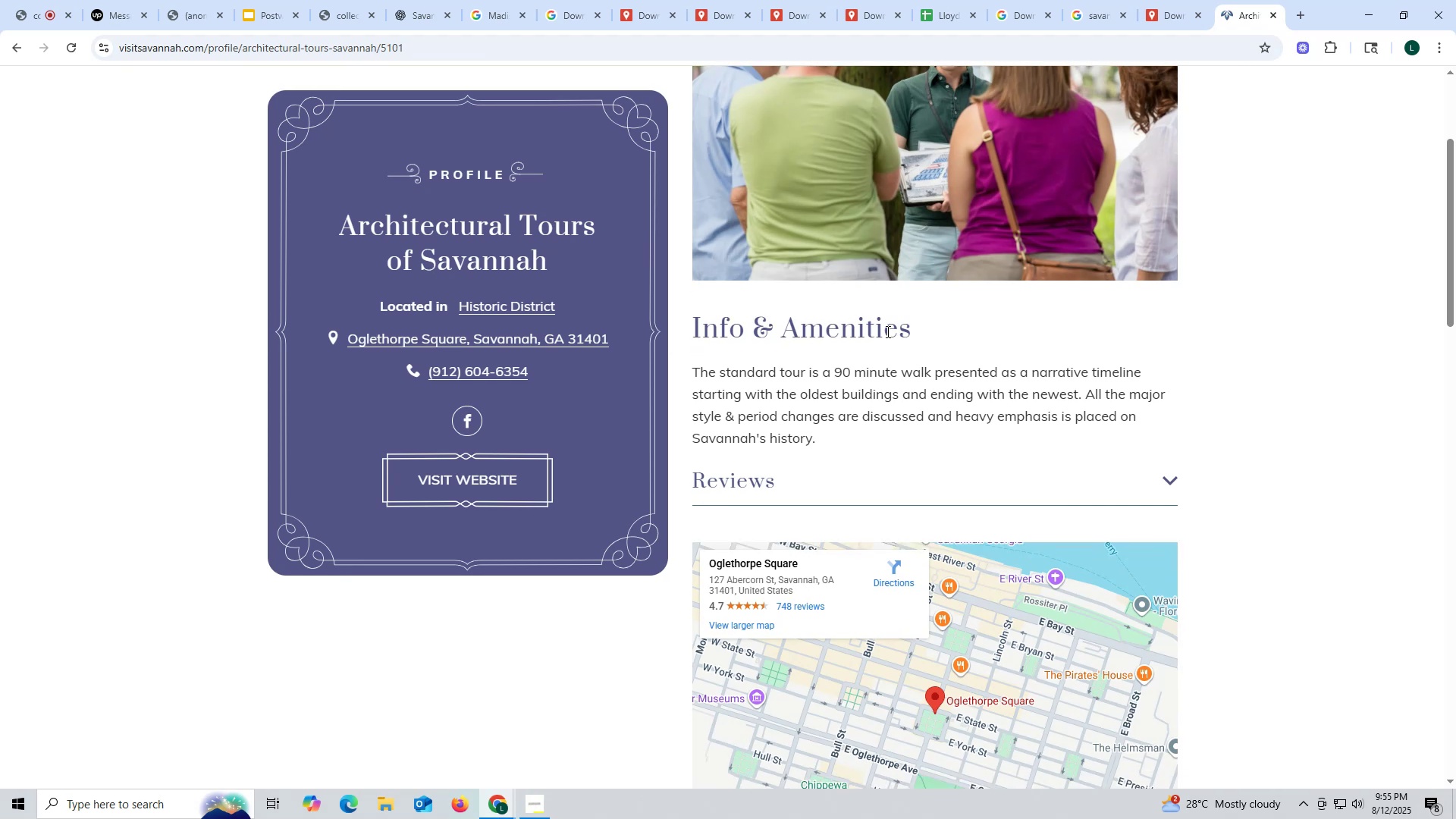 
left_click([1172, 479])
 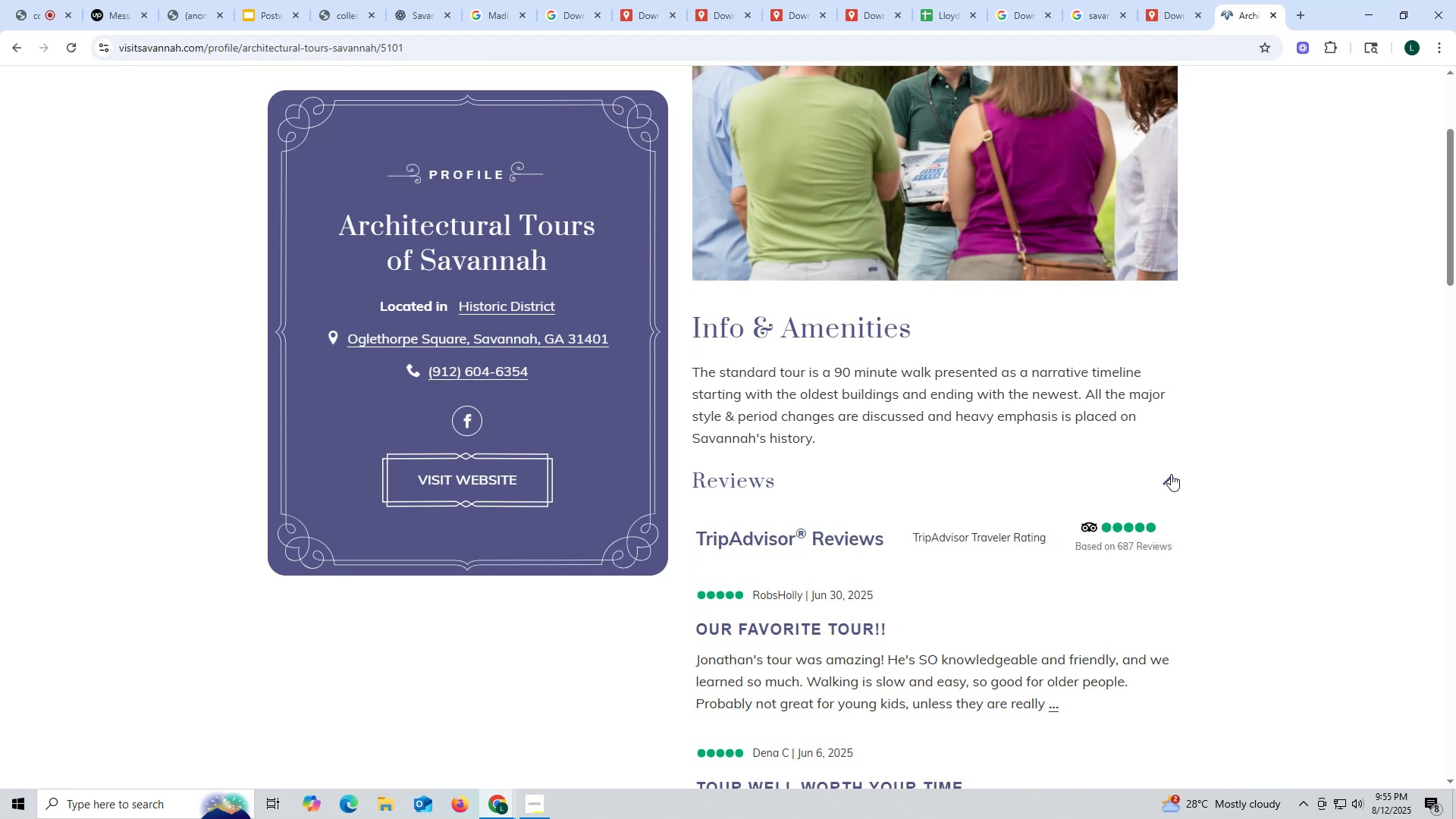 
scroll: coordinate [1027, 510], scroll_direction: down, amount: 11.0
 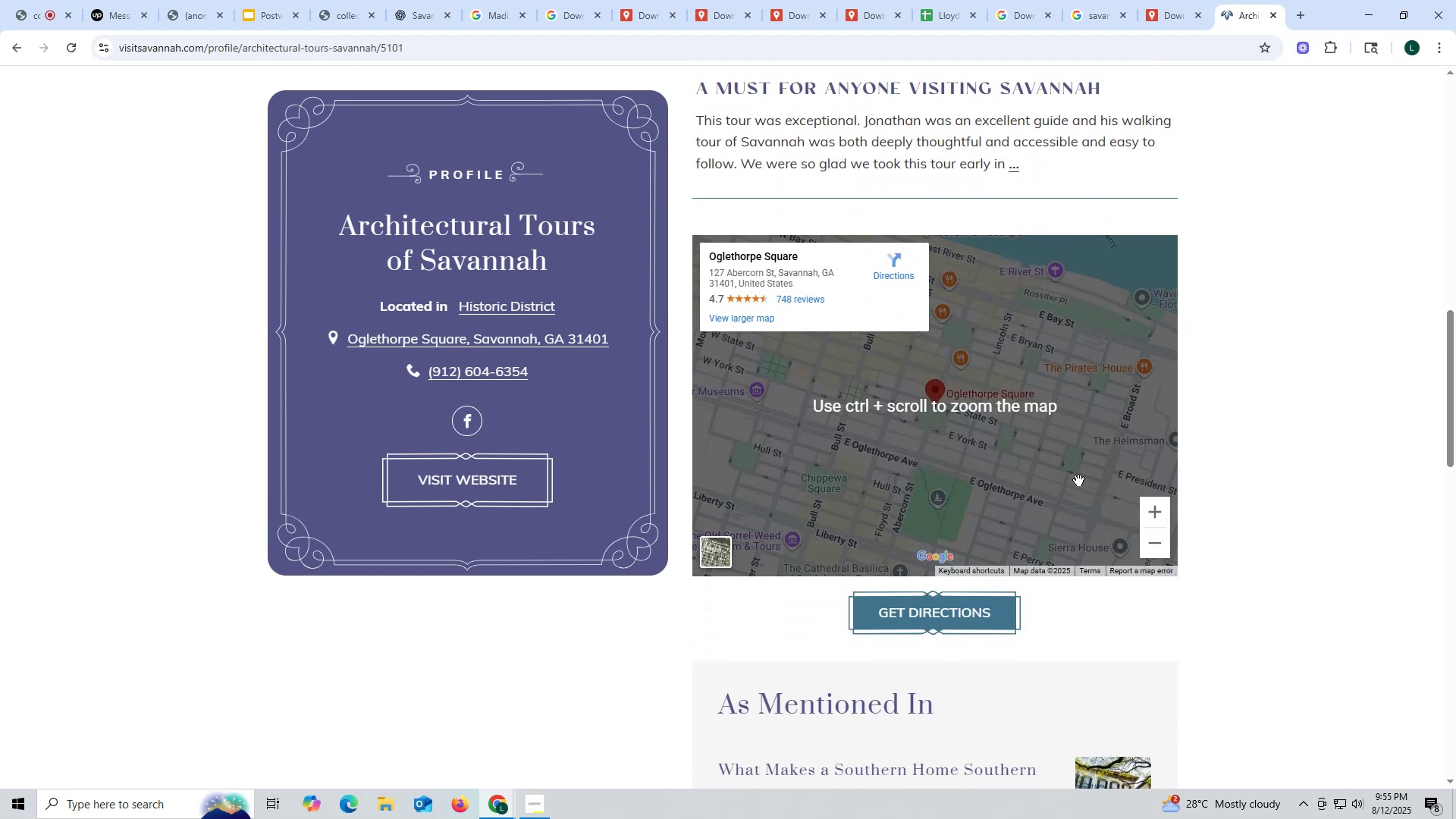 
scroll: coordinate [1017, 427], scroll_direction: up, amount: 3.0
 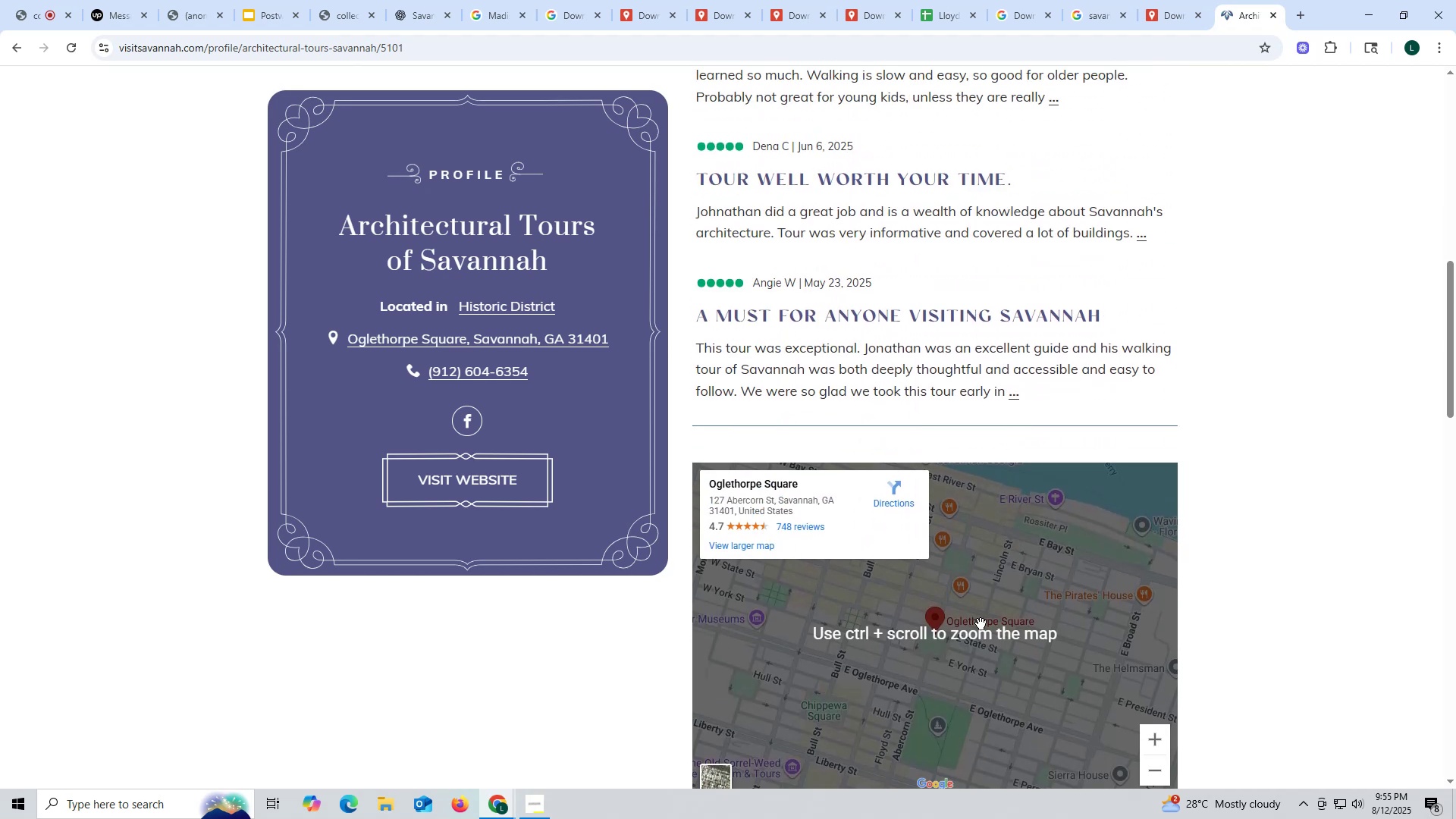 
left_click([1000, 631])
 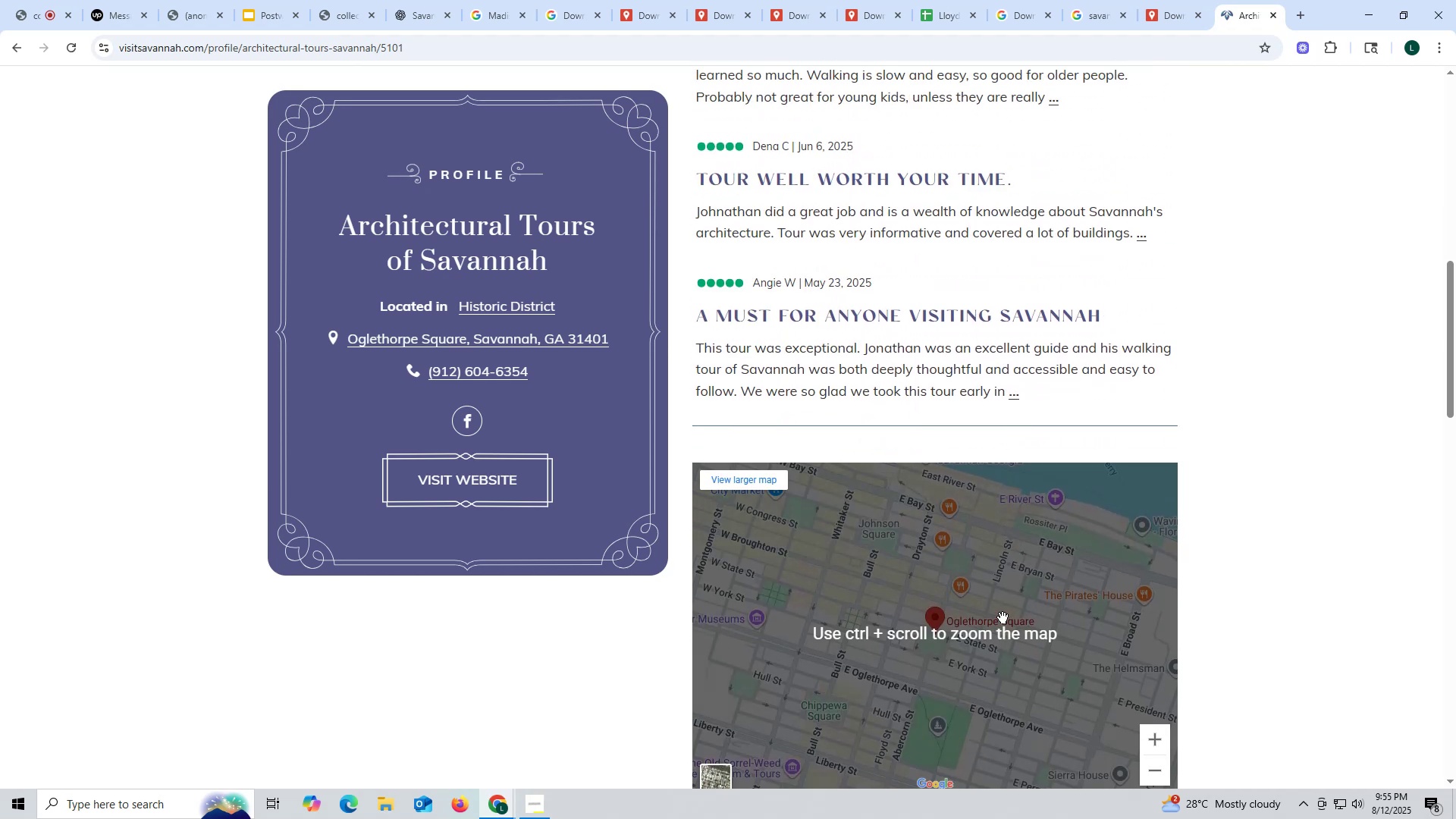 
scroll: coordinate [1001, 612], scroll_direction: down, amount: 2.0
 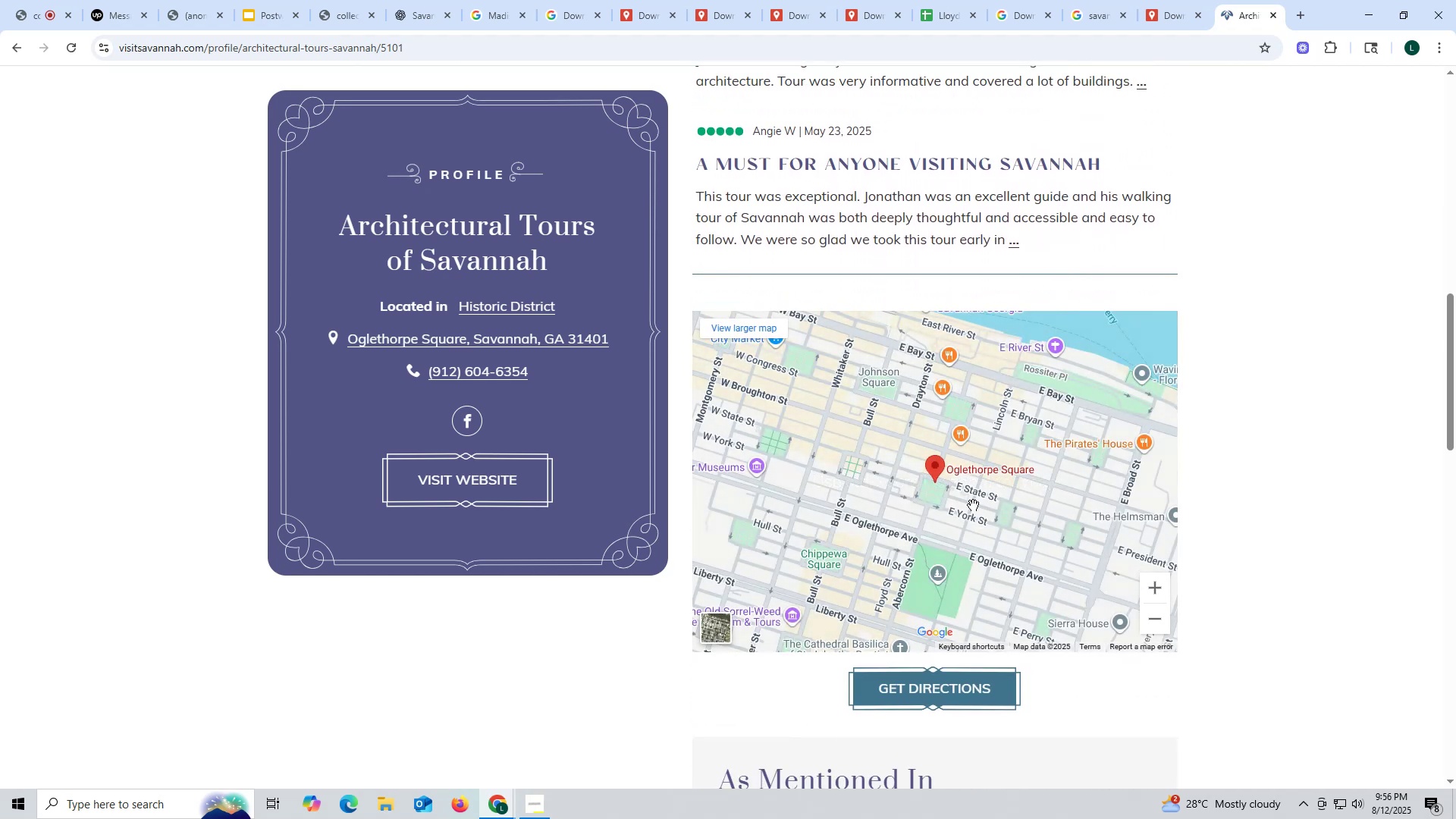 
left_click([937, 464])
 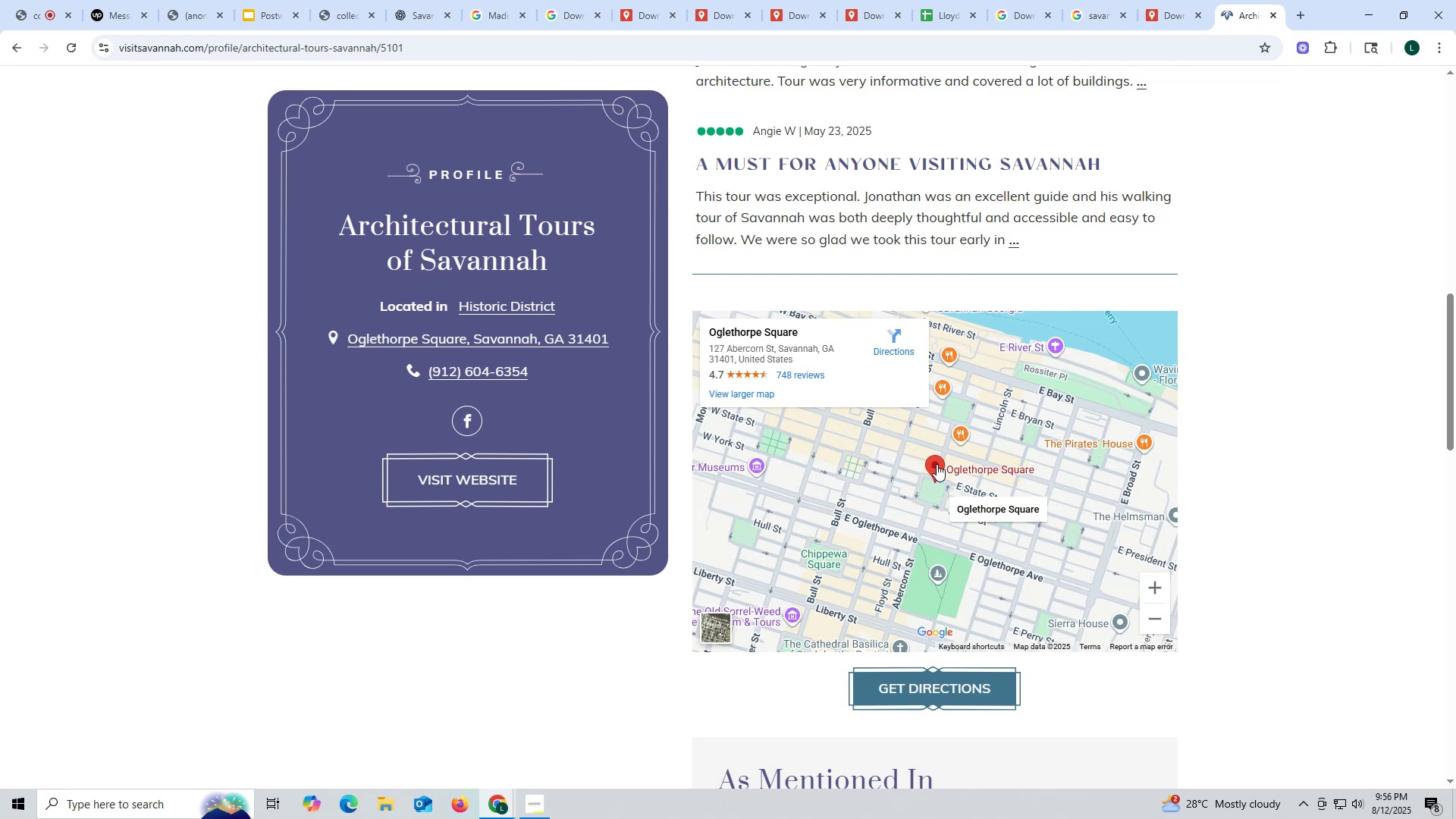 
scroll: coordinate [948, 475], scroll_direction: down, amount: 3.0
 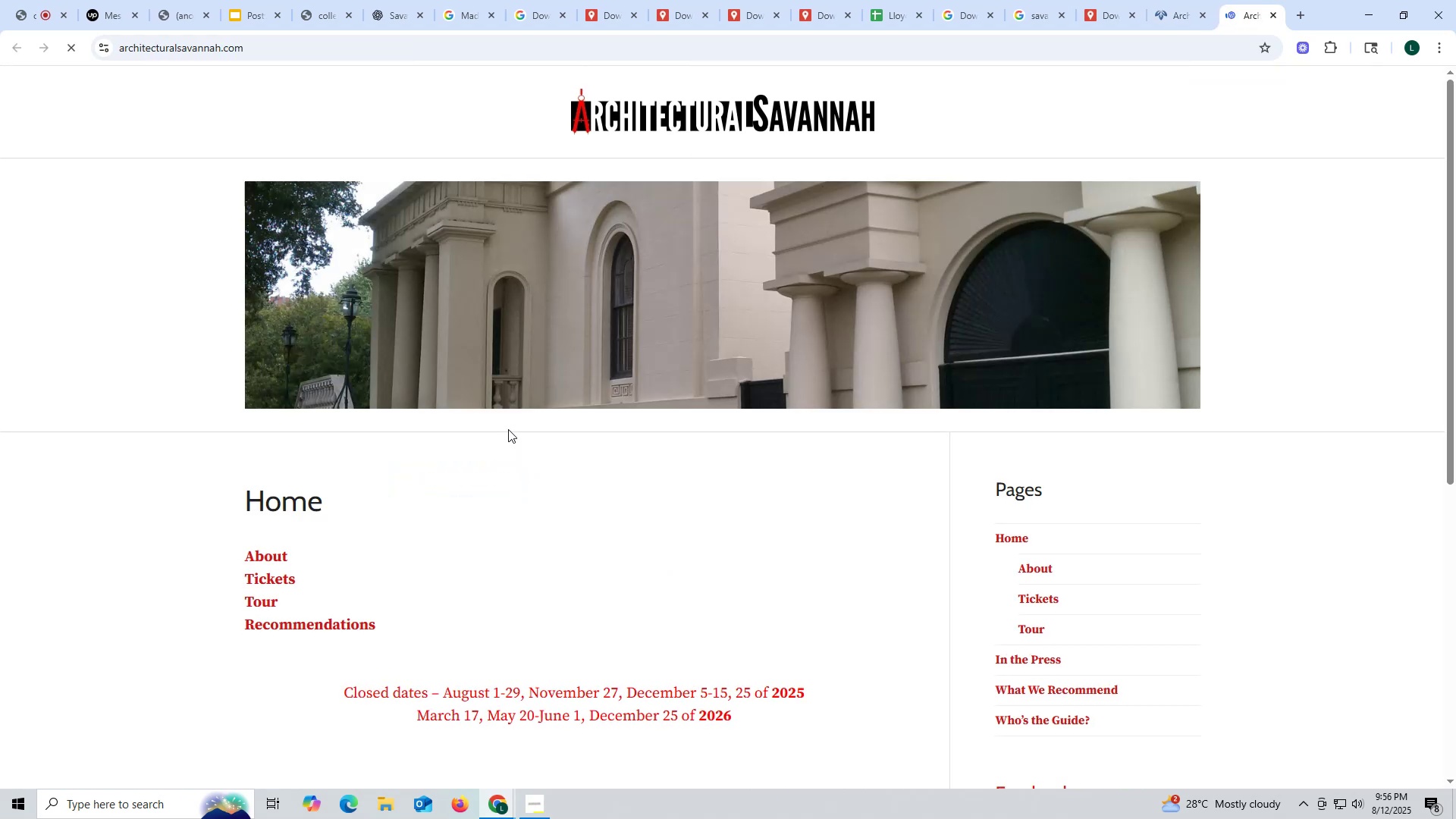 
wait(5.11)
 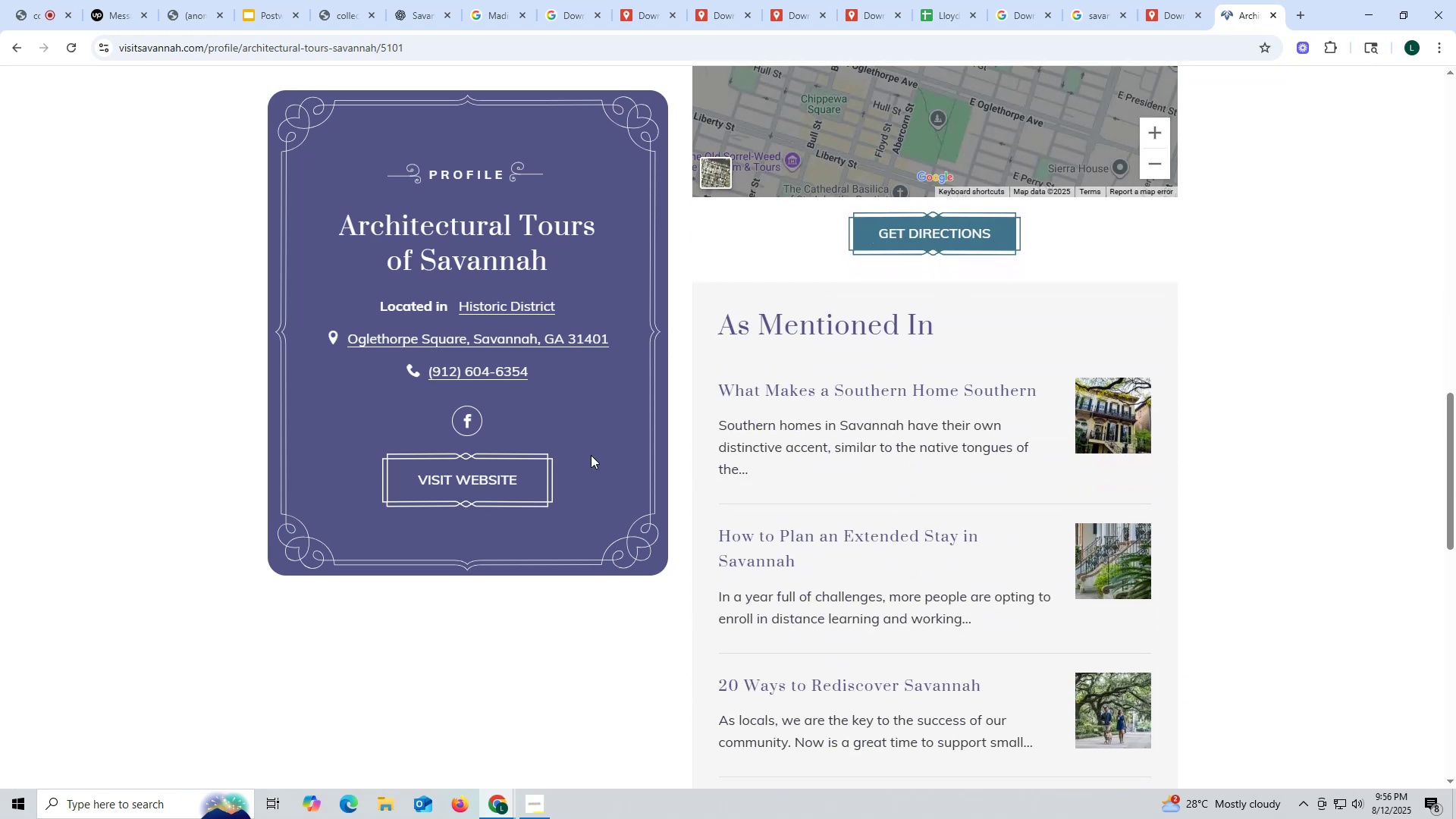 
scroll: coordinate [503, 407], scroll_direction: down, amount: 5.0
 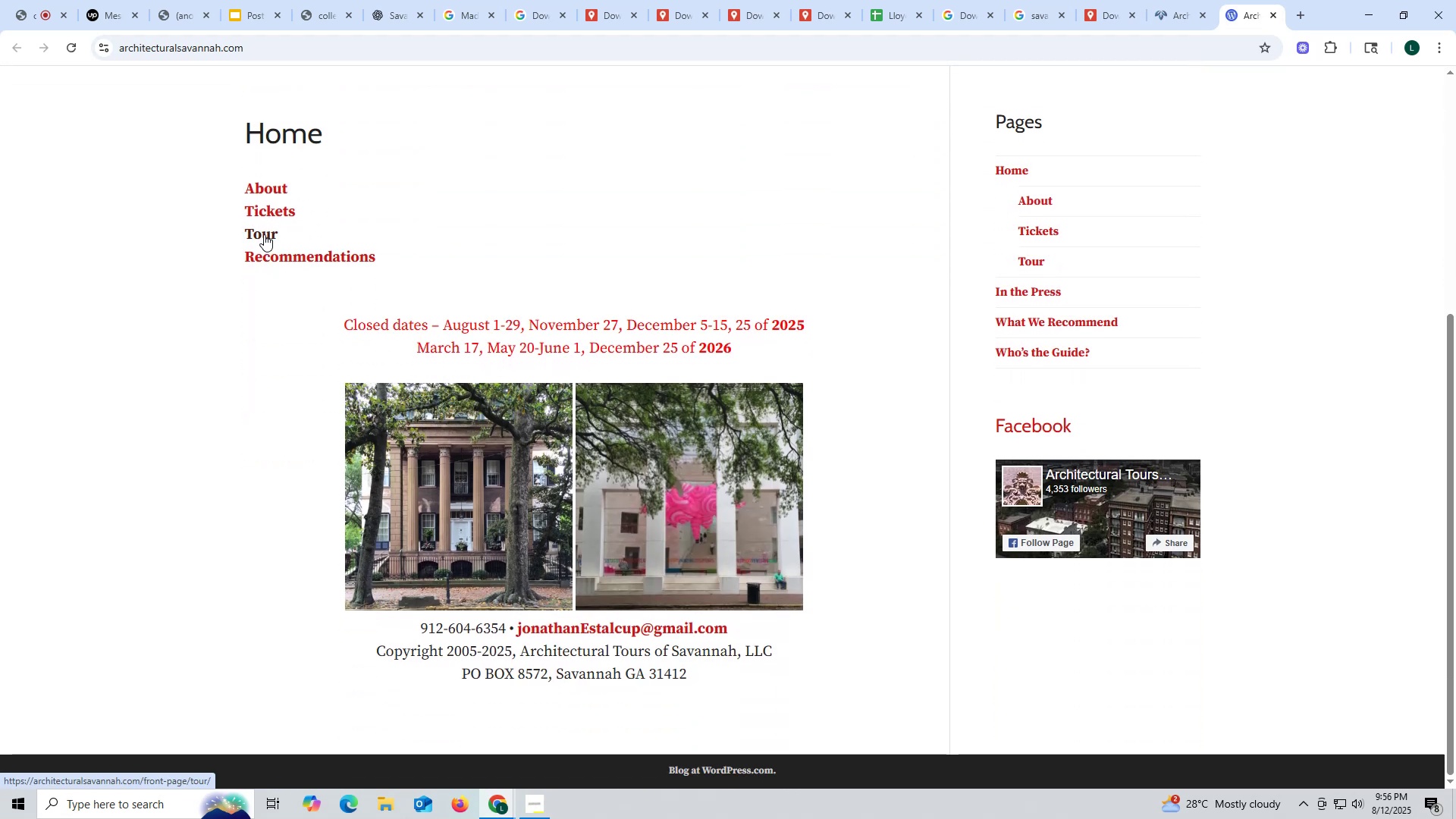 
left_click([264, 234])
 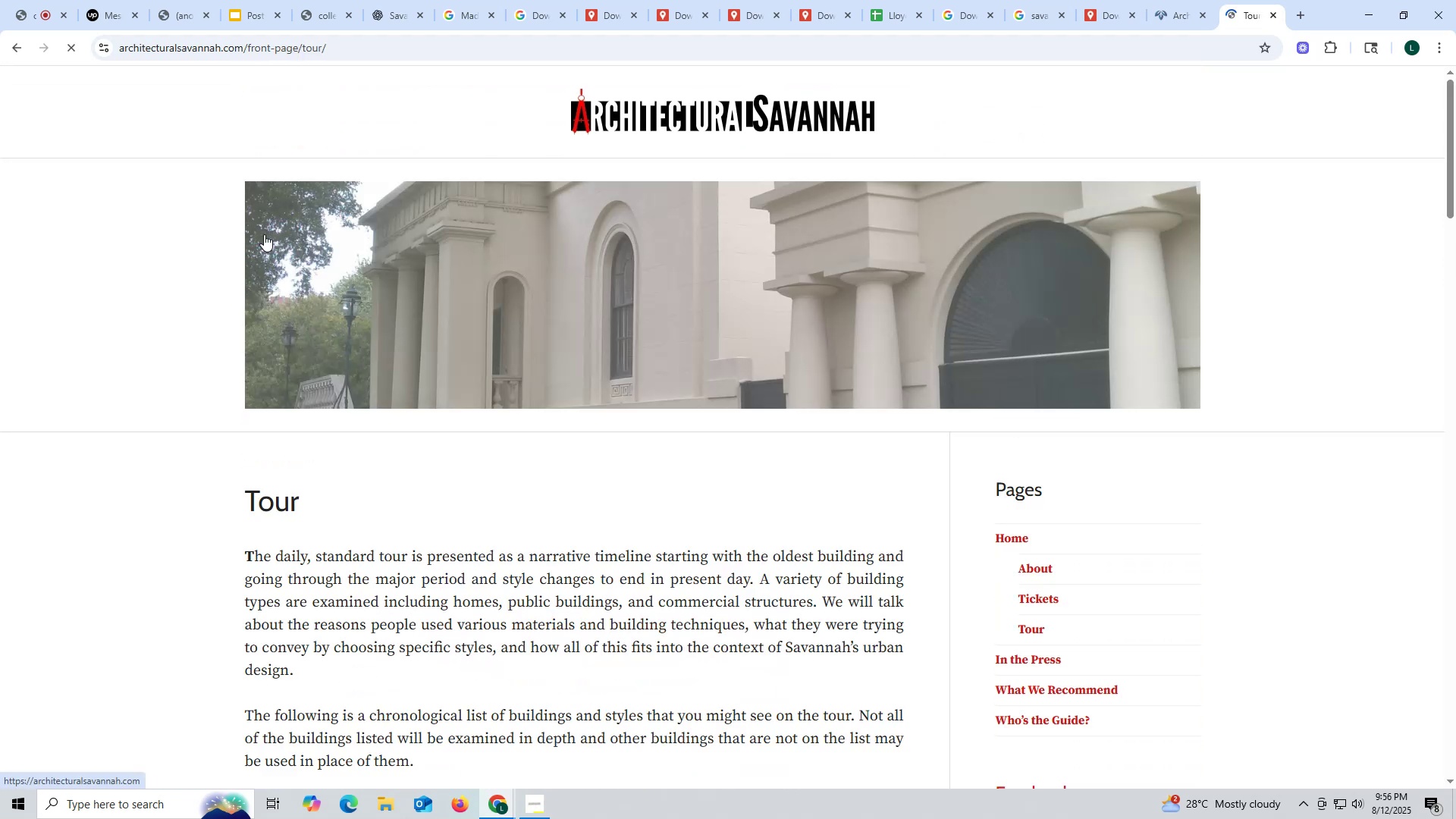 
scroll: coordinate [264, 234], scroll_direction: down, amount: 18.0
 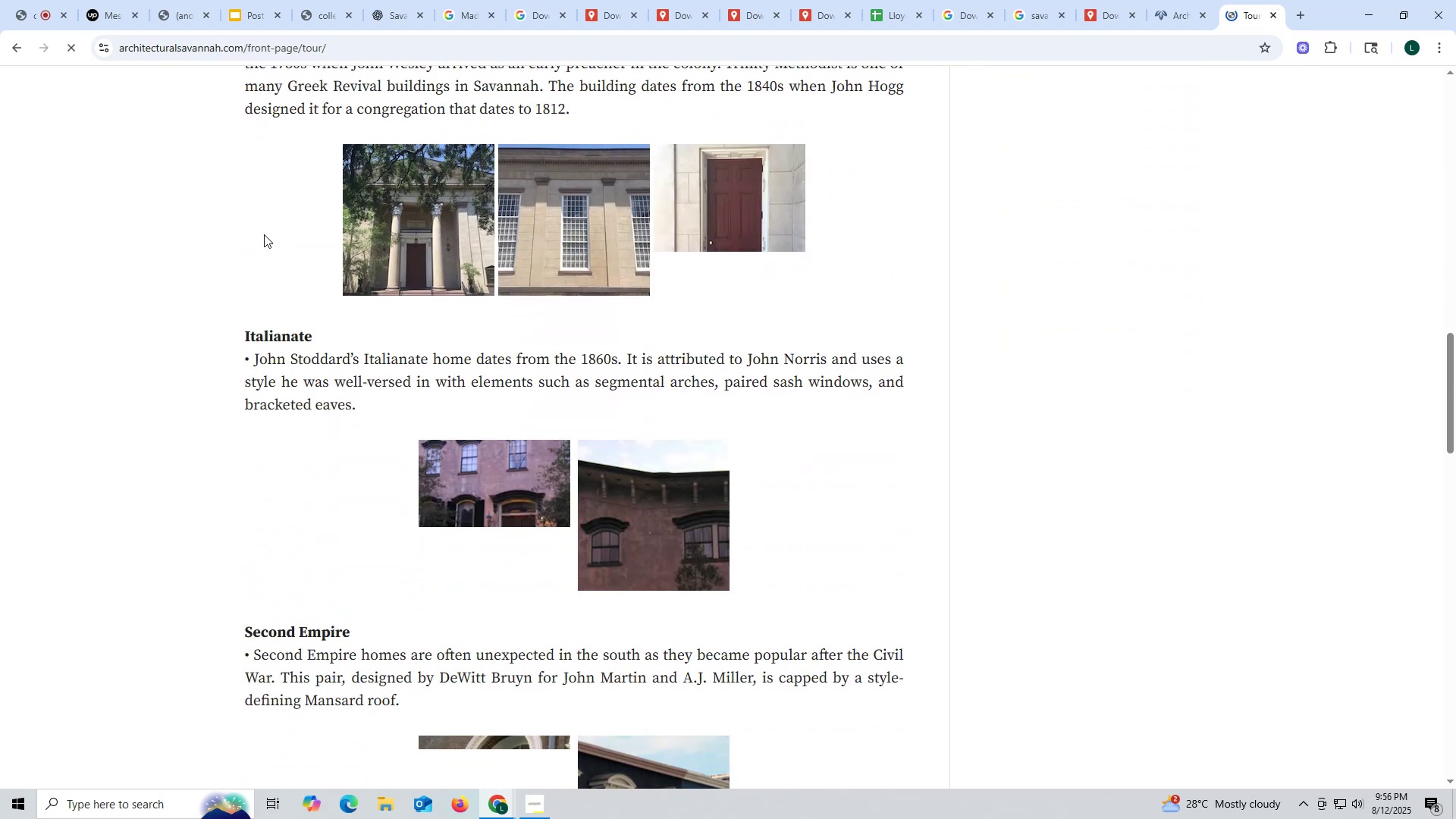 
scroll: coordinate [264, 234], scroll_direction: down, amount: 14.0
 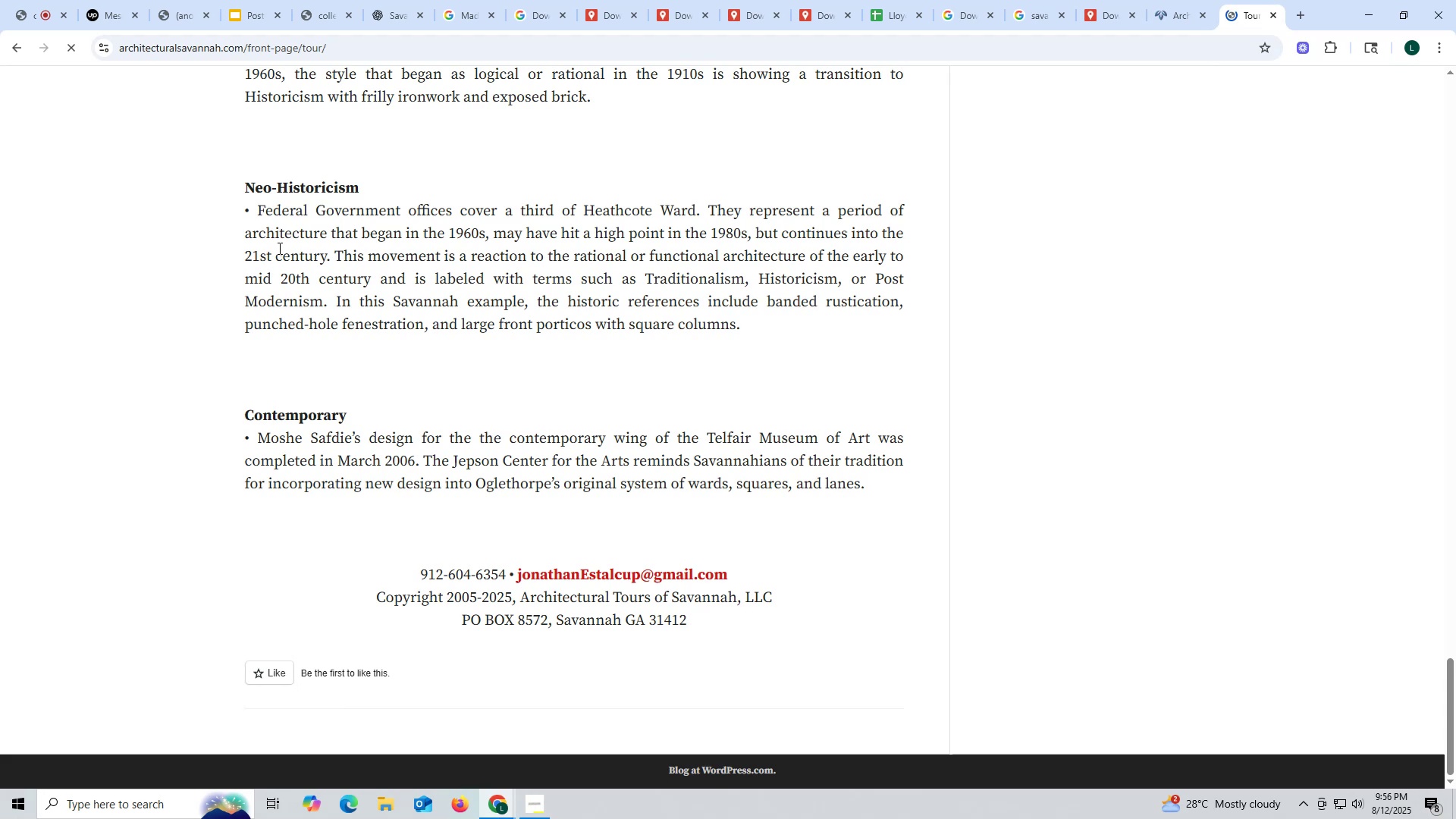 
scroll: coordinate [252, 259], scroll_direction: up, amount: 46.0
 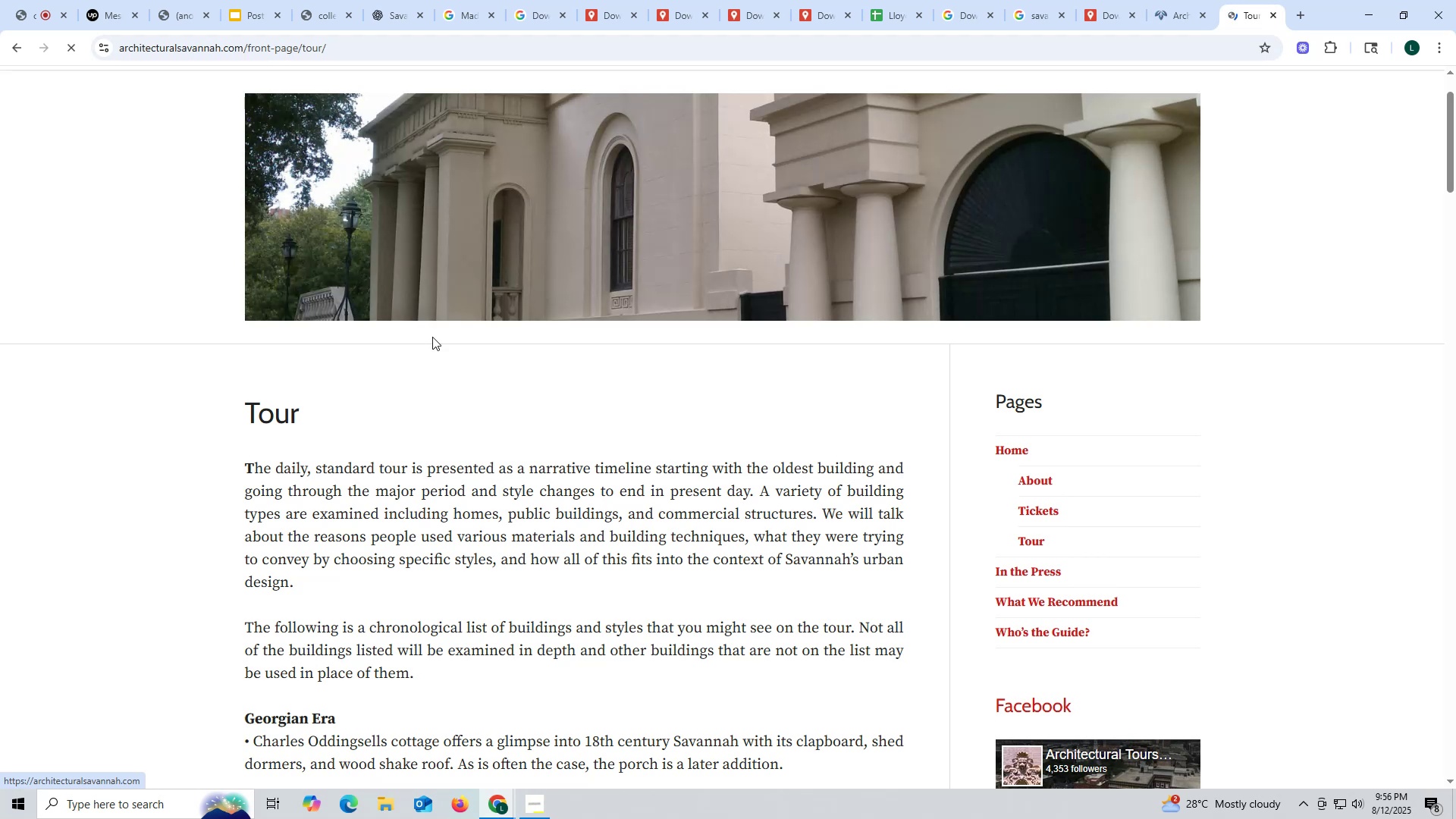 
scroll: coordinate [488, 356], scroll_direction: down, amount: 2.0
 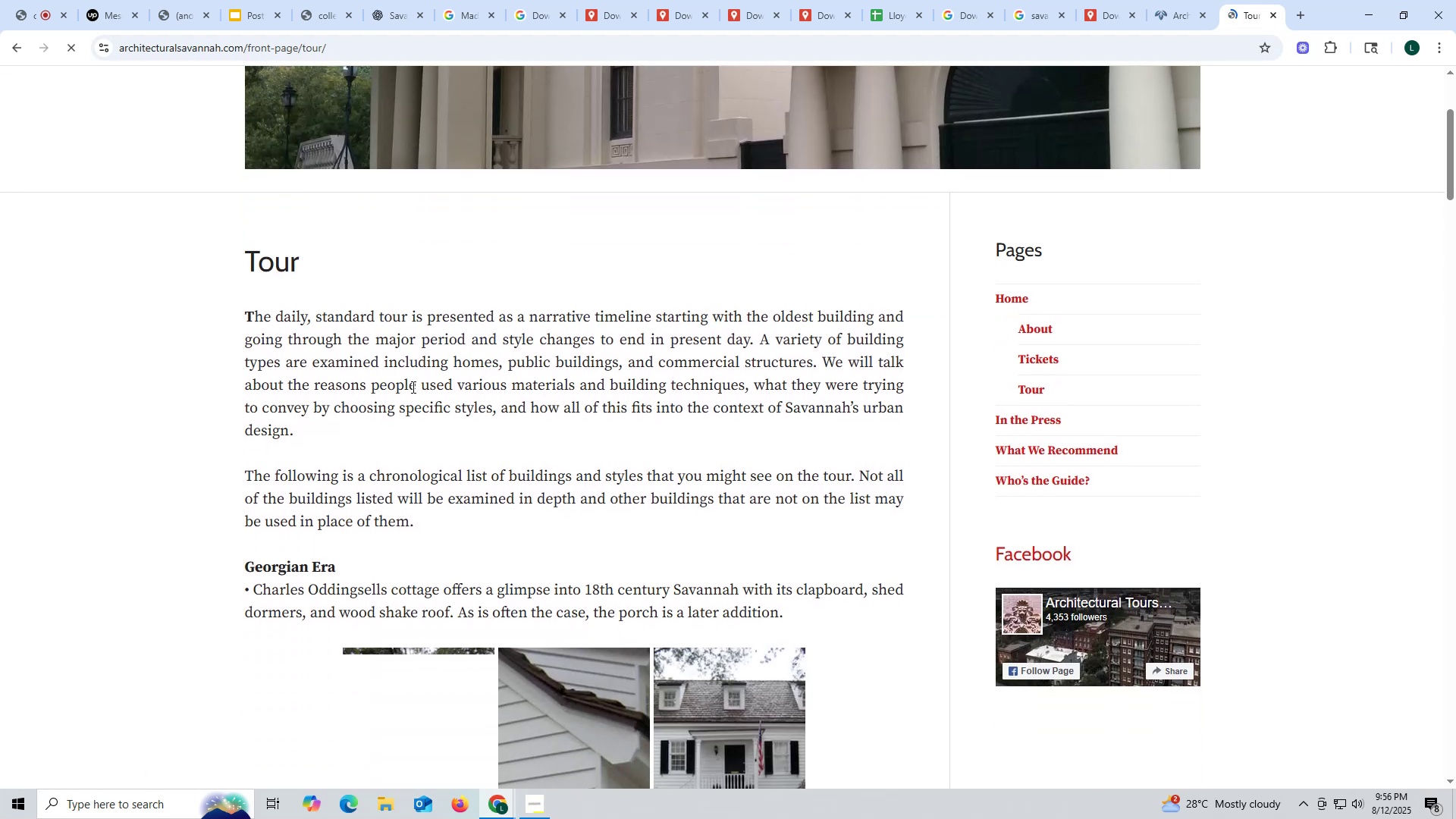 
wait(7.76)
 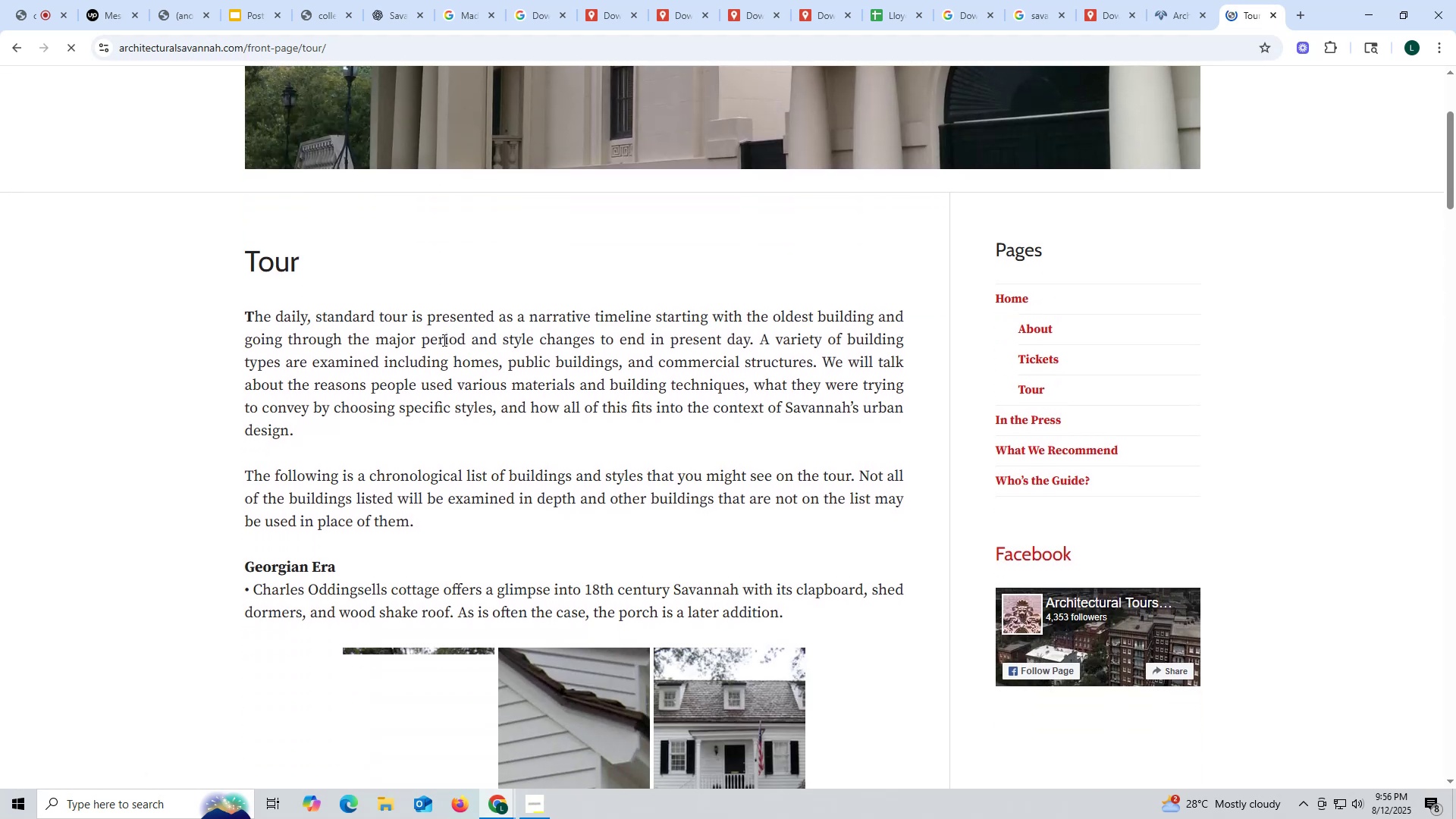 
scroll: coordinate [412, 384], scroll_direction: down, amount: 3.0
 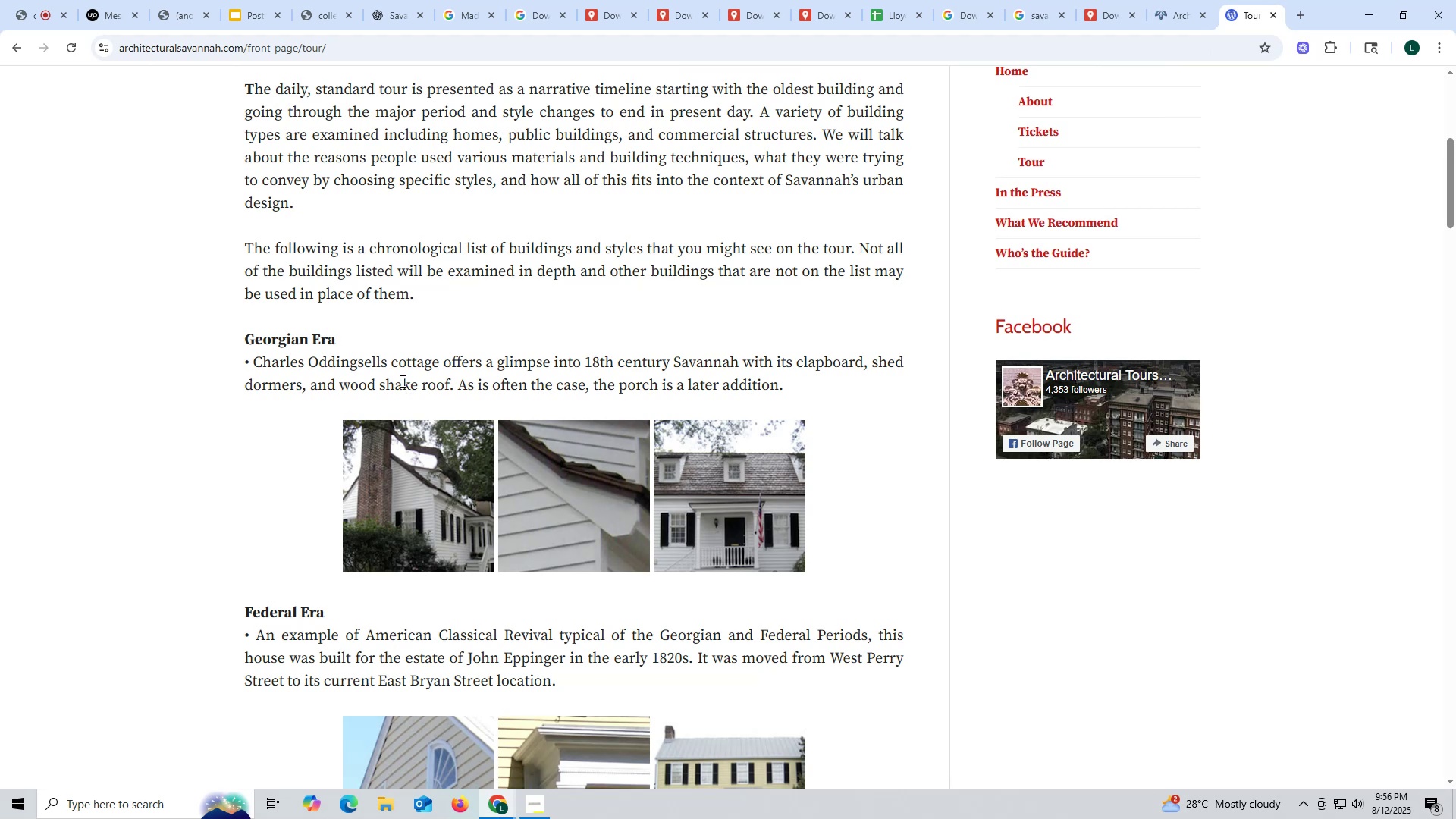 
wait(8.4)
 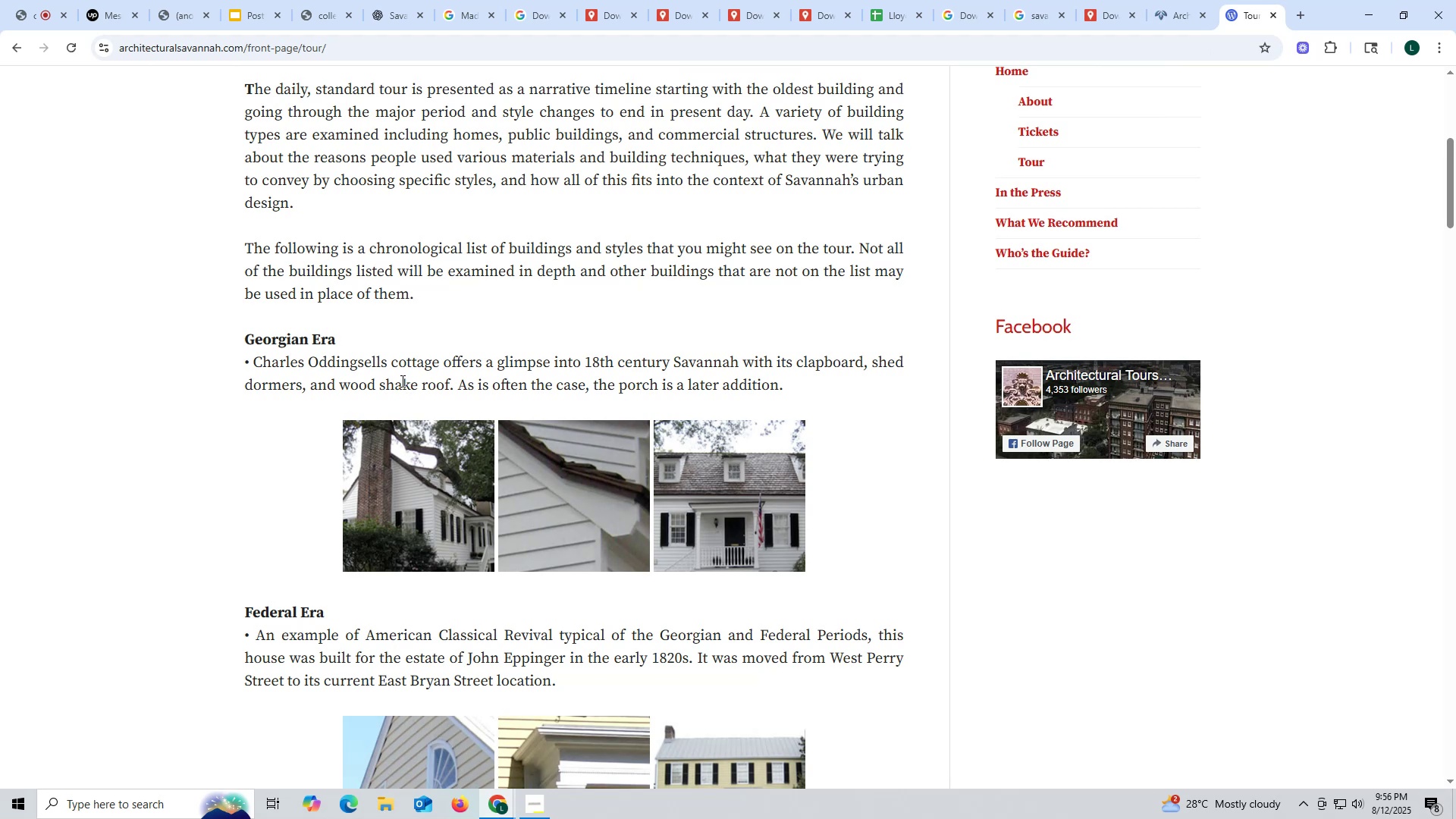 
scroll: coordinate [401, 381], scroll_direction: up, amount: 6.0
 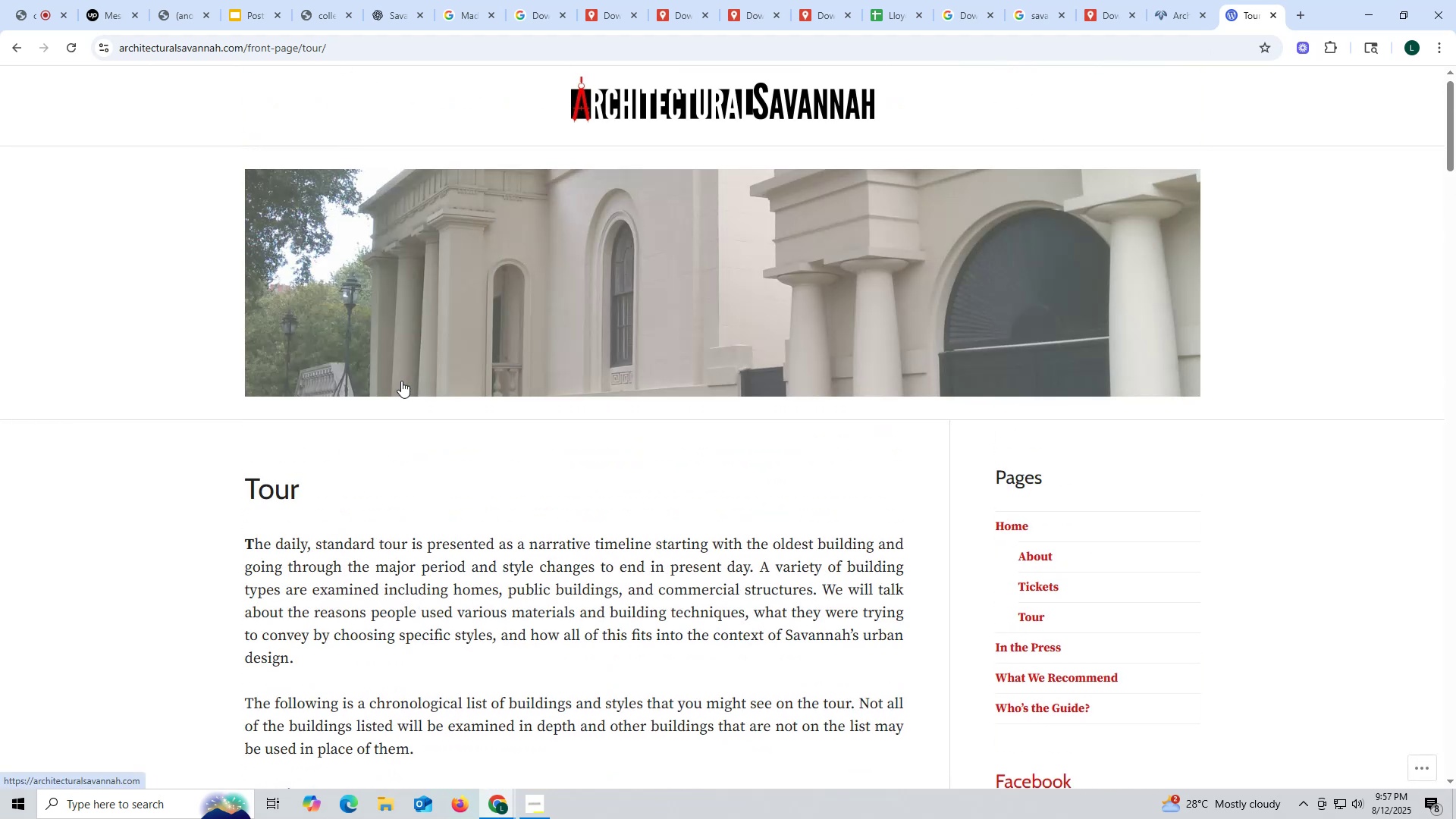 
scroll: coordinate [327, 365], scroll_direction: down, amount: 7.0
 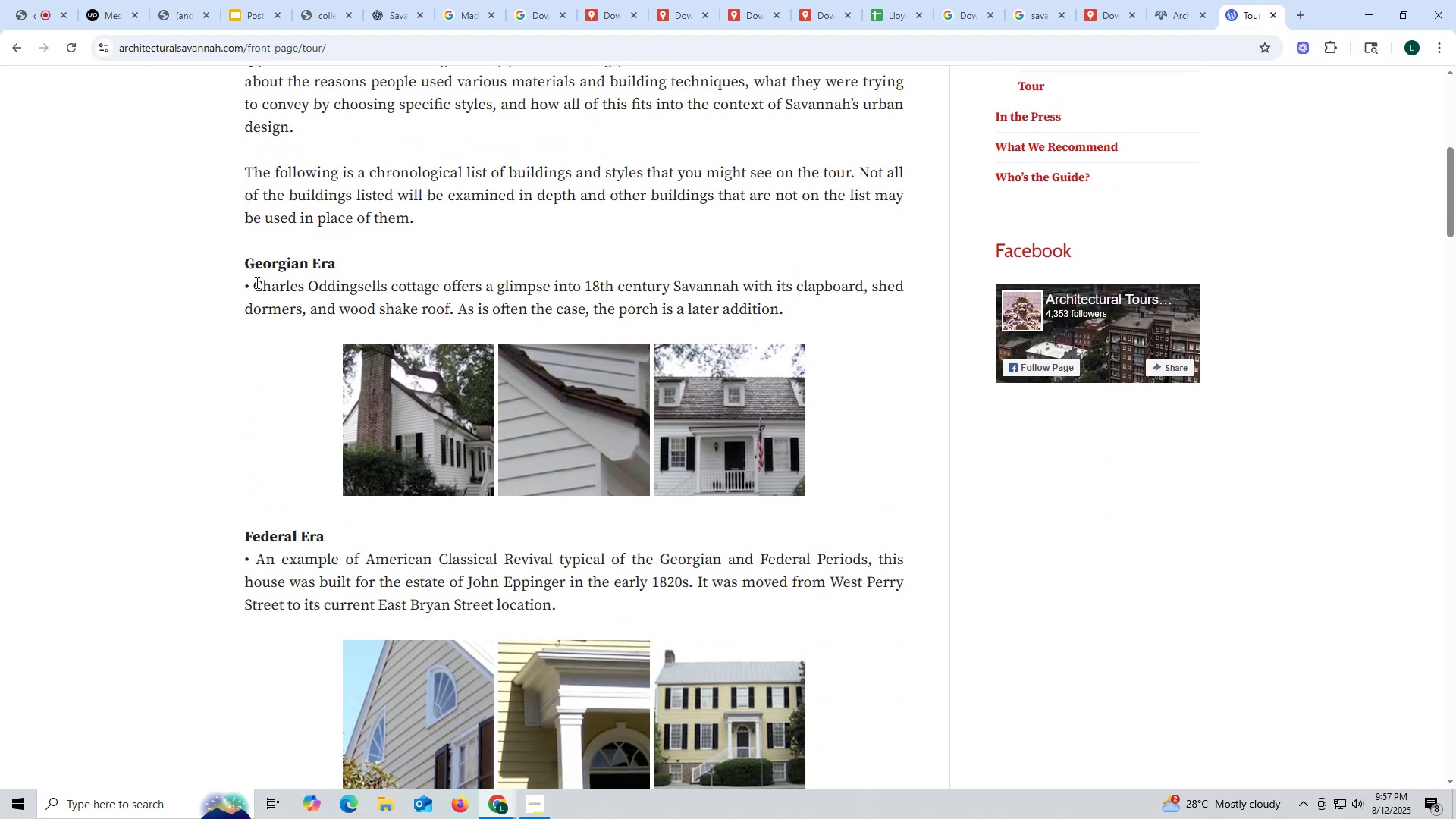 
left_click_drag(start_coordinate=[251, 282], to_coordinate=[438, 285])
 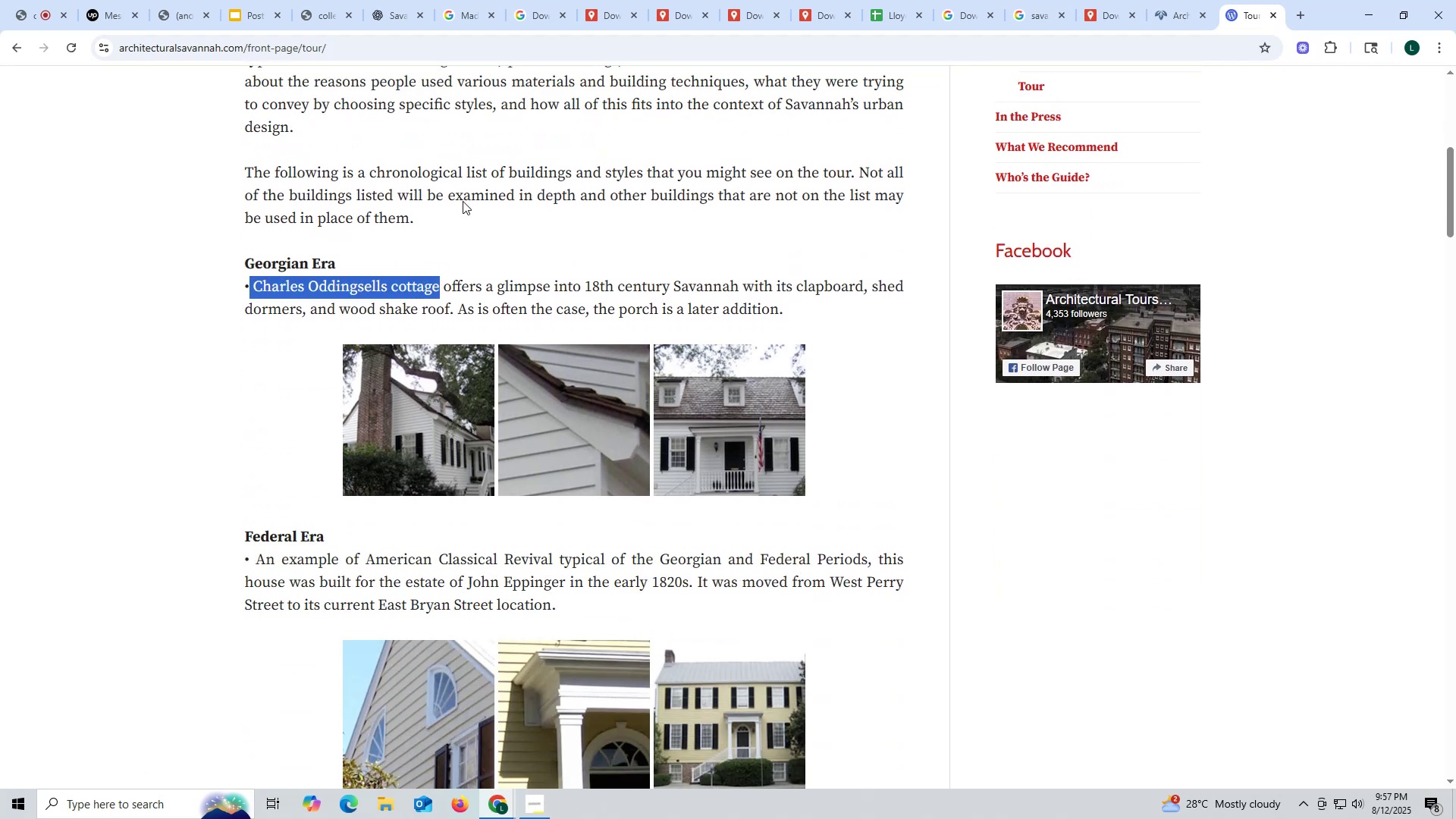 
key(Control+ControlLeft)
 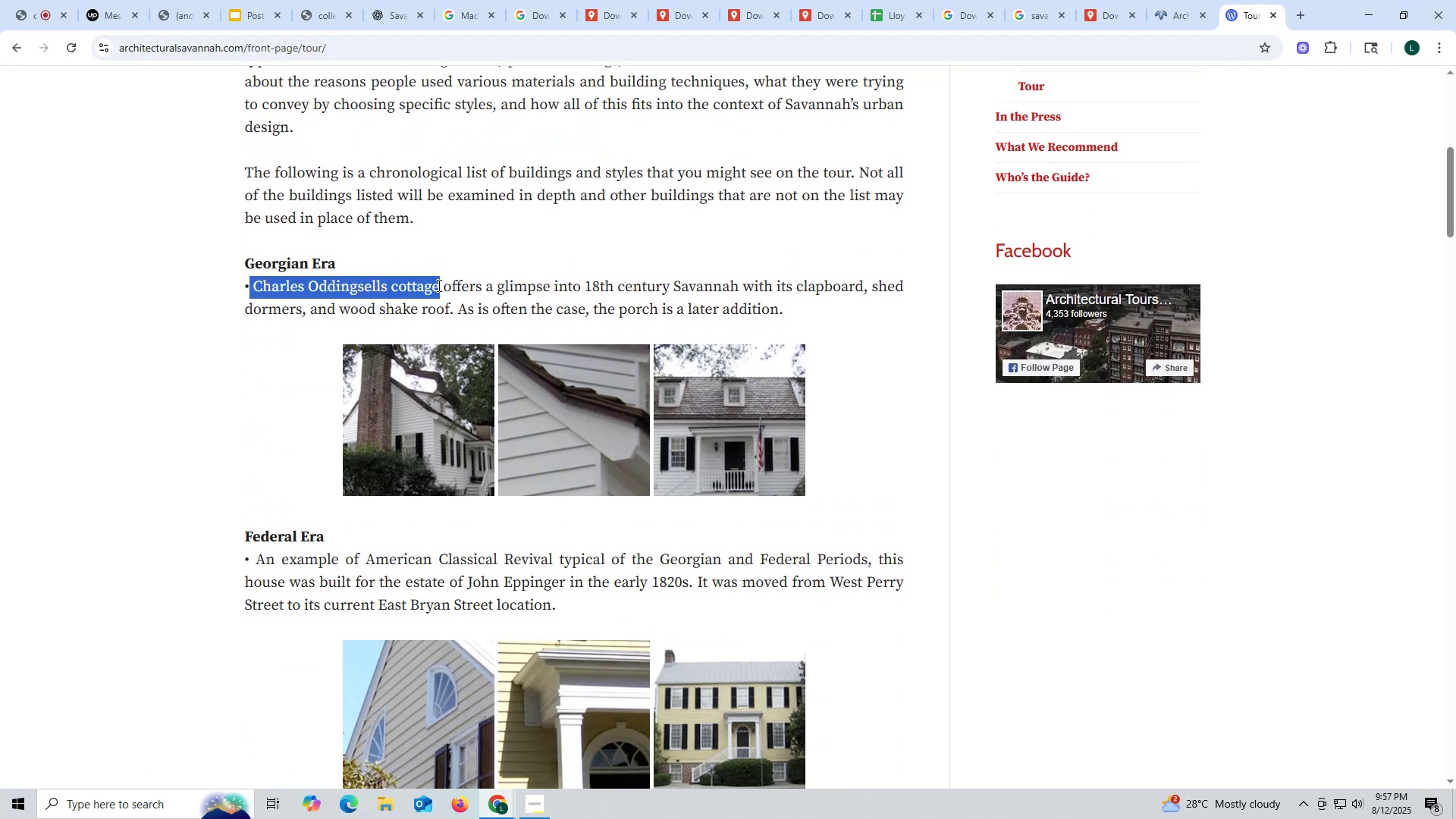 
key(Control+C)
 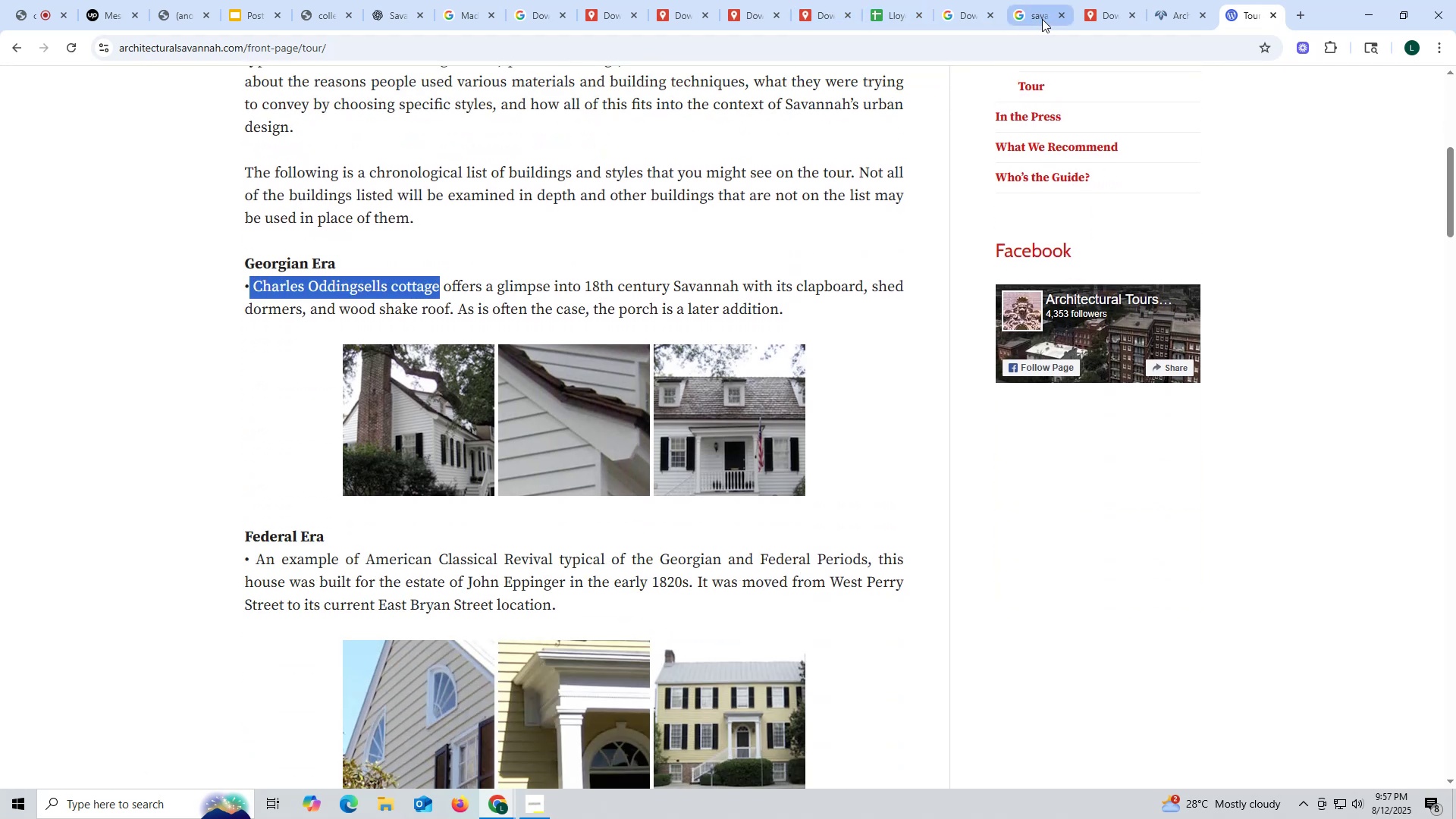 
left_click([1101, 13])
 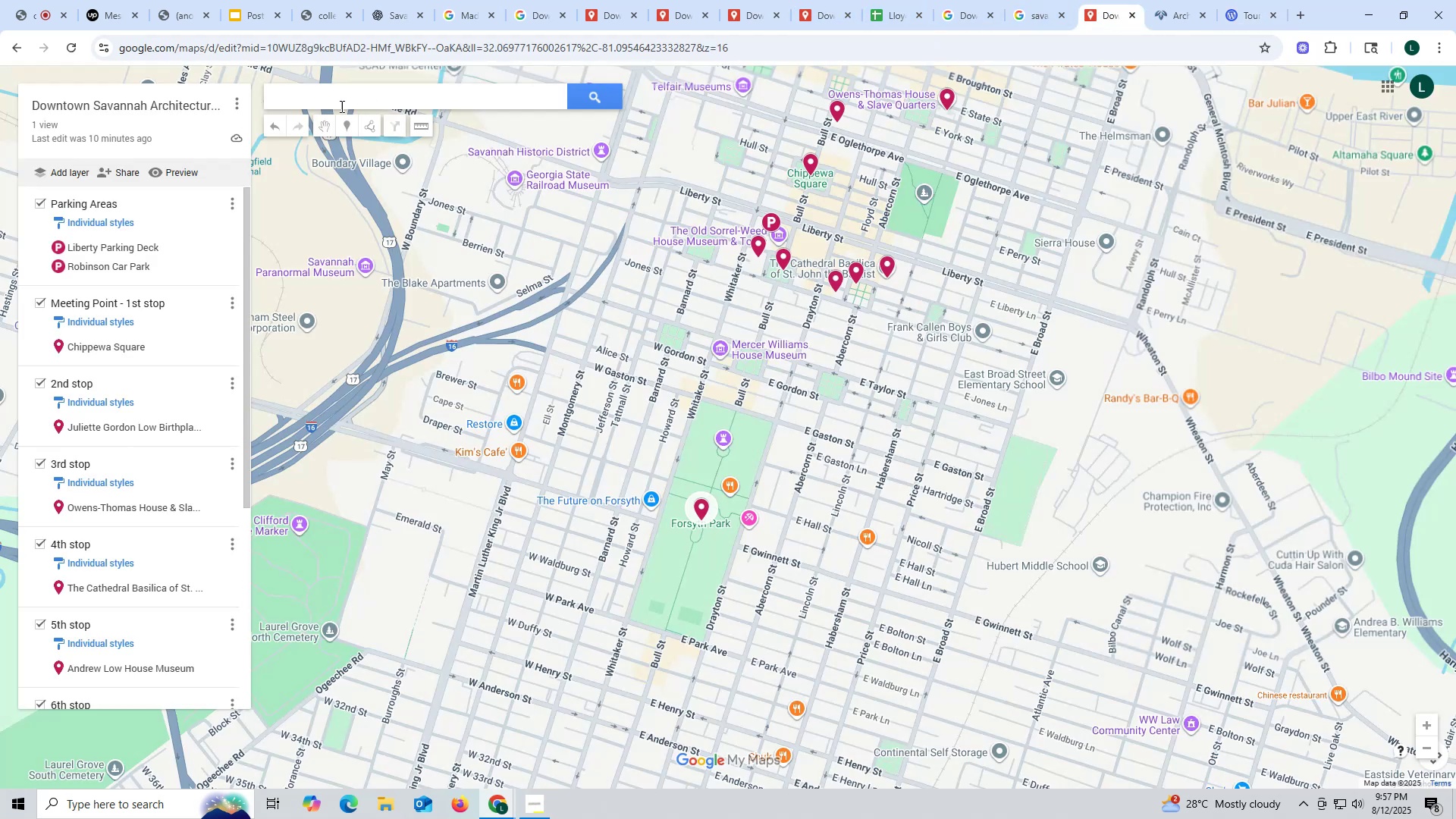 
left_click([347, 99])
 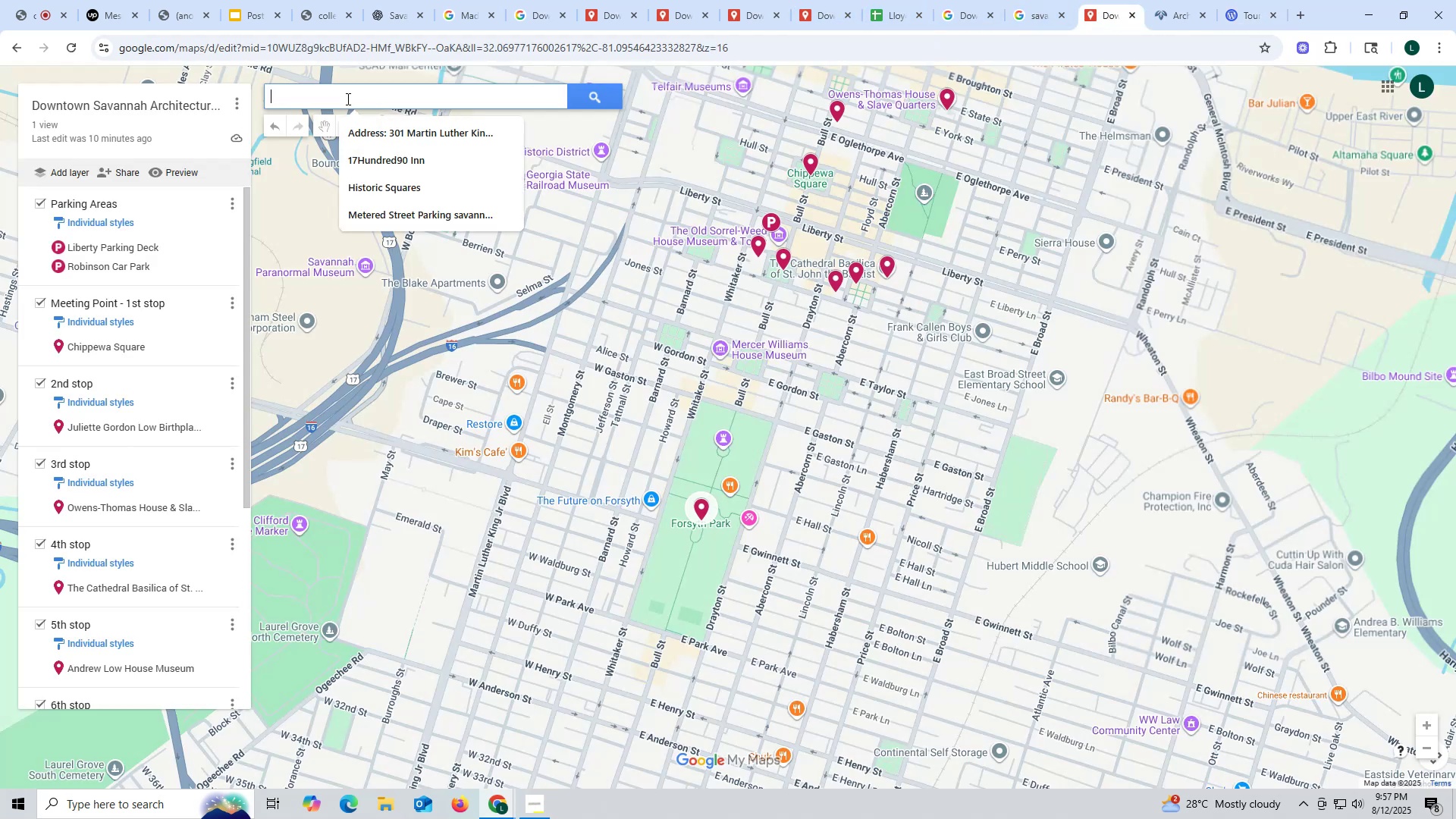 
key(Control+ControlLeft)
 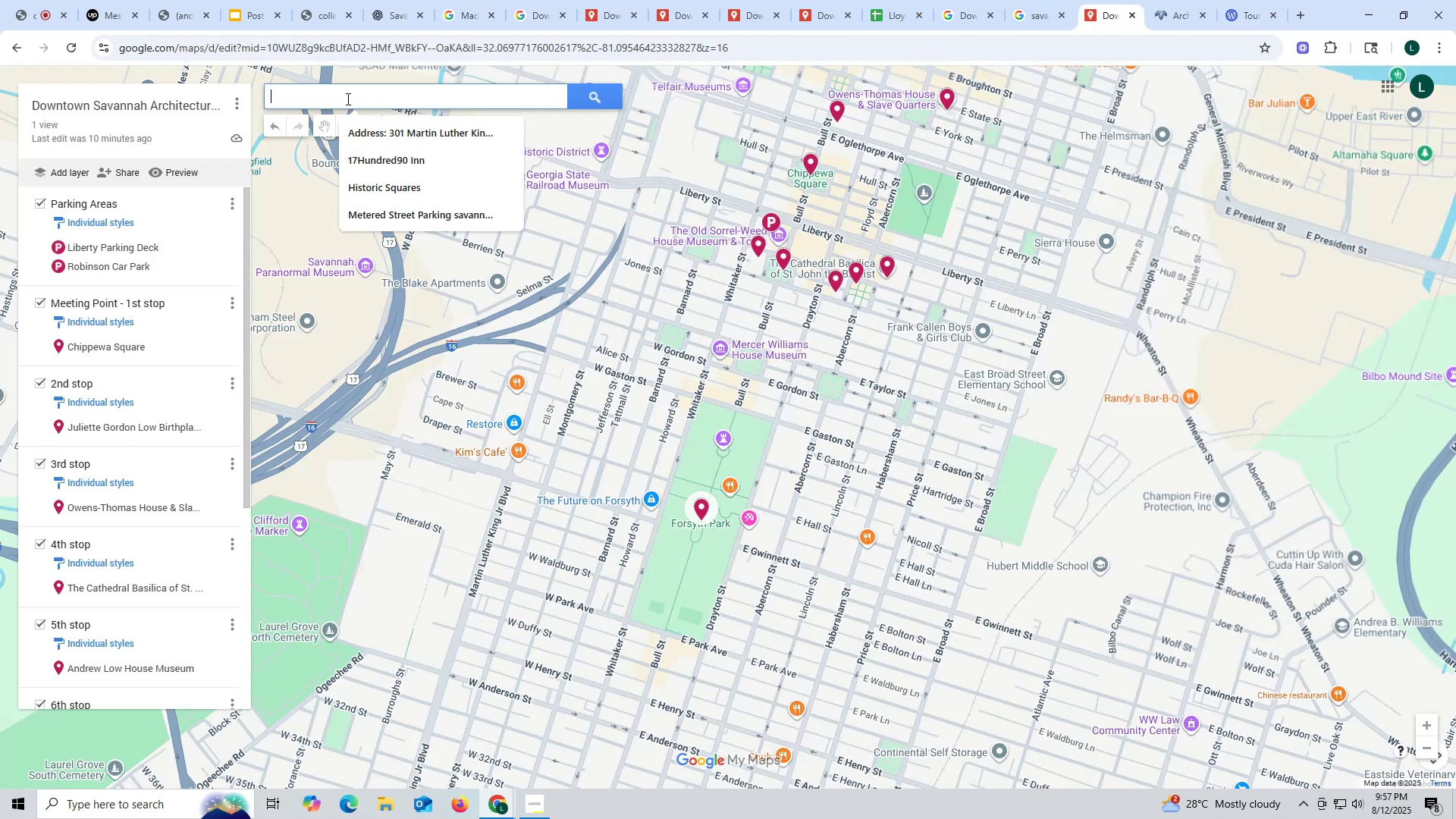 
key(Control+V)
 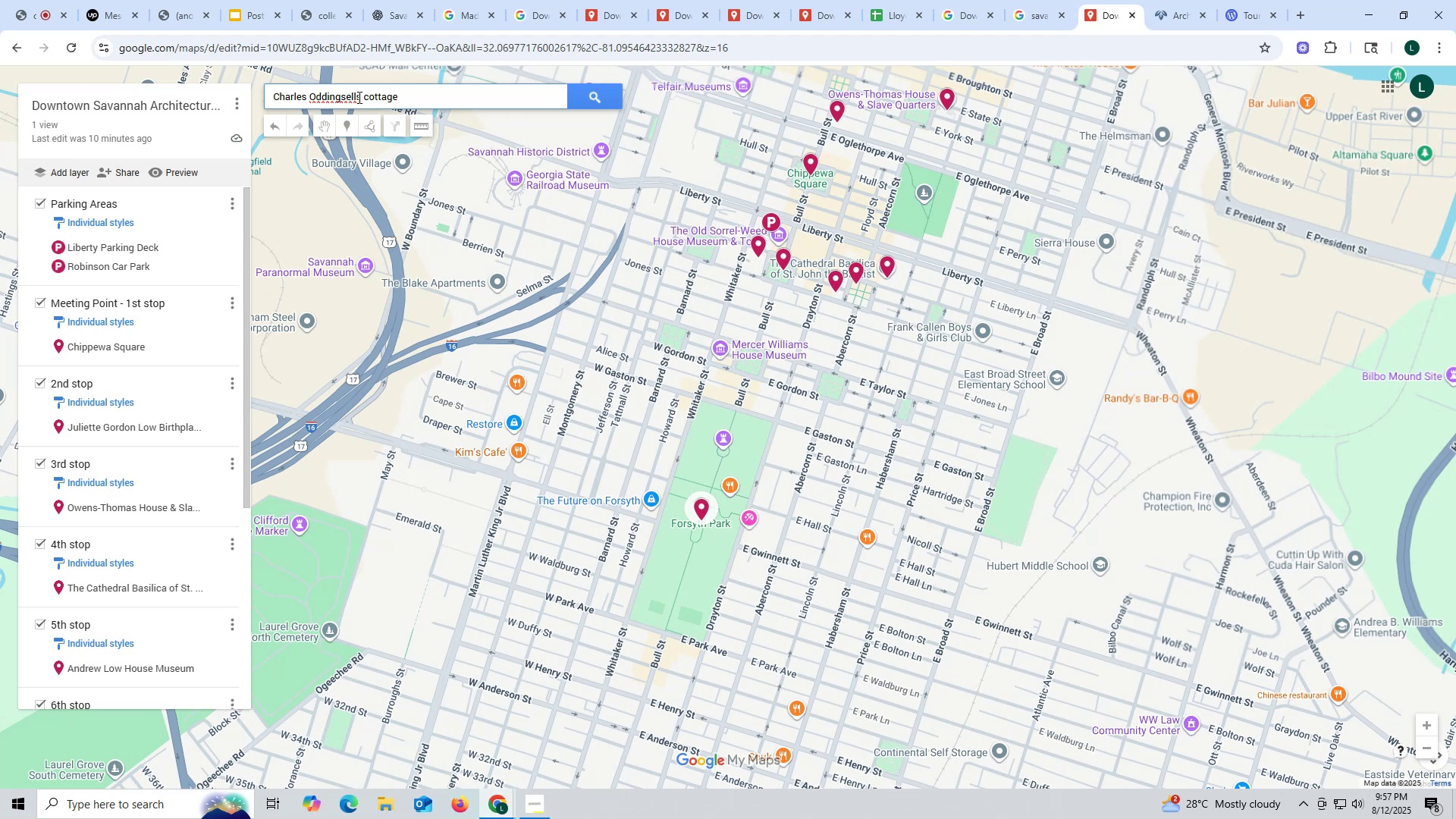 
left_click_drag(start_coordinate=[422, 94], to_coordinate=[363, 89])
 